 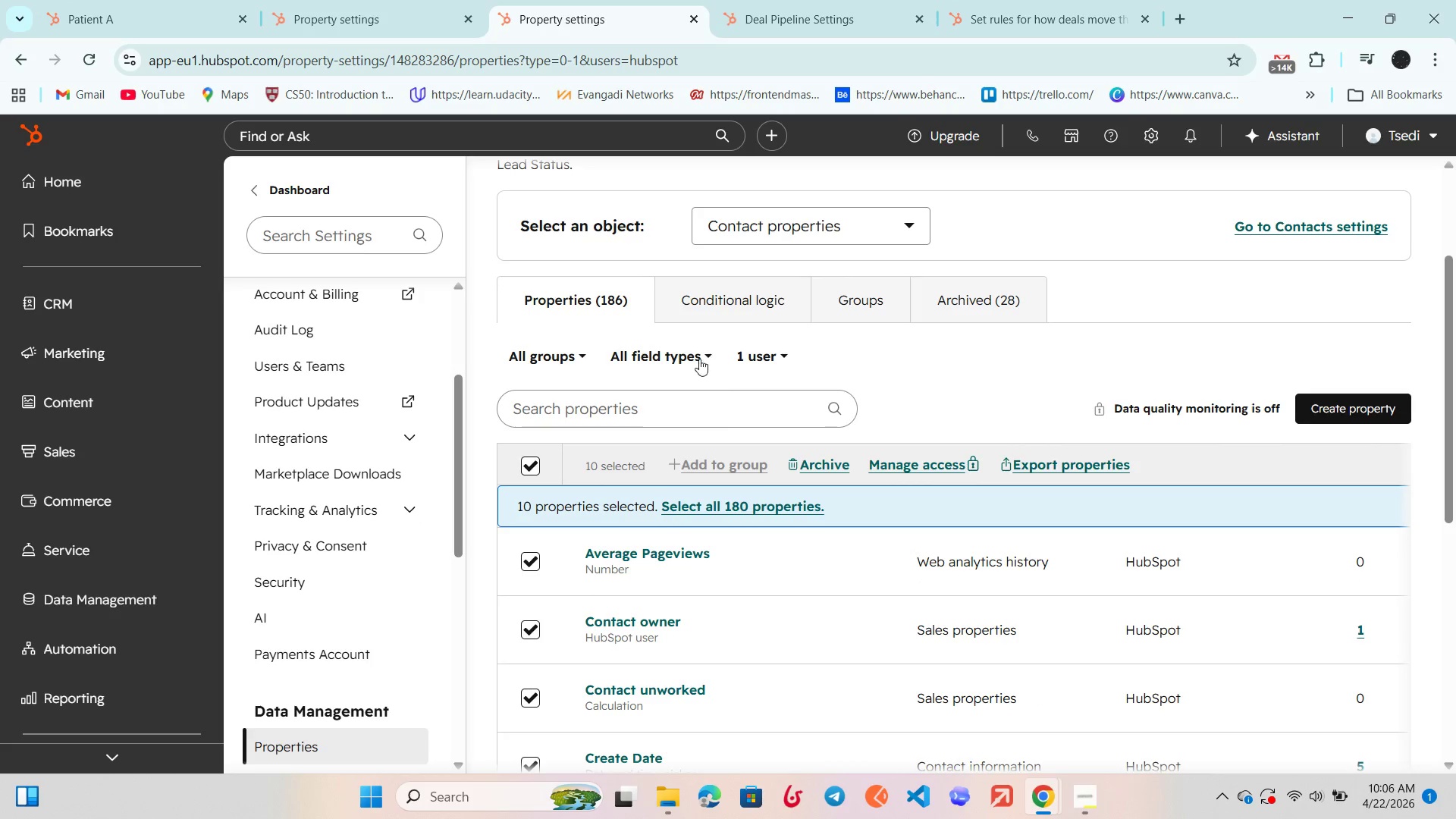 
left_click([825, 469])
 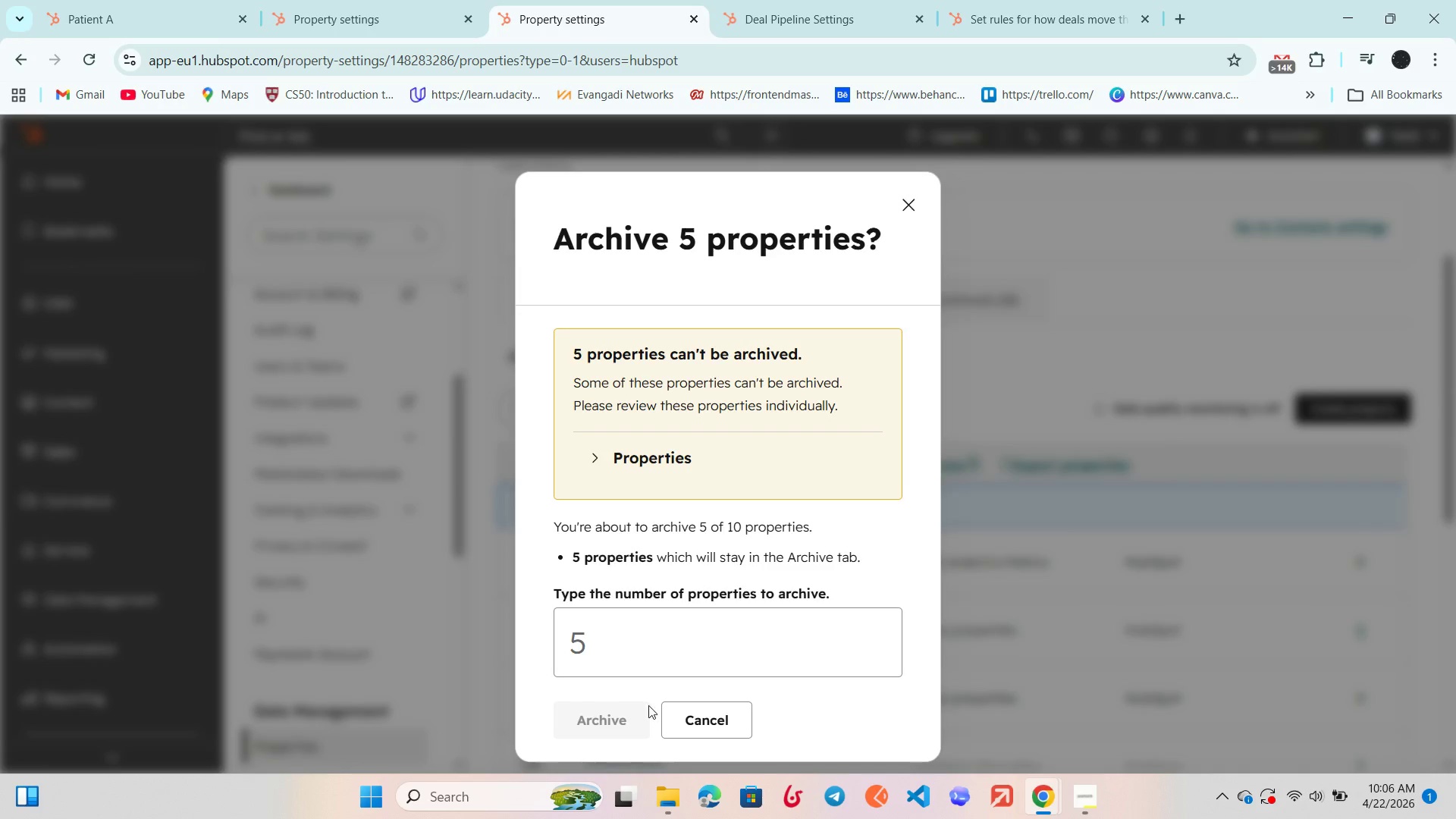 
left_click([646, 663])
 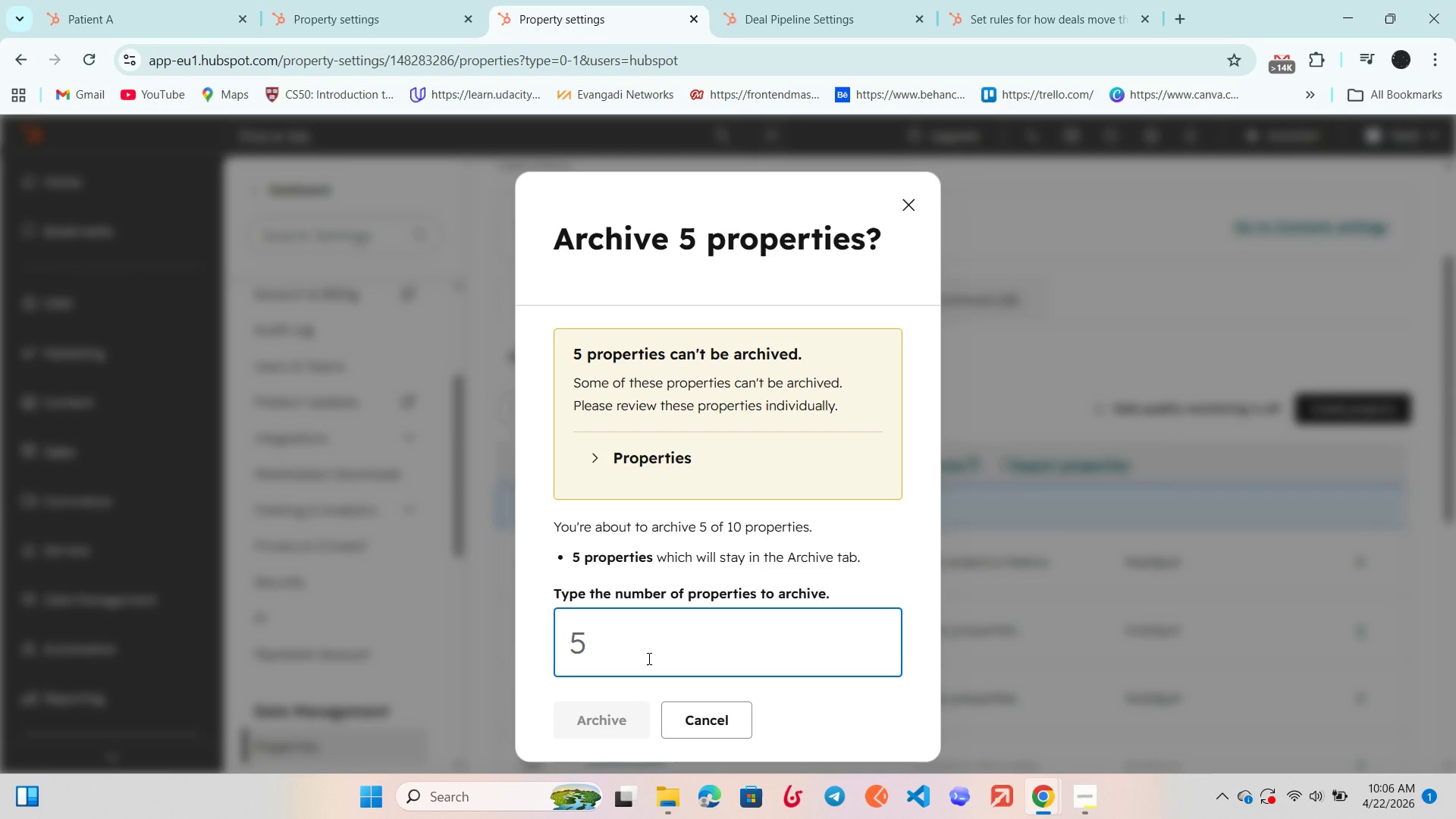 
key(5)
 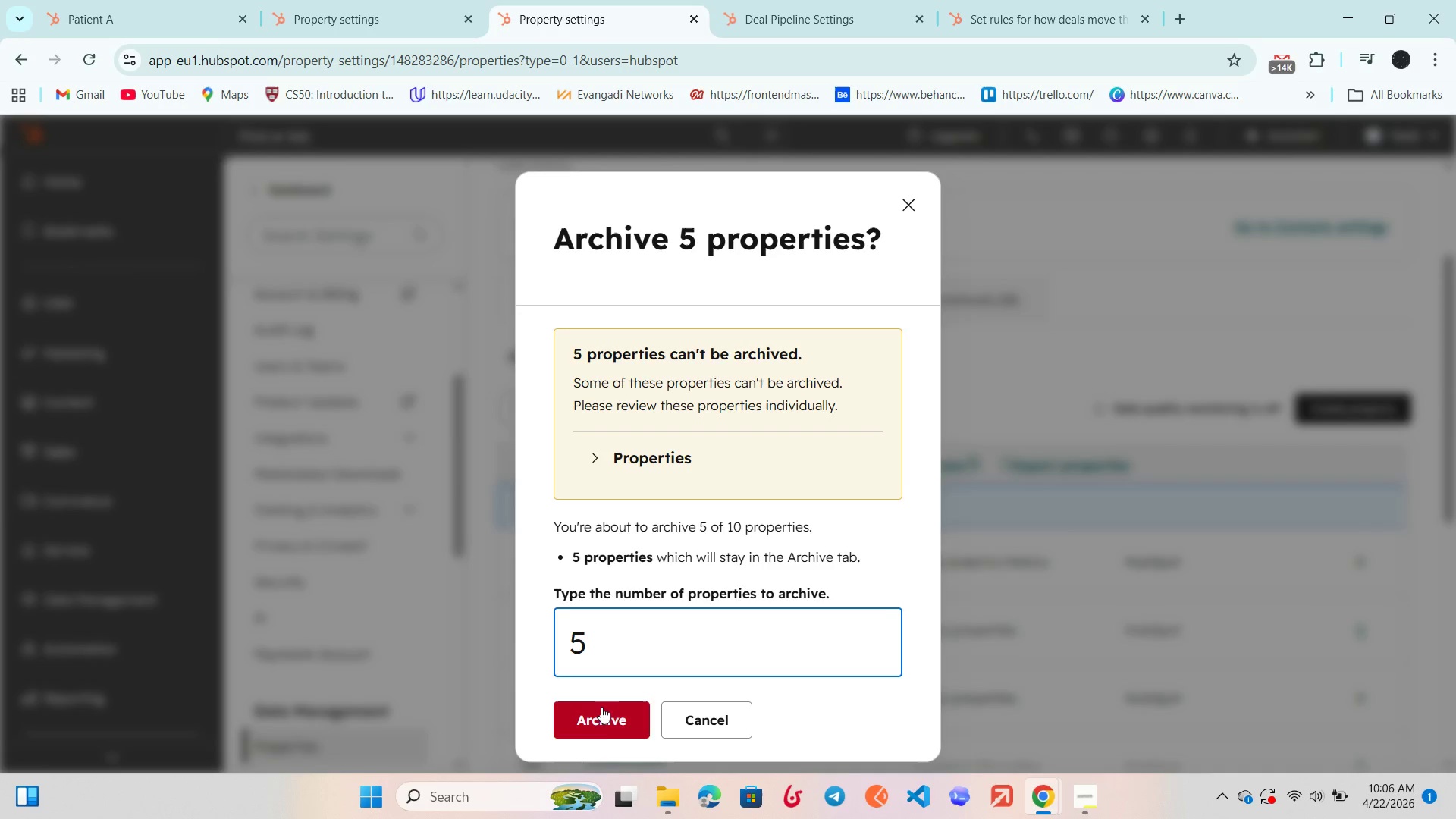 
left_click([604, 713])
 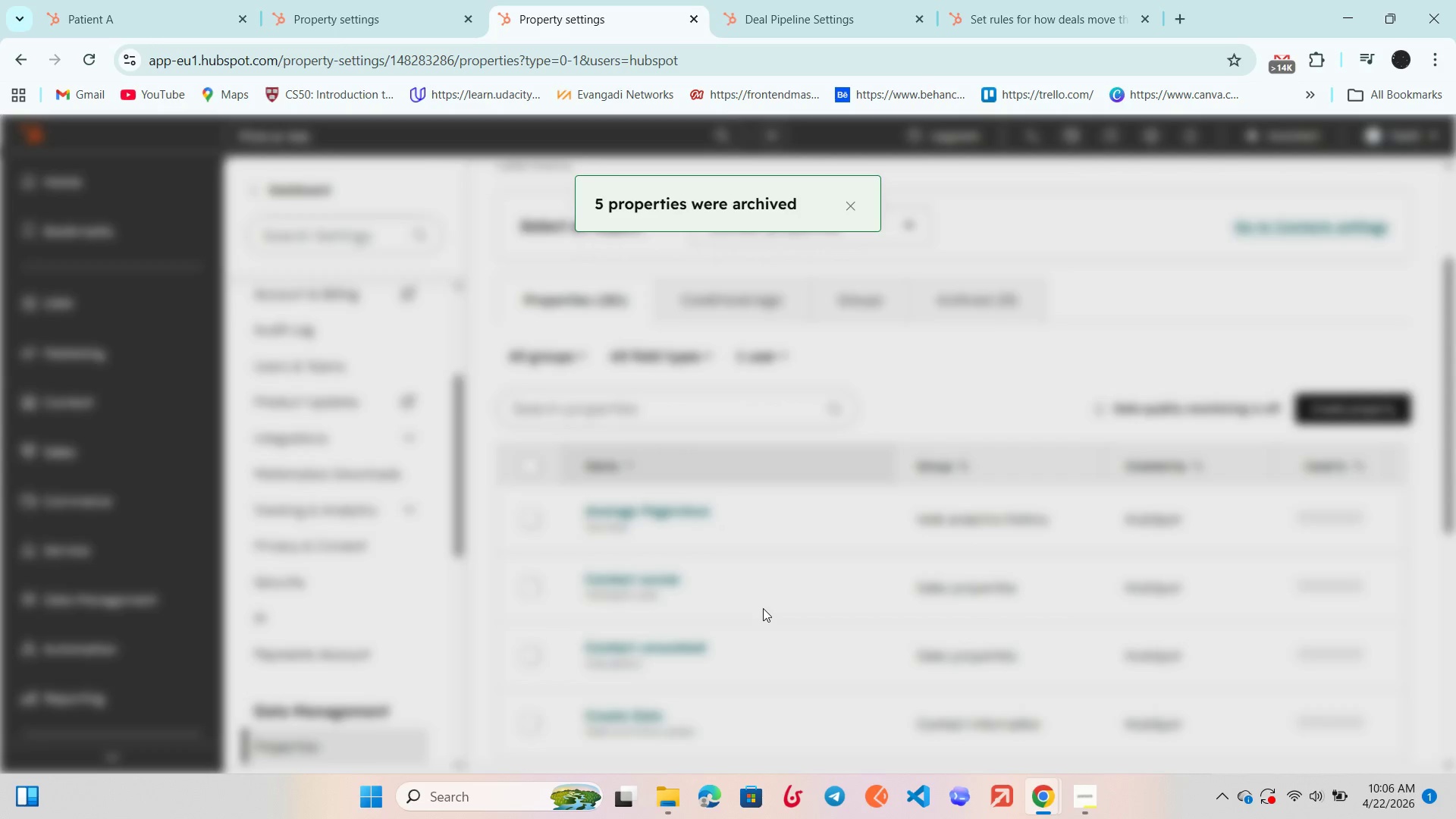 
left_click([1313, 396])
 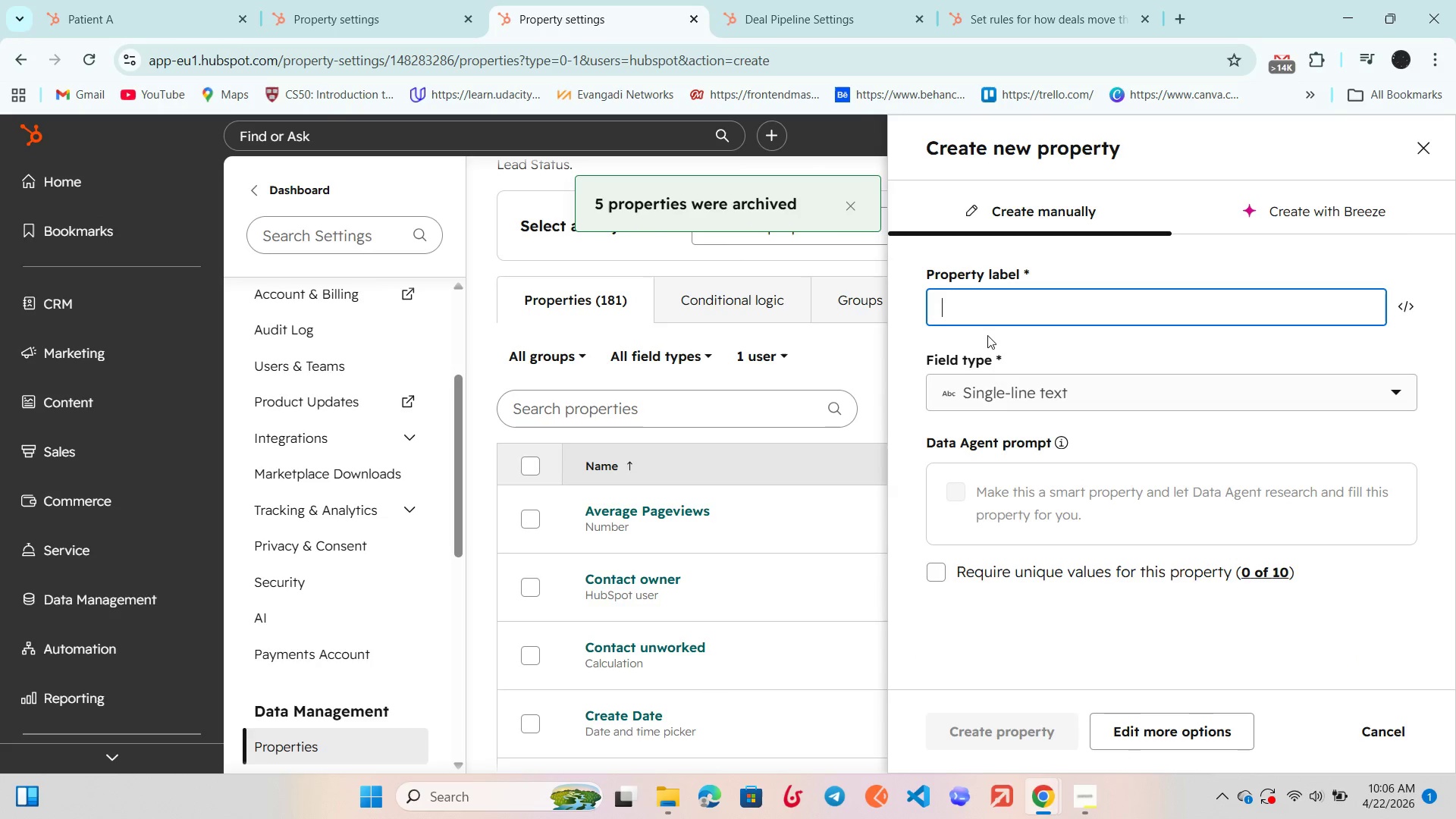 
left_click([998, 323])
 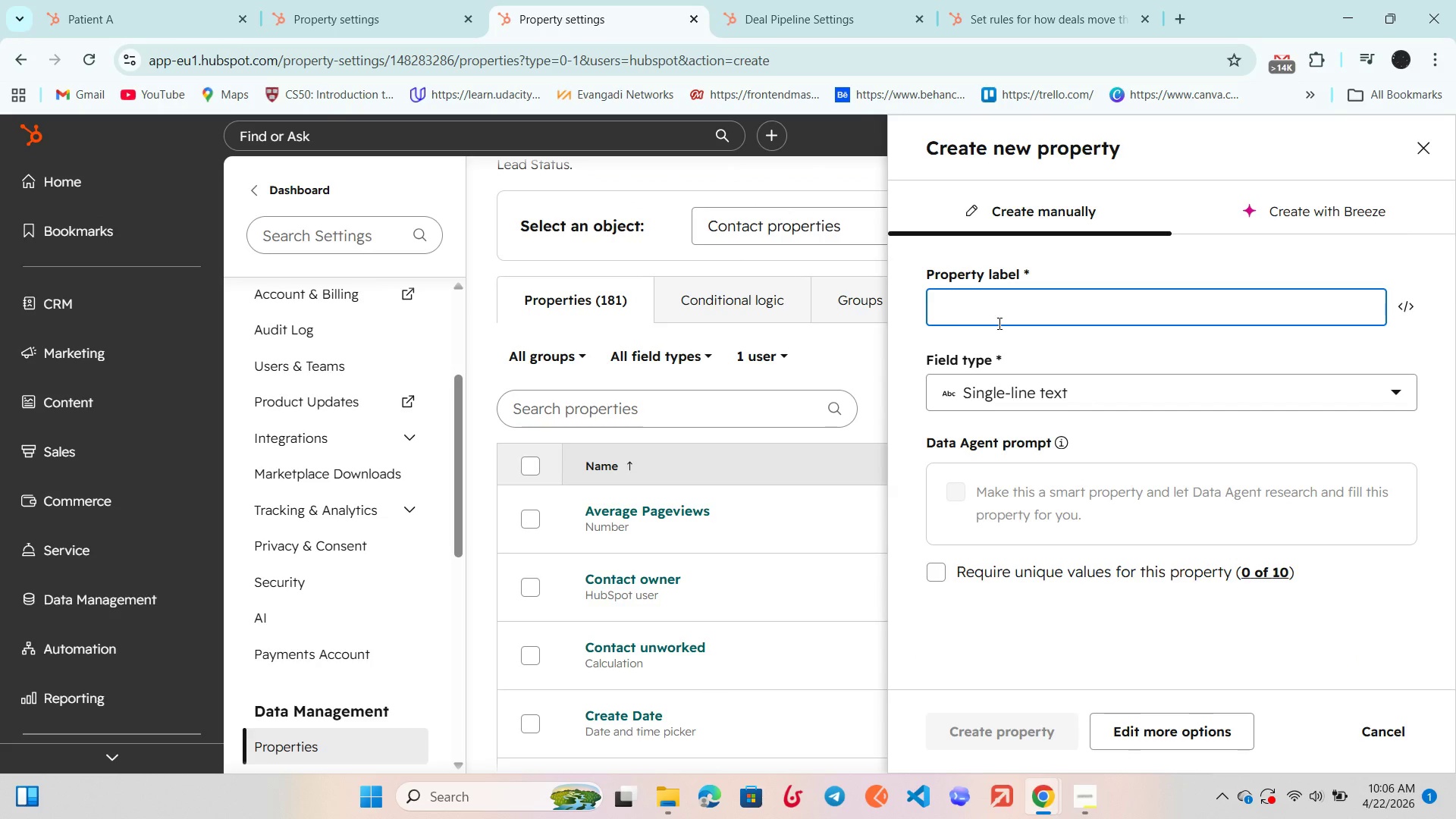 
type(Procedy)
key(Backspace)
type(ur)
 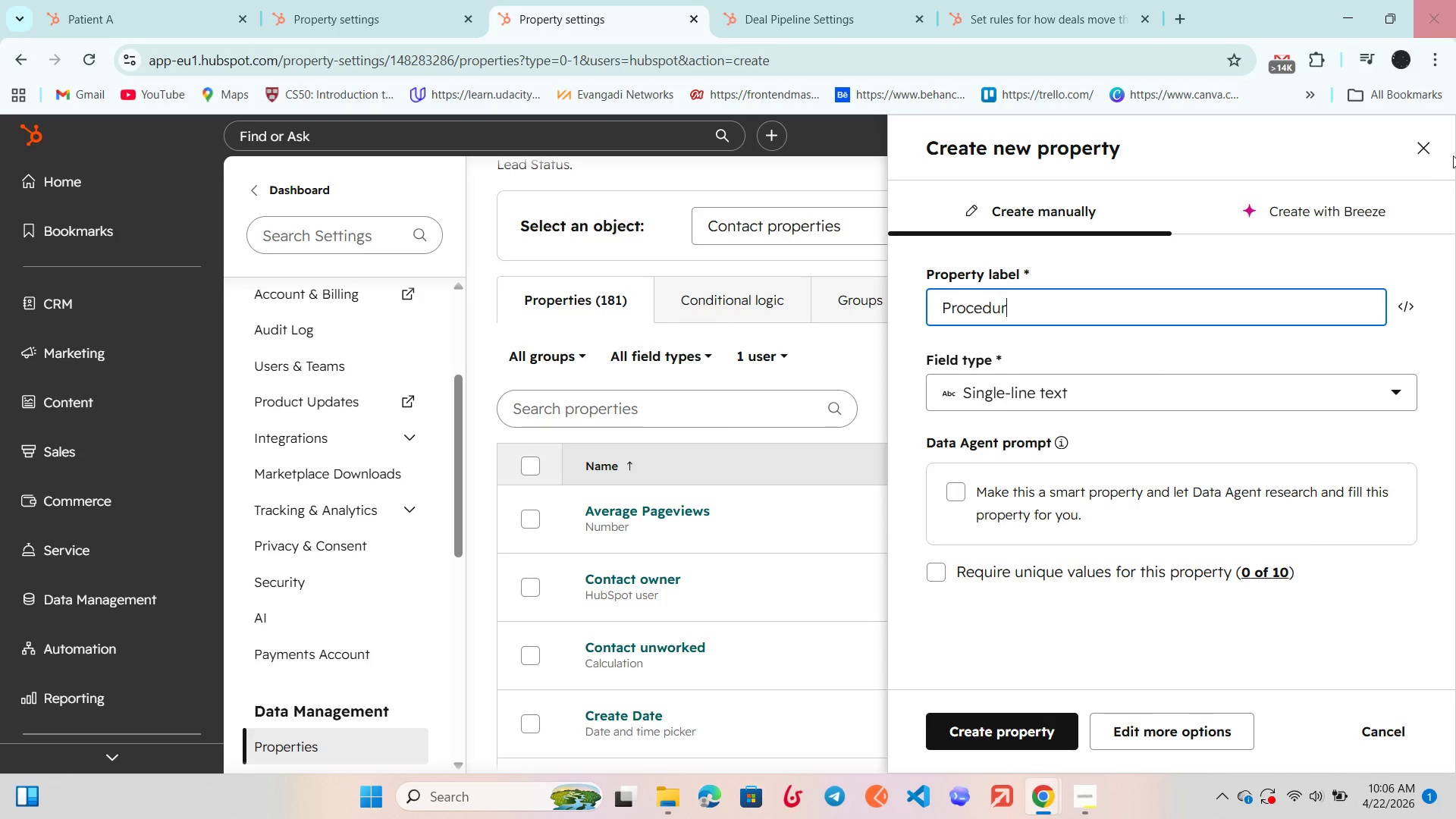 
left_click([1424, 154])
 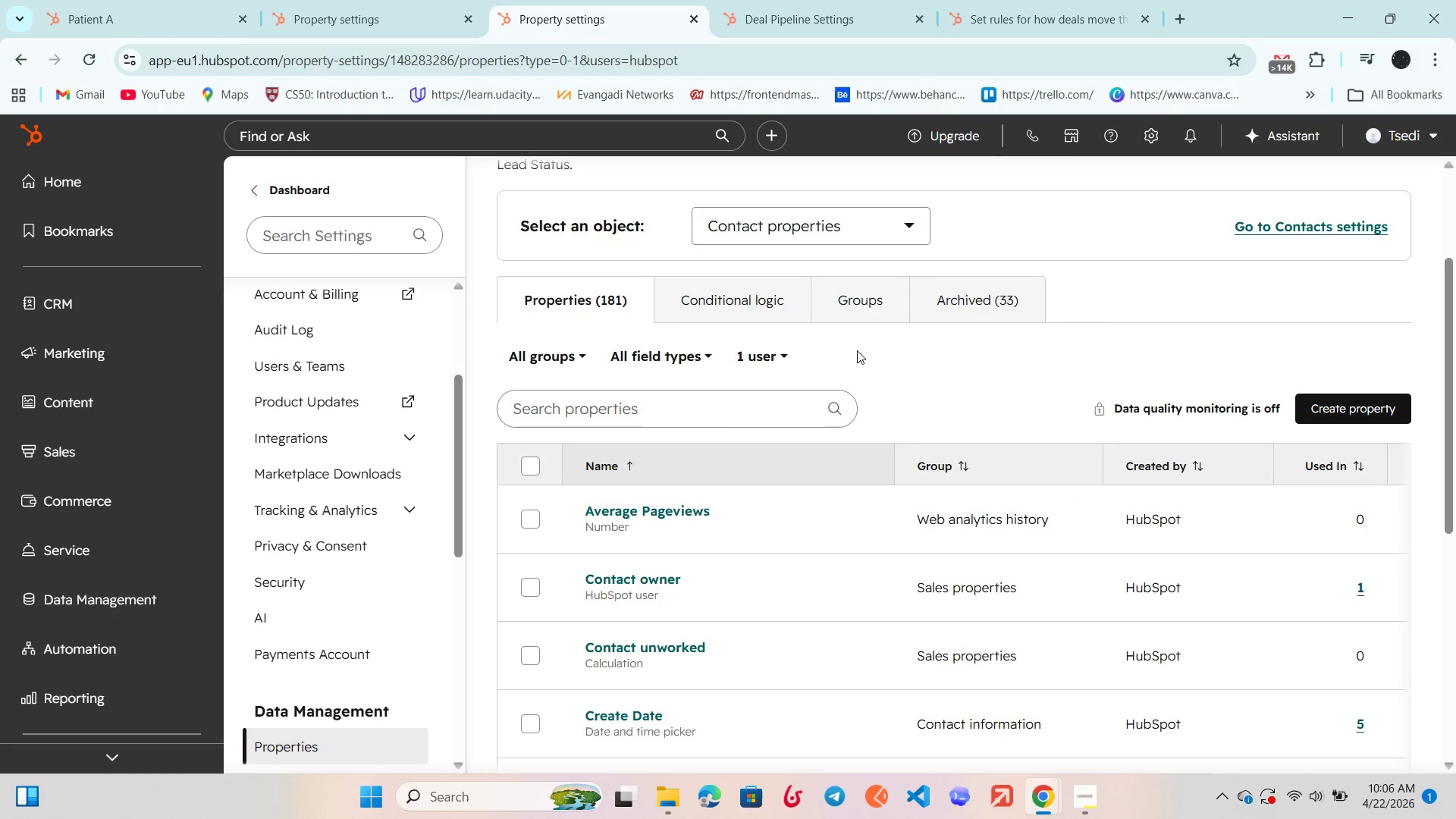 
left_click([747, 347])
 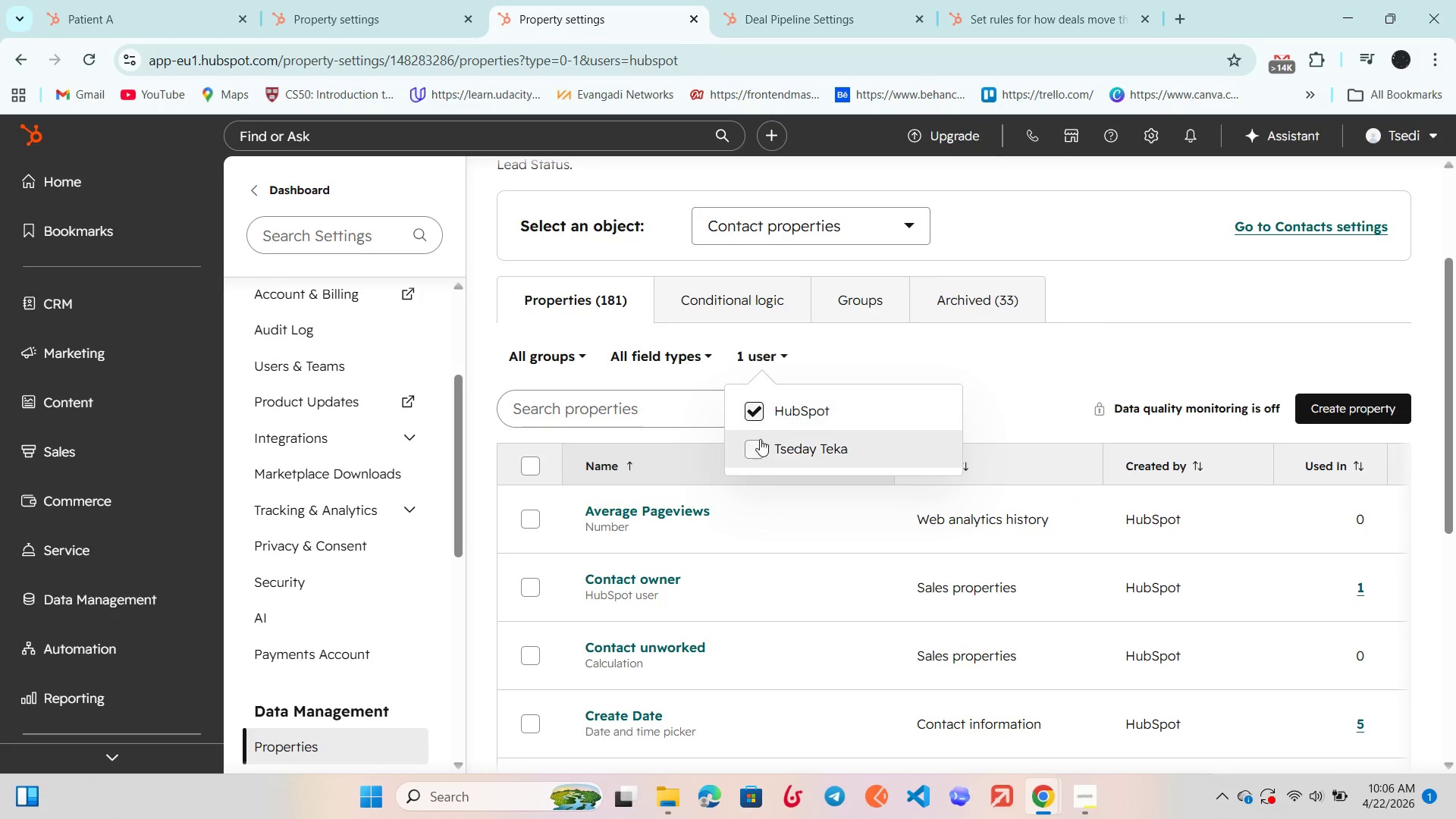 
left_click([755, 441])
 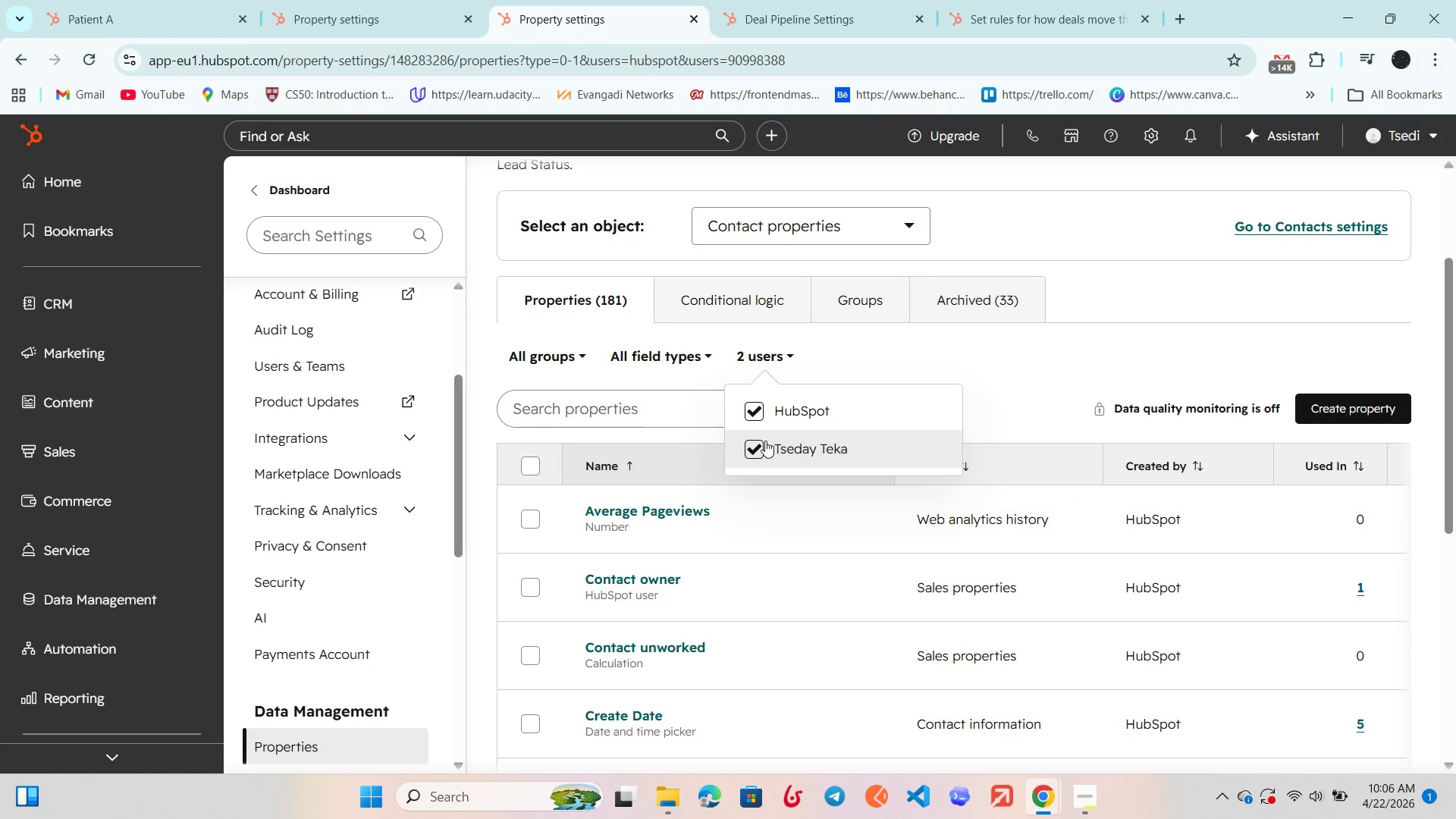 
left_click([751, 413])
 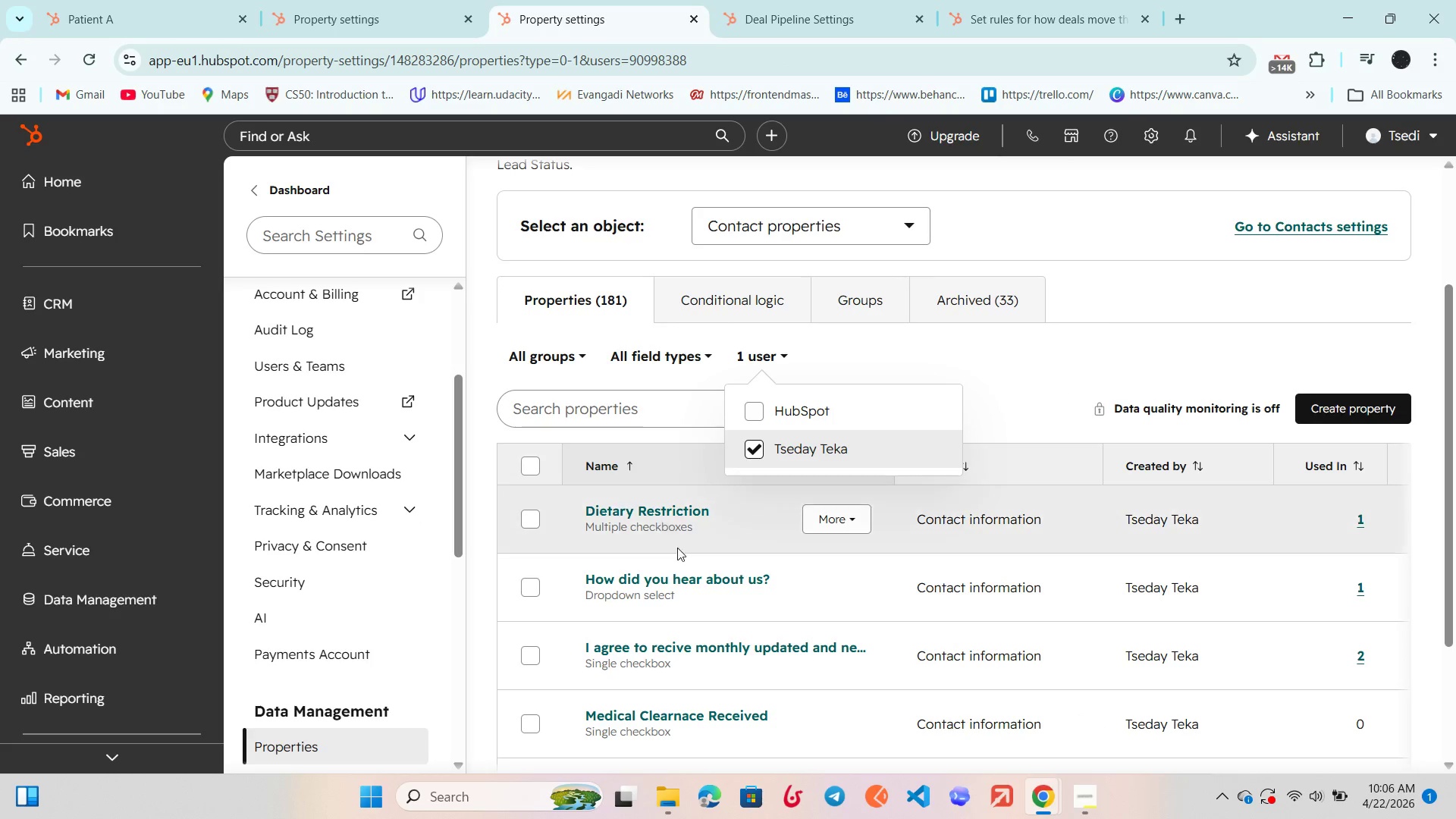 
scroll: coordinate [794, 605], scroll_direction: down, amount: 6.0
 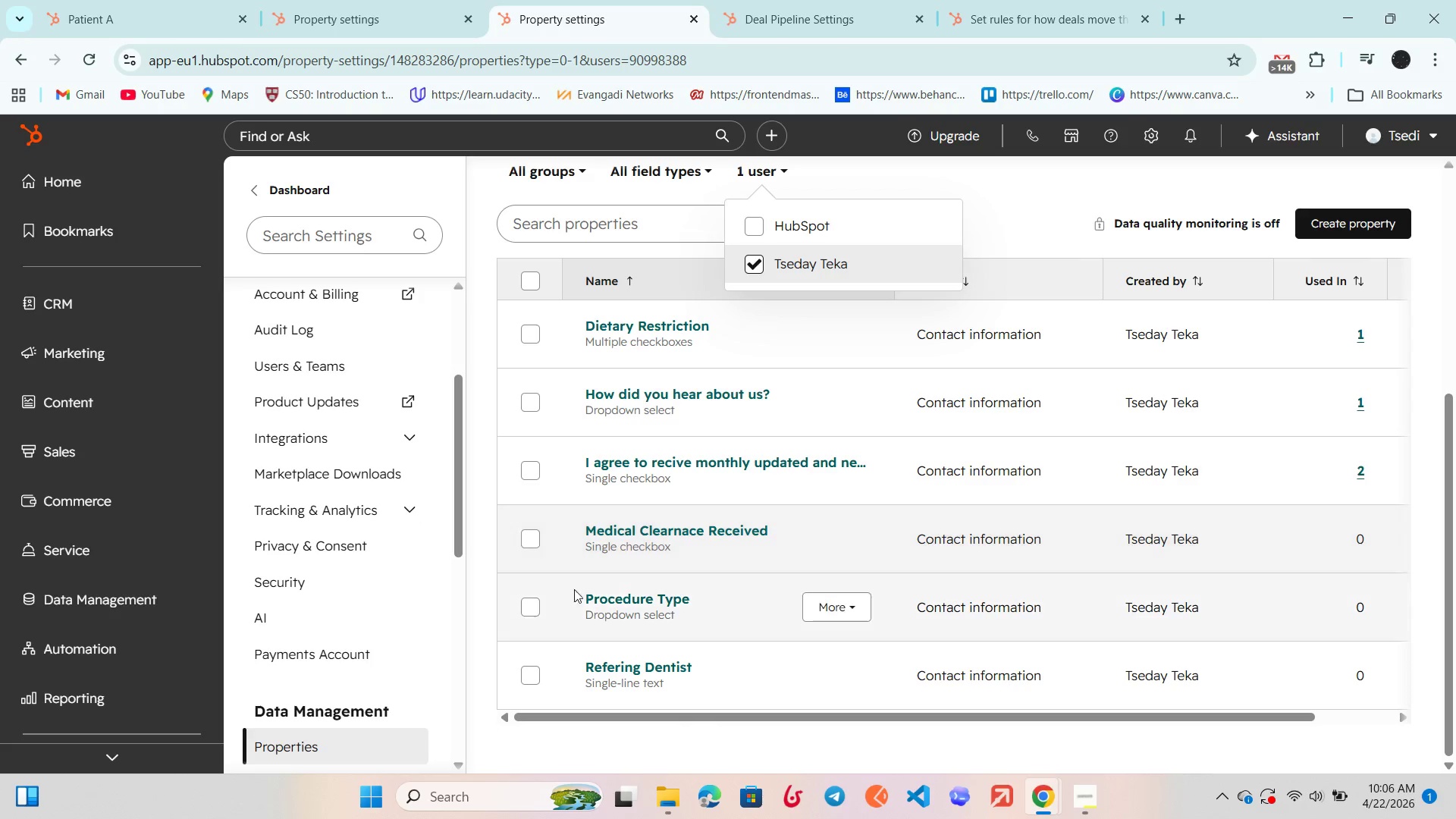 
left_click([527, 275])
 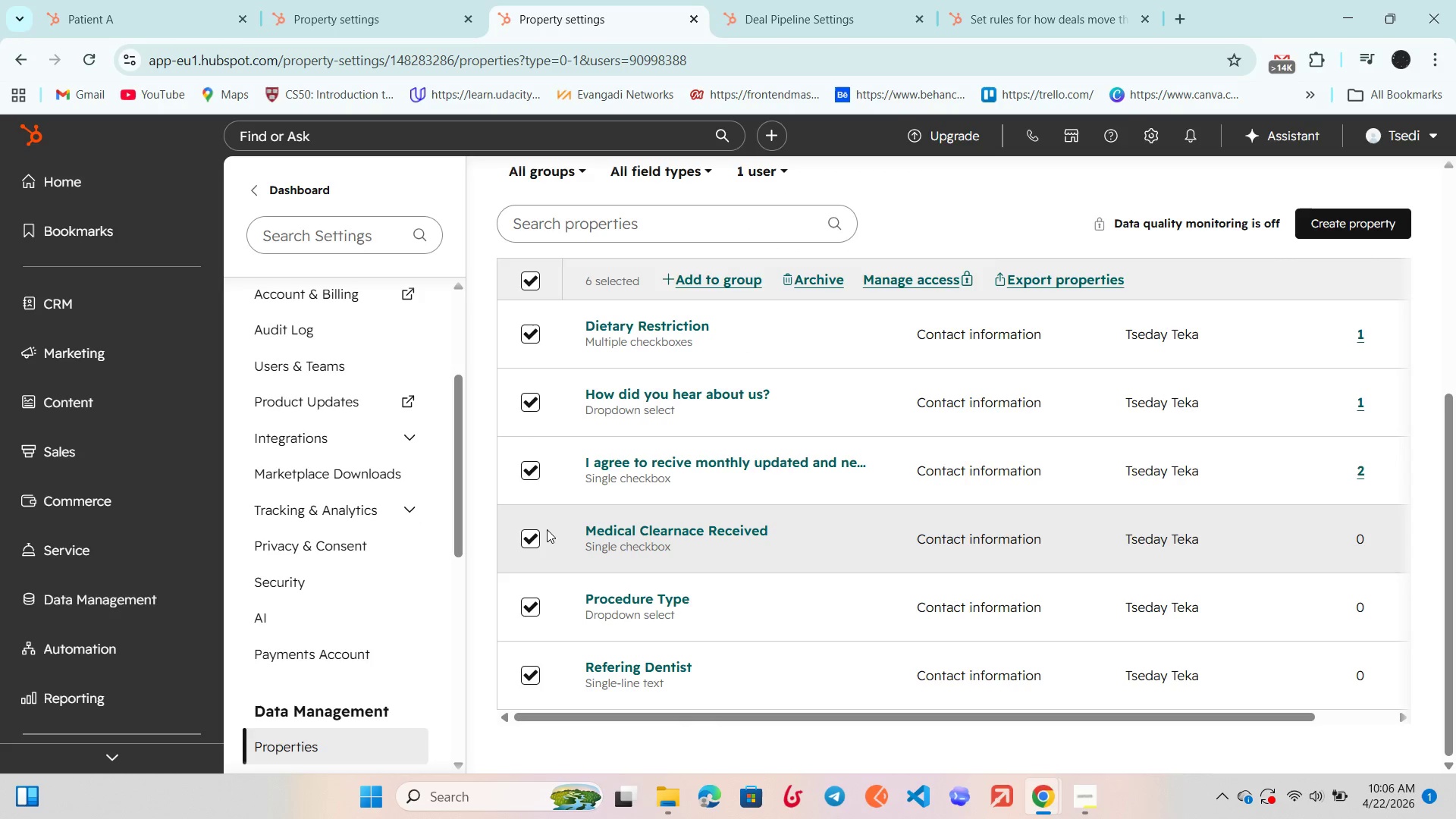 
scroll: coordinate [723, 285], scroll_direction: up, amount: 2.0
 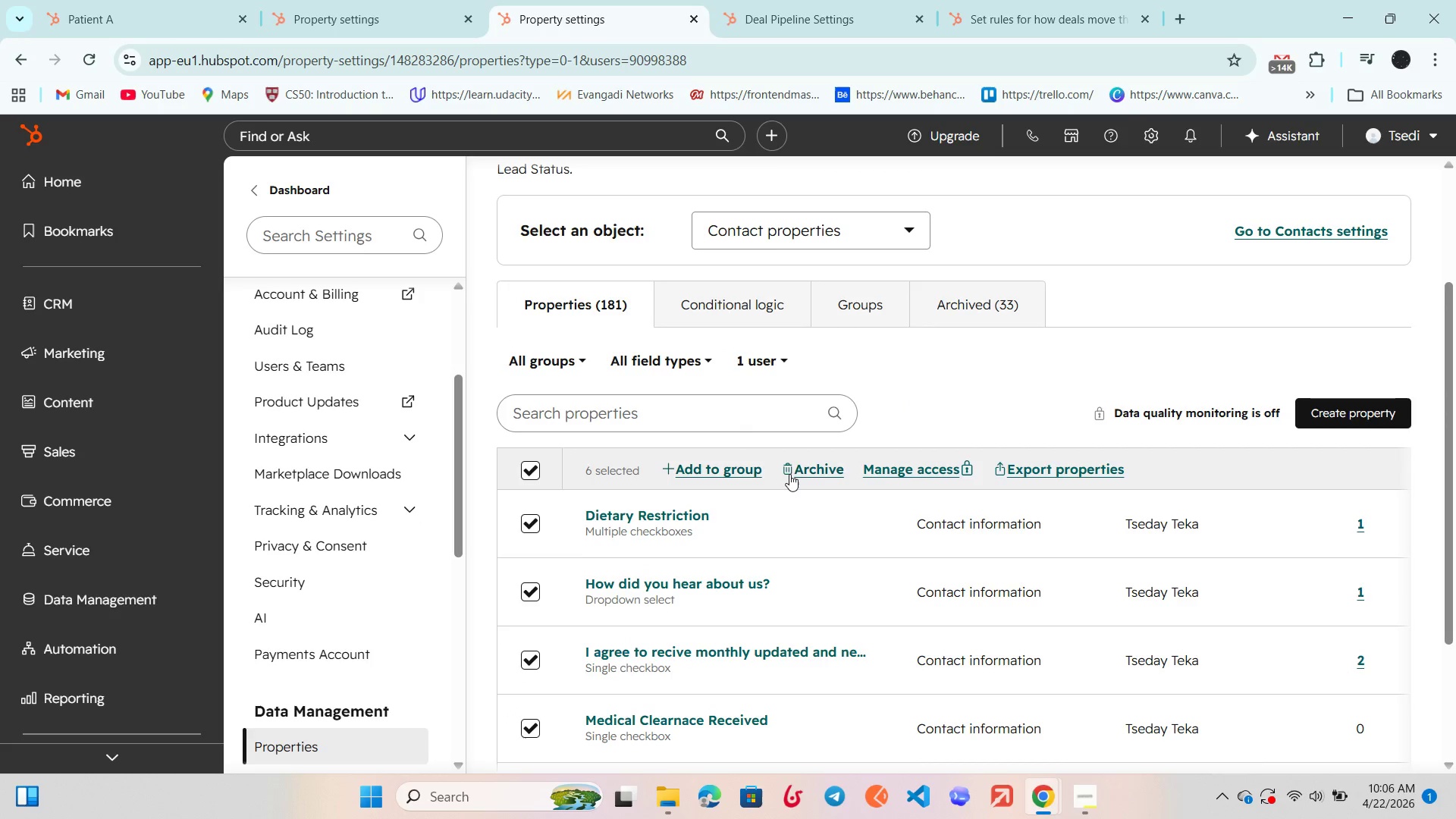 
left_click([803, 470])
 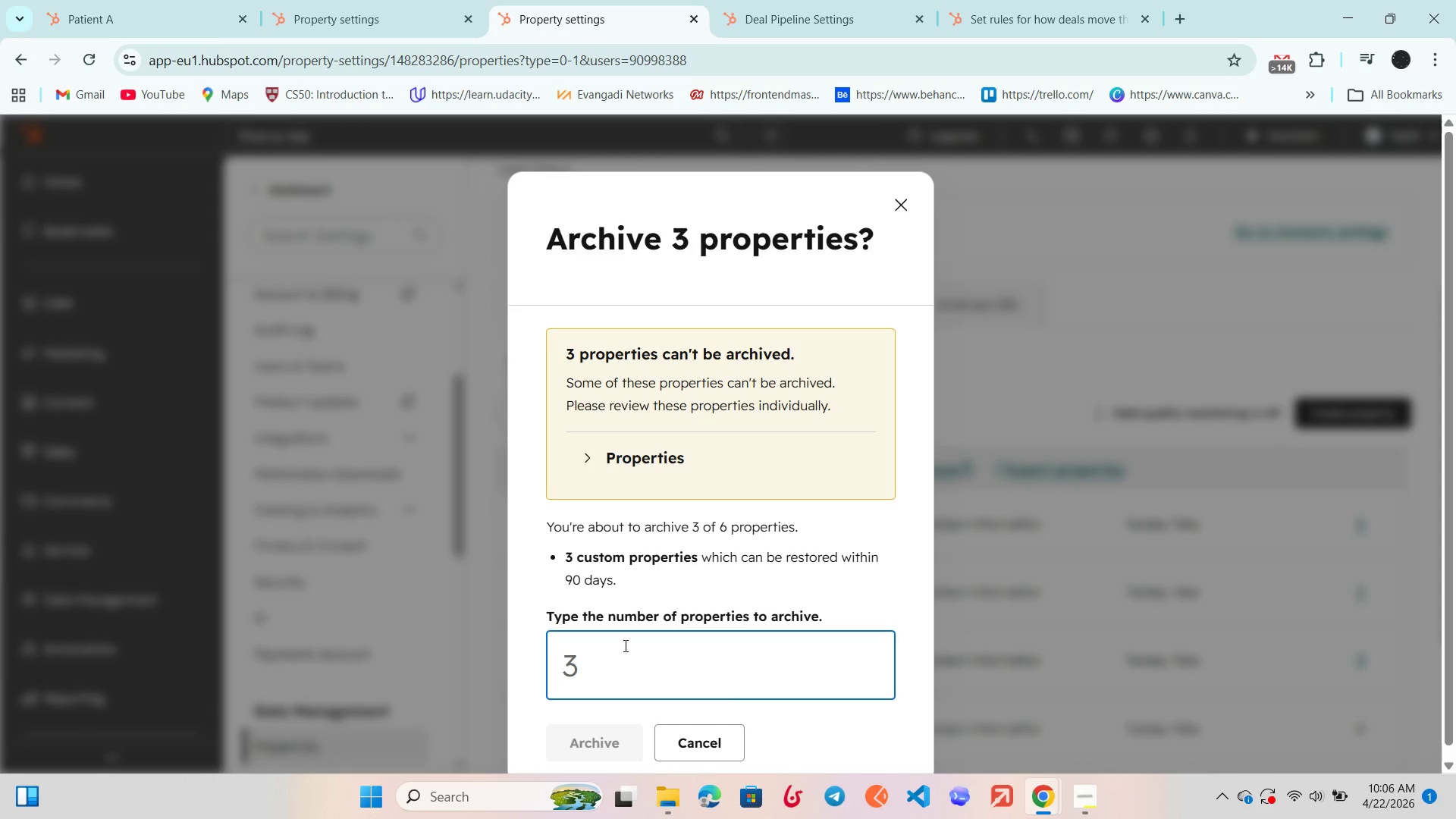 
key(3)
 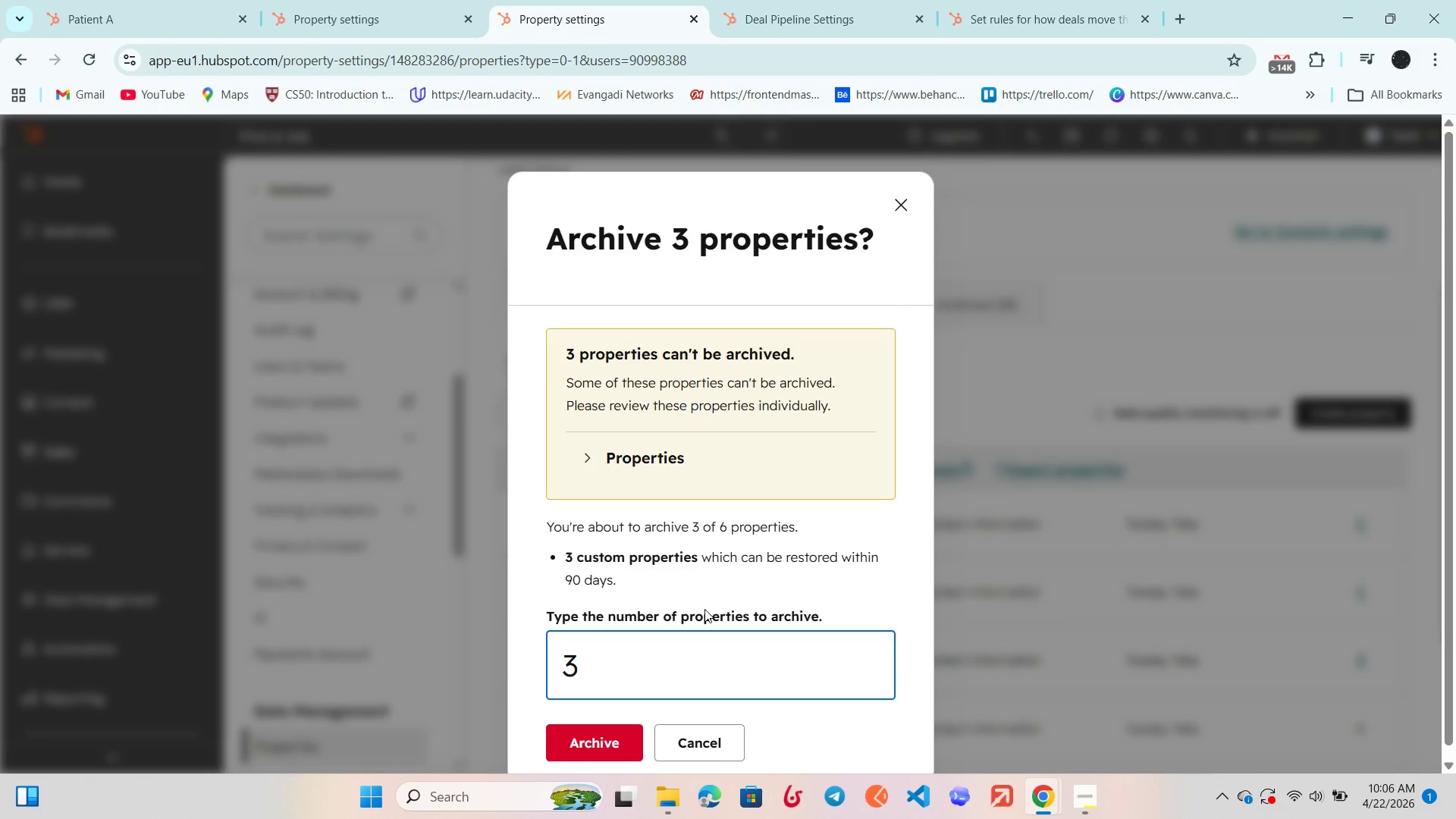 
wait(22.64)
 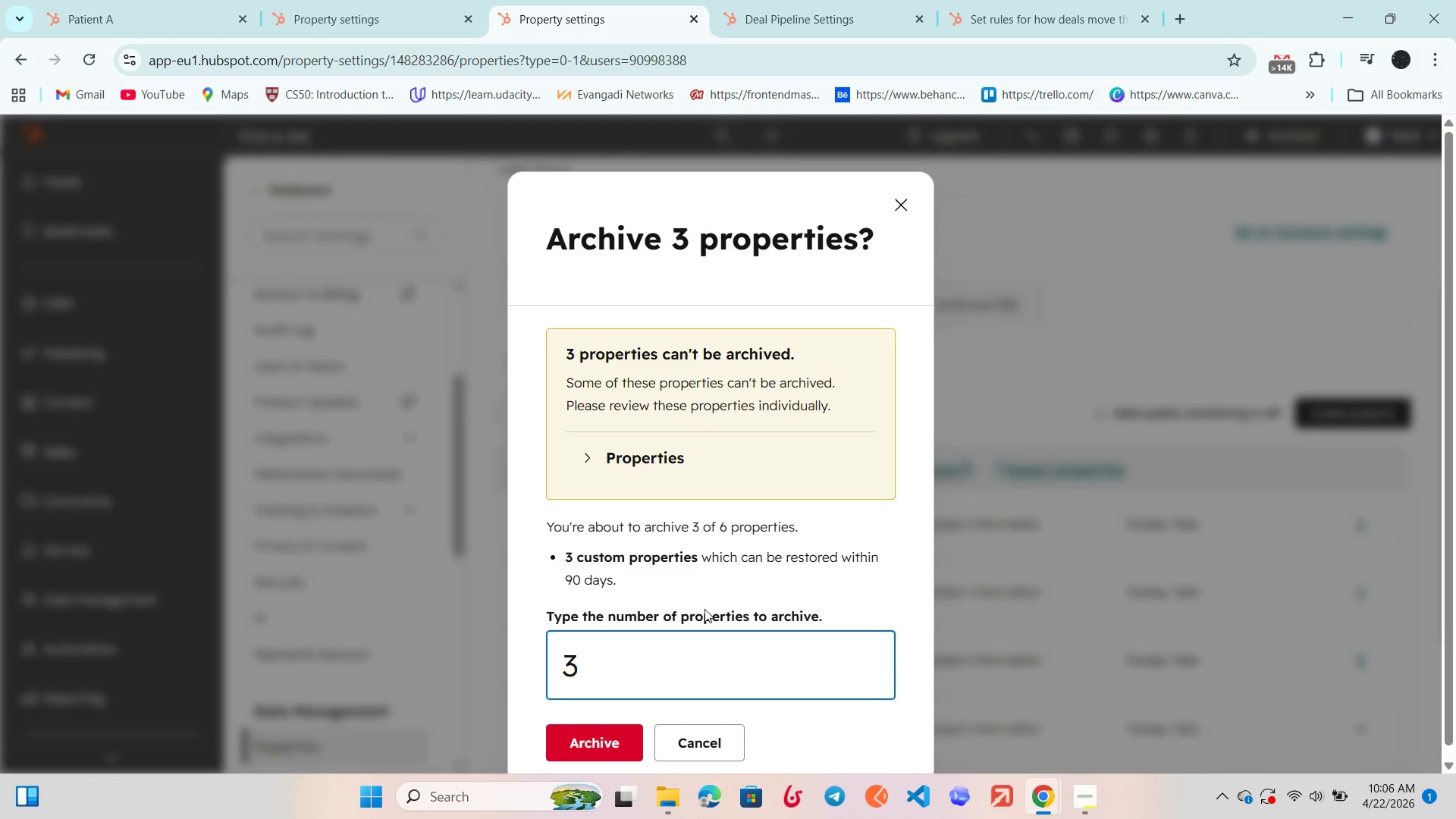 
scroll: coordinate [723, 582], scroll_direction: down, amount: 2.0
 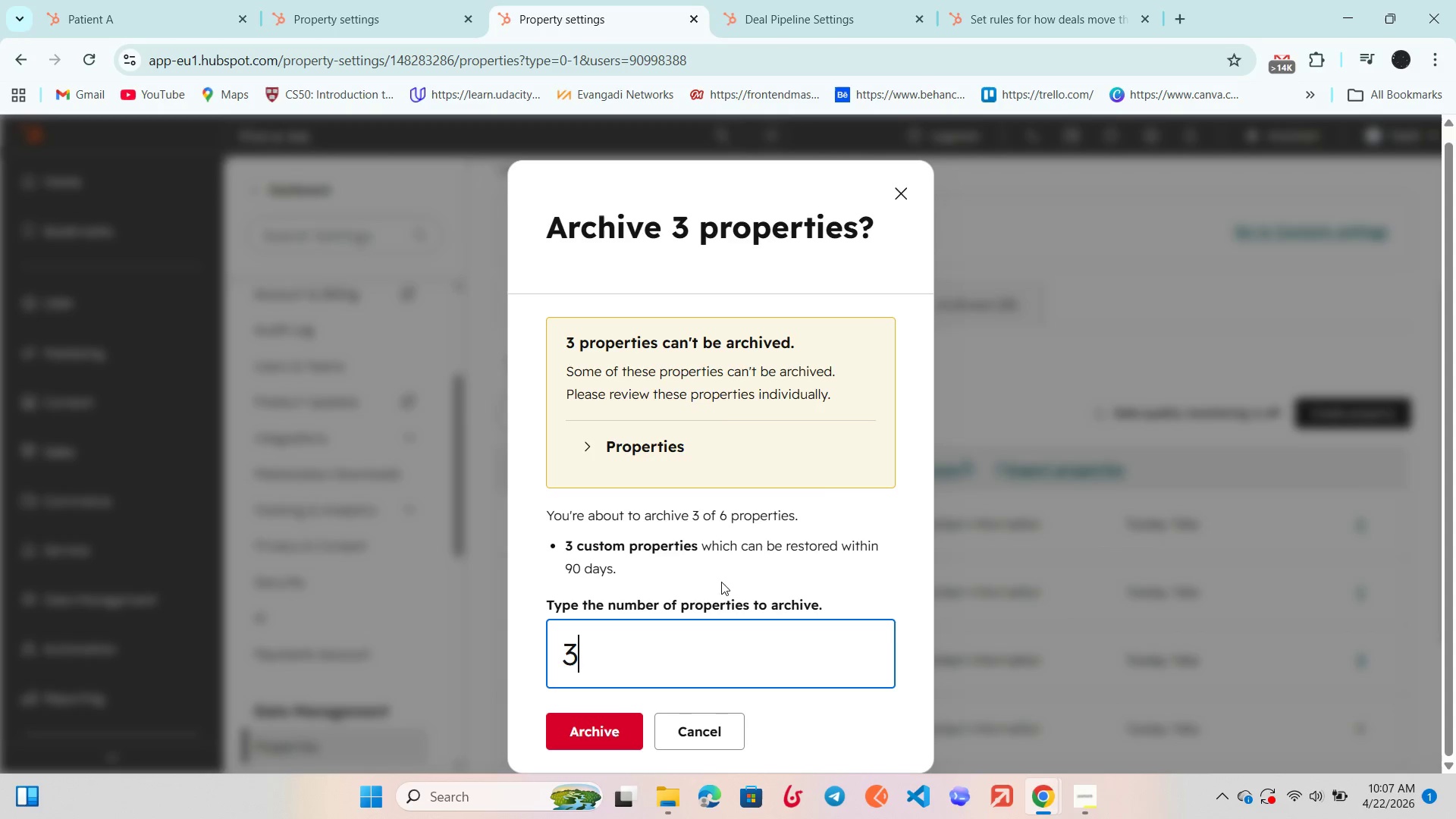 
left_click([832, 795])
 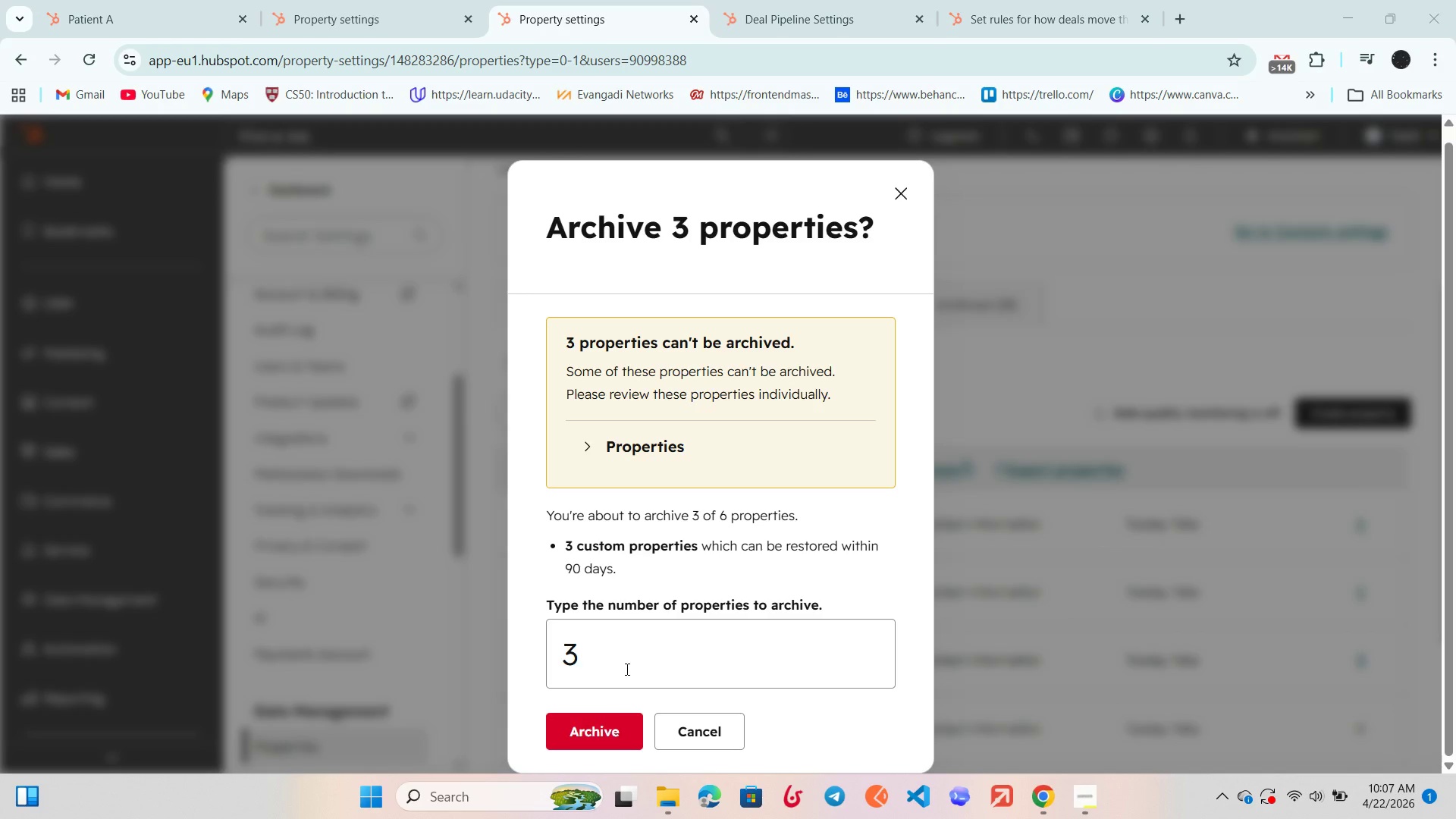 
wait(10.33)
 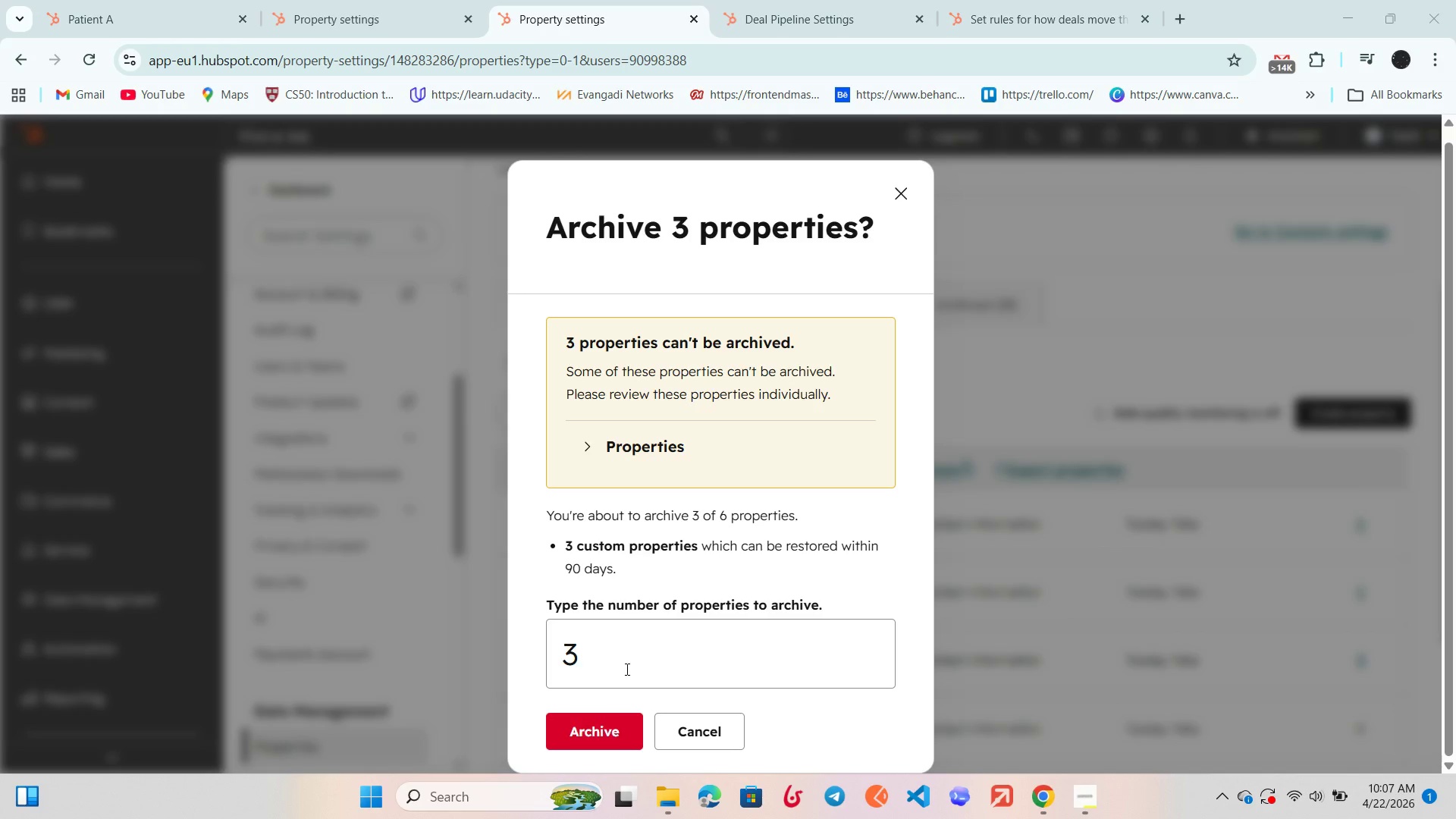 
left_click_drag(start_coordinate=[608, 646], to_coordinate=[606, 651])
 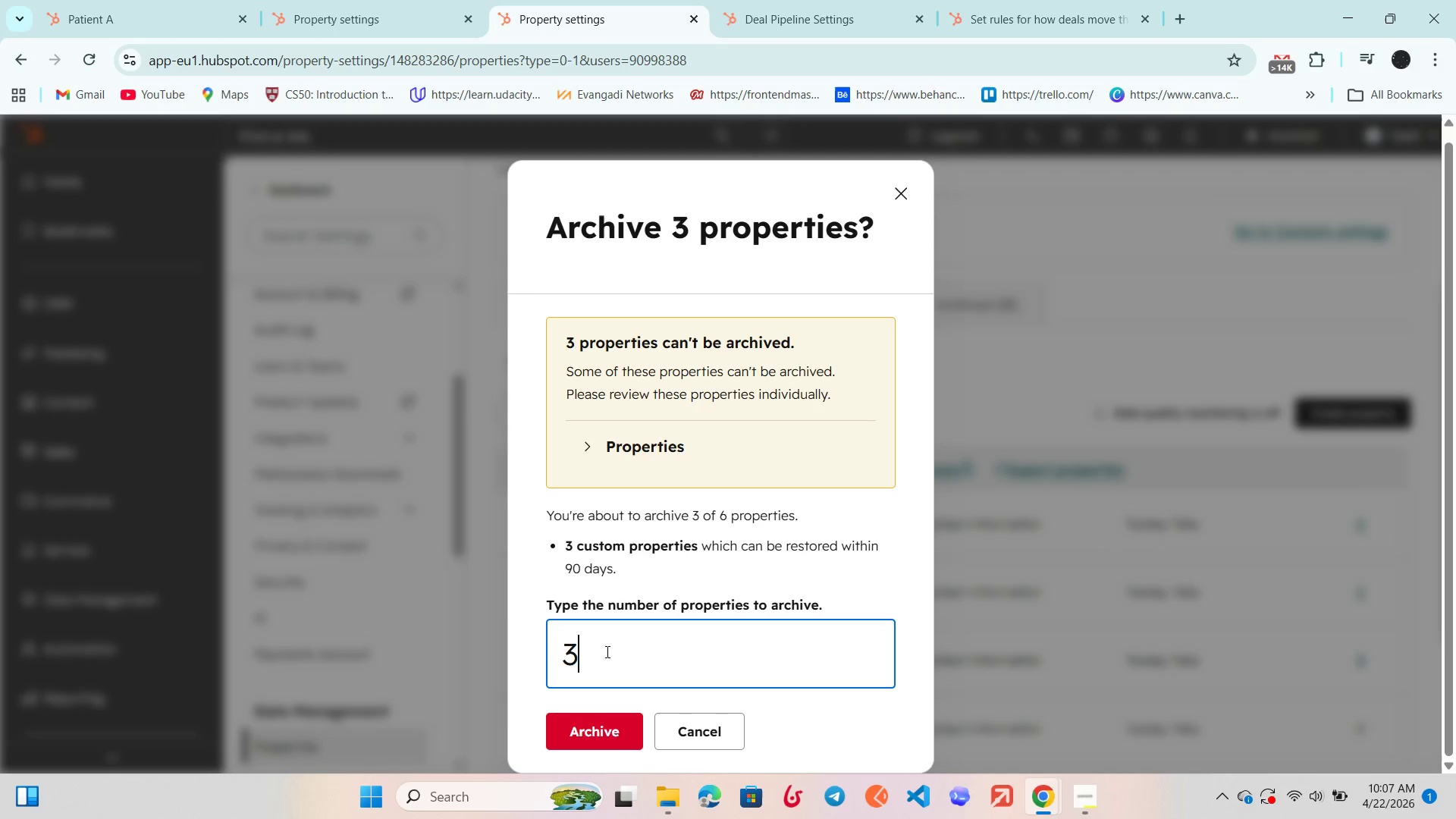 
wait(11.48)
 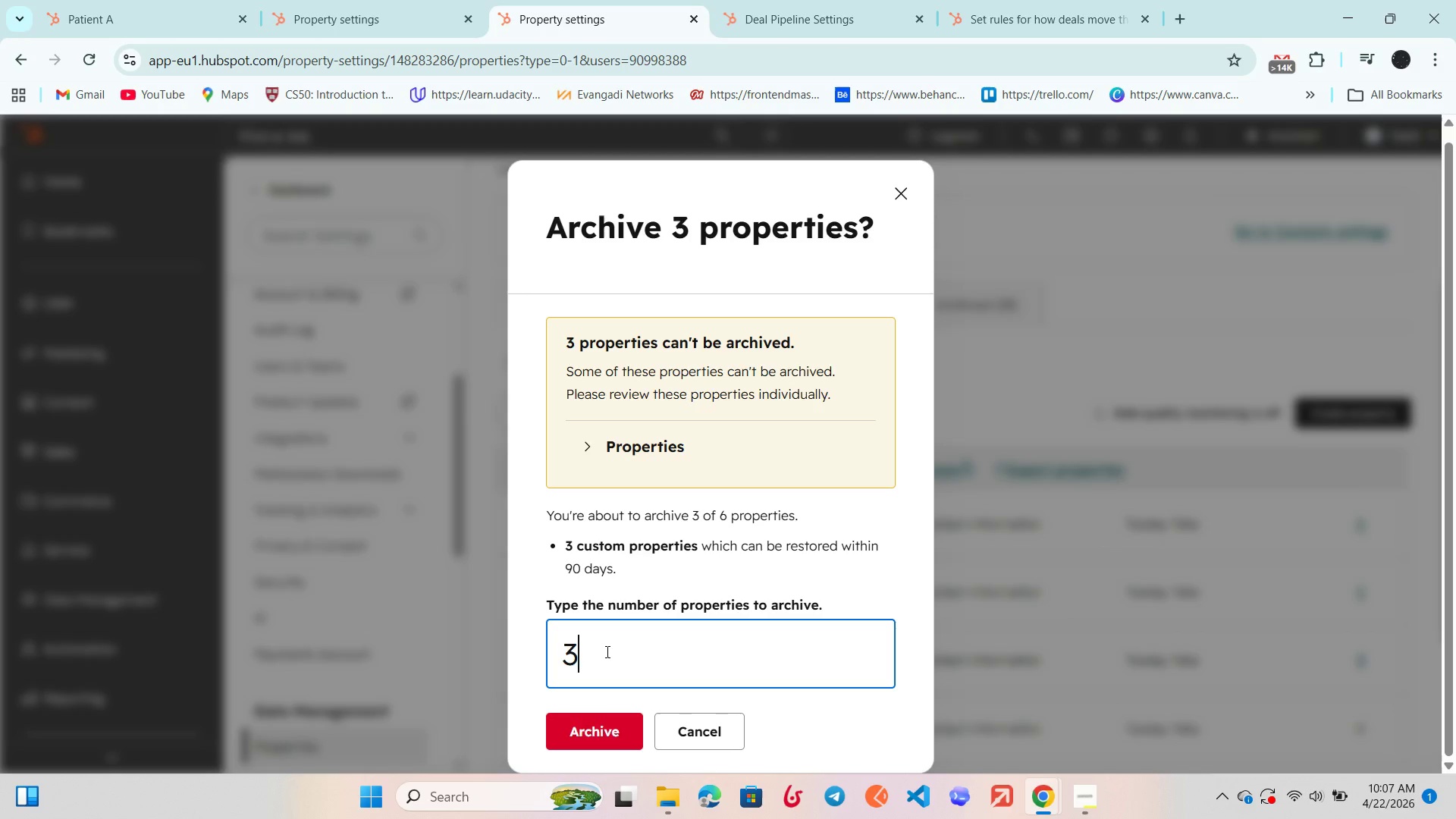 
left_click([585, 728])
 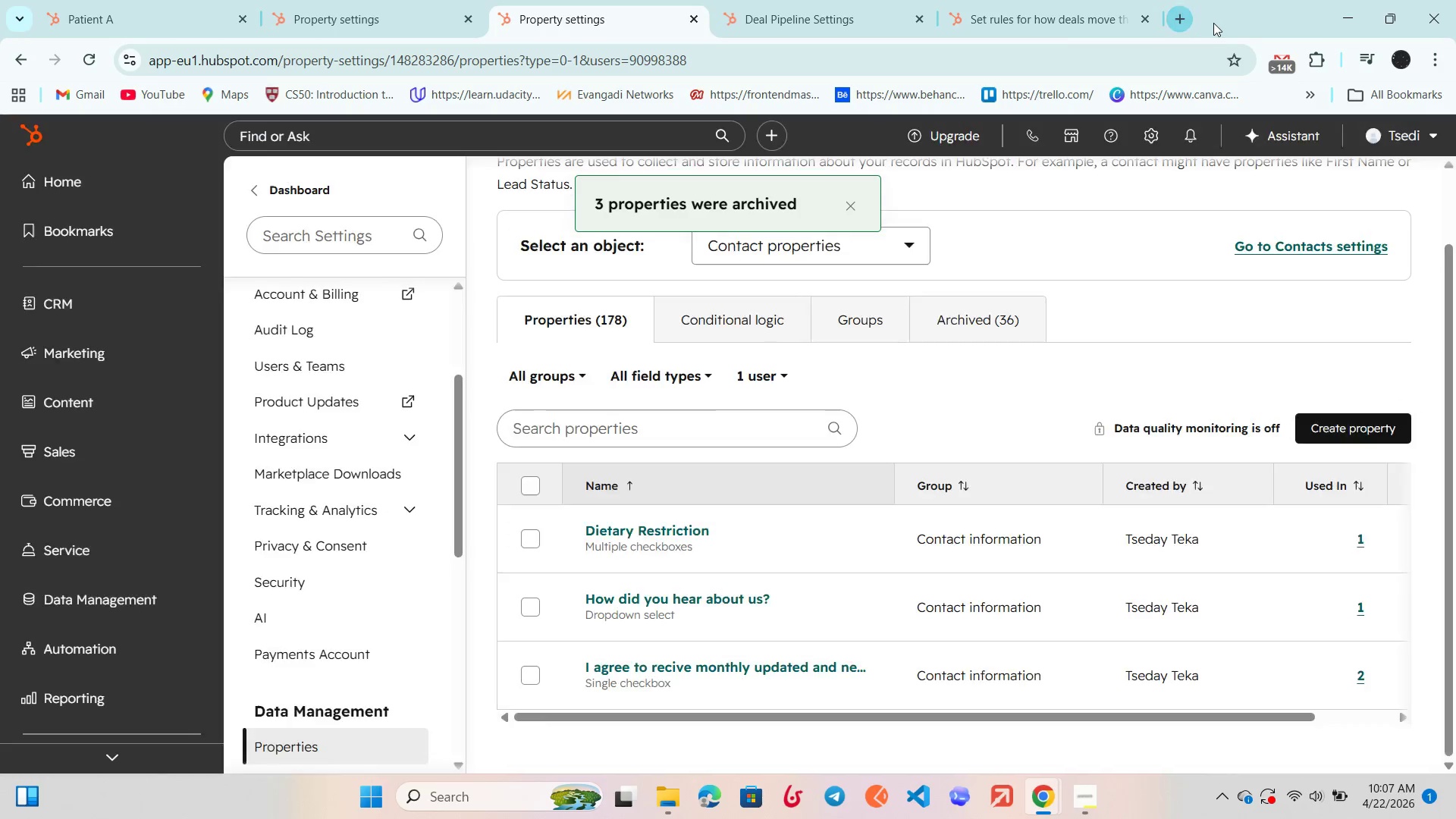 
left_click([1180, 20])
 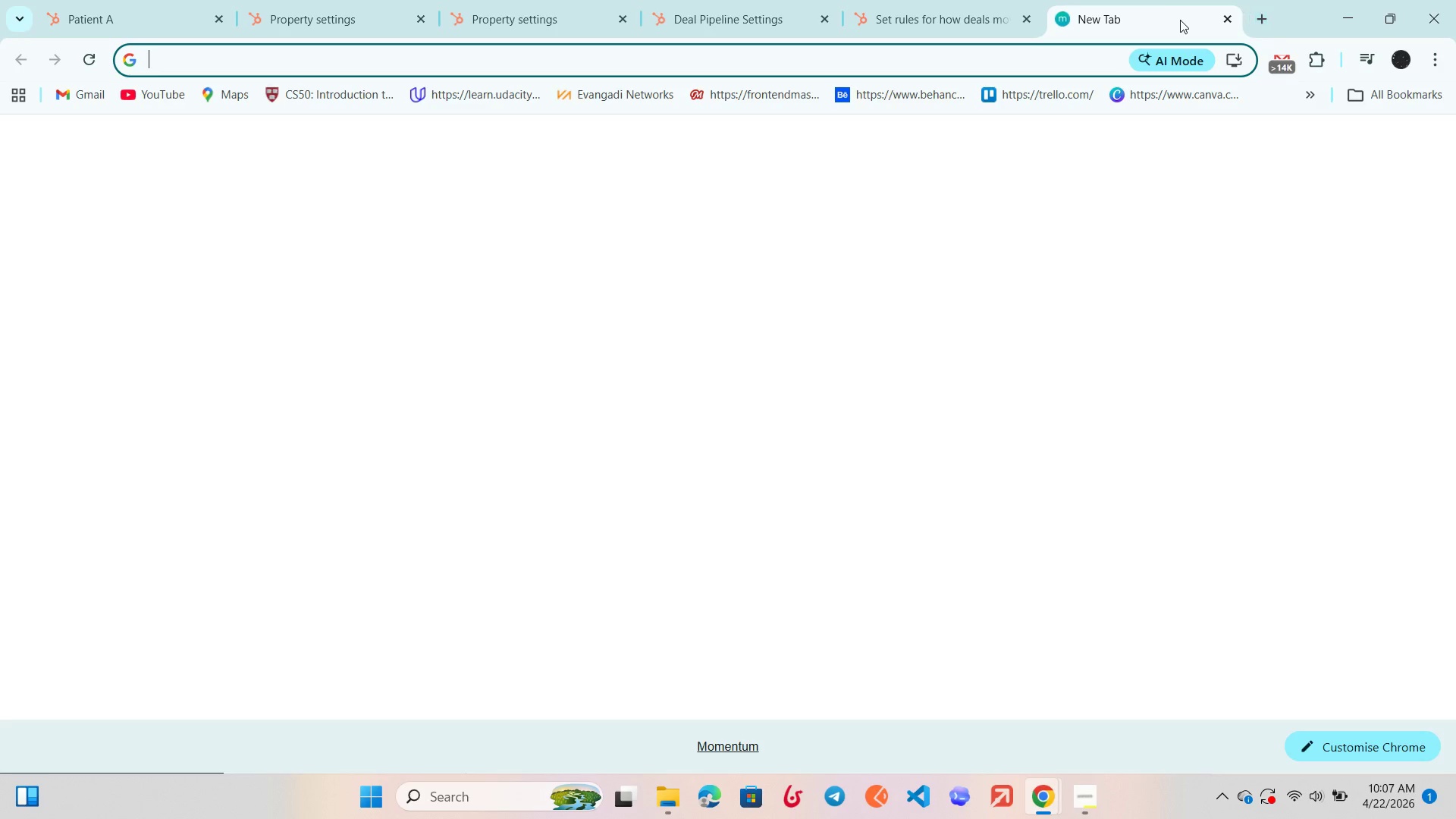 
type(sap)
 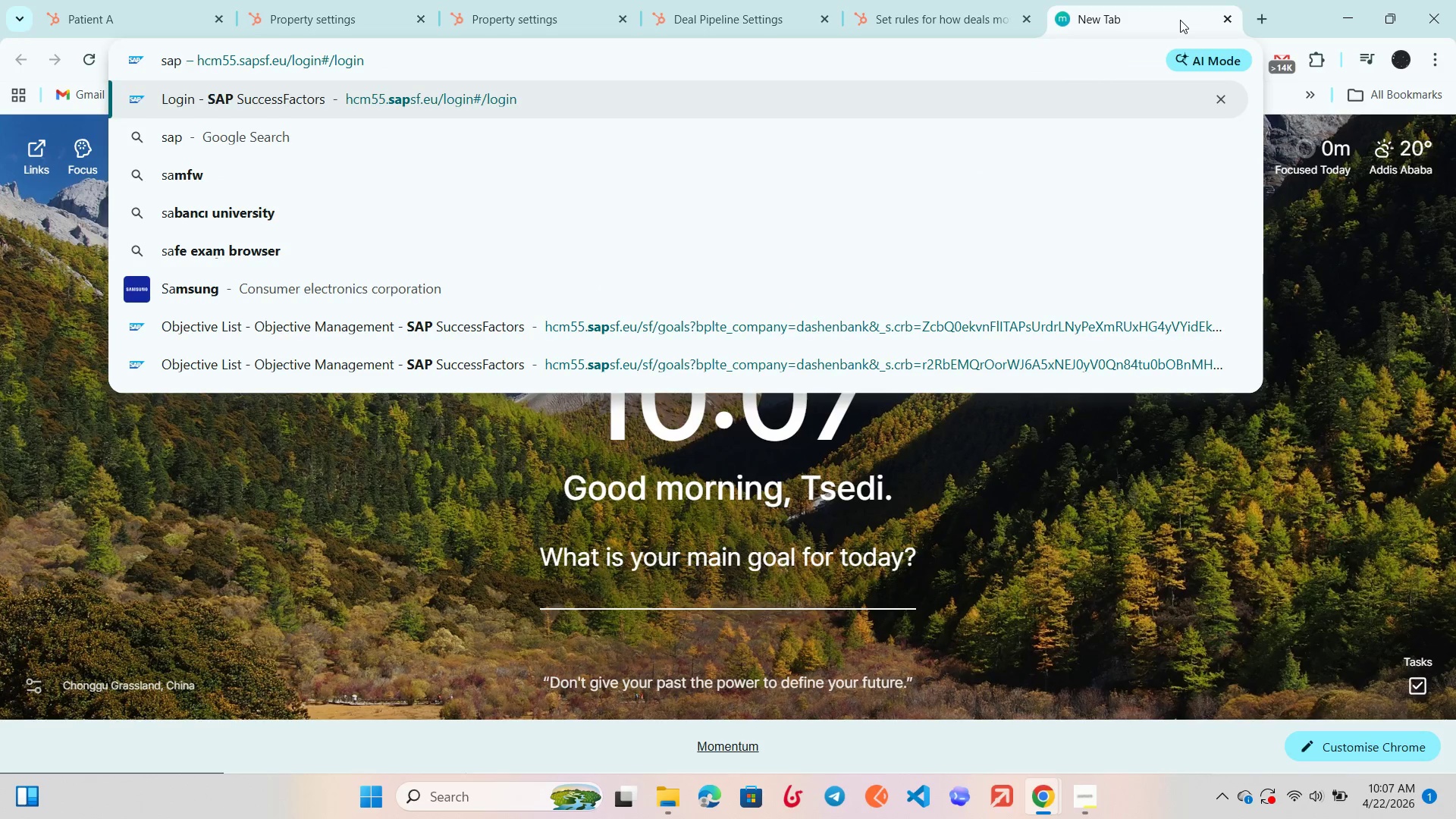 
key(Enter)
 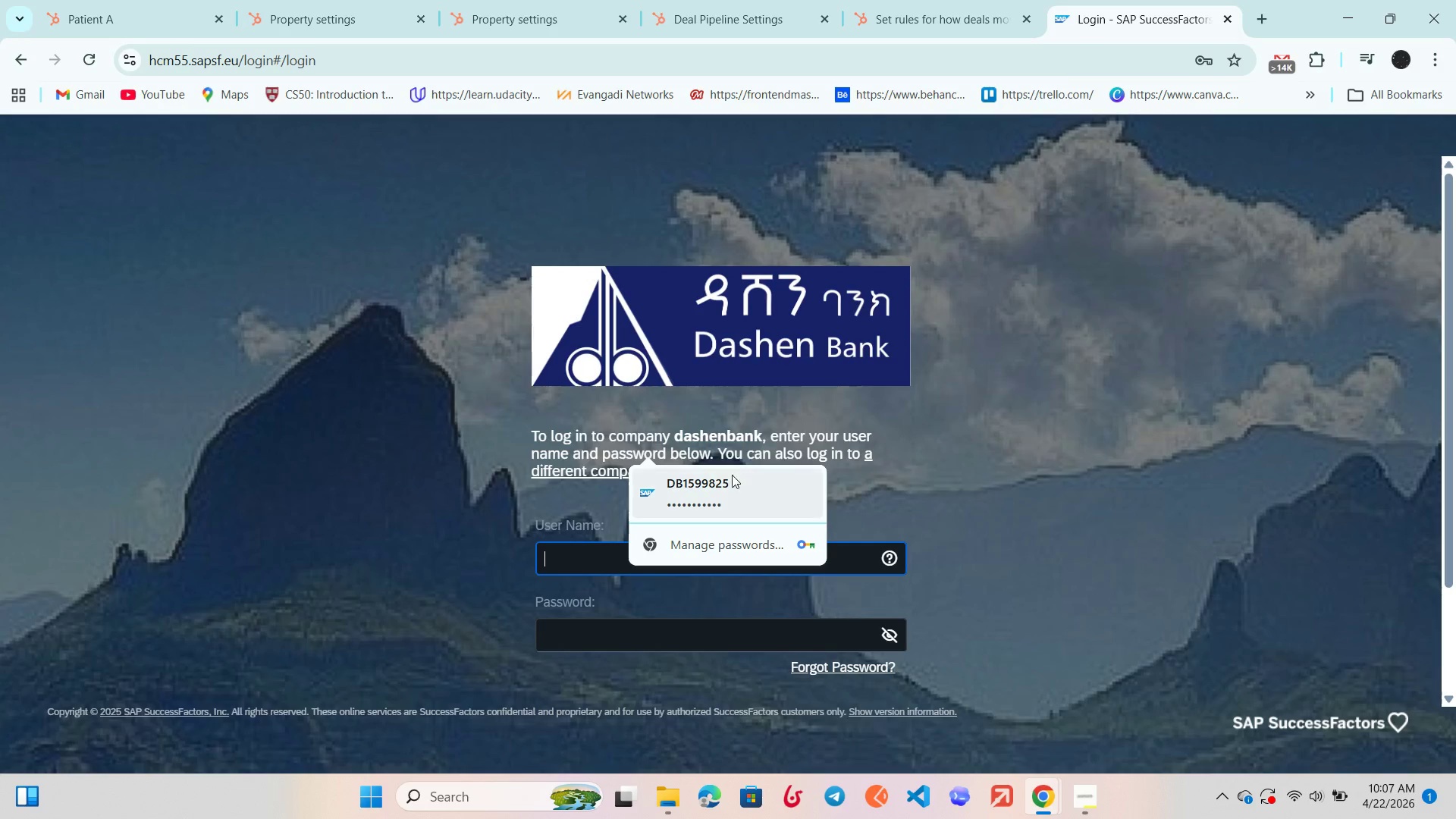 
scroll: coordinate [758, 539], scroll_direction: down, amount: 4.0
 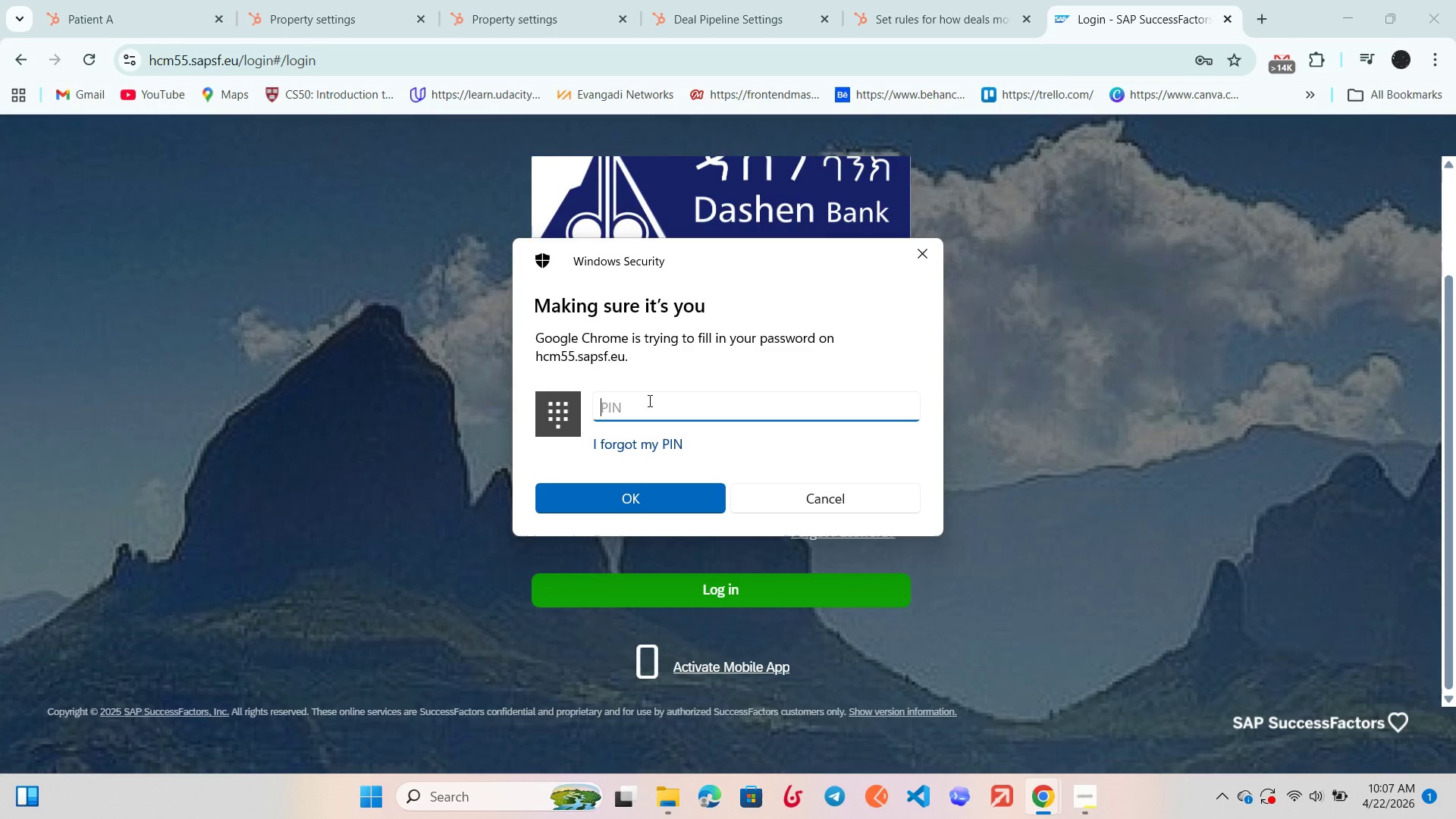 
type(tsetsi1275)
 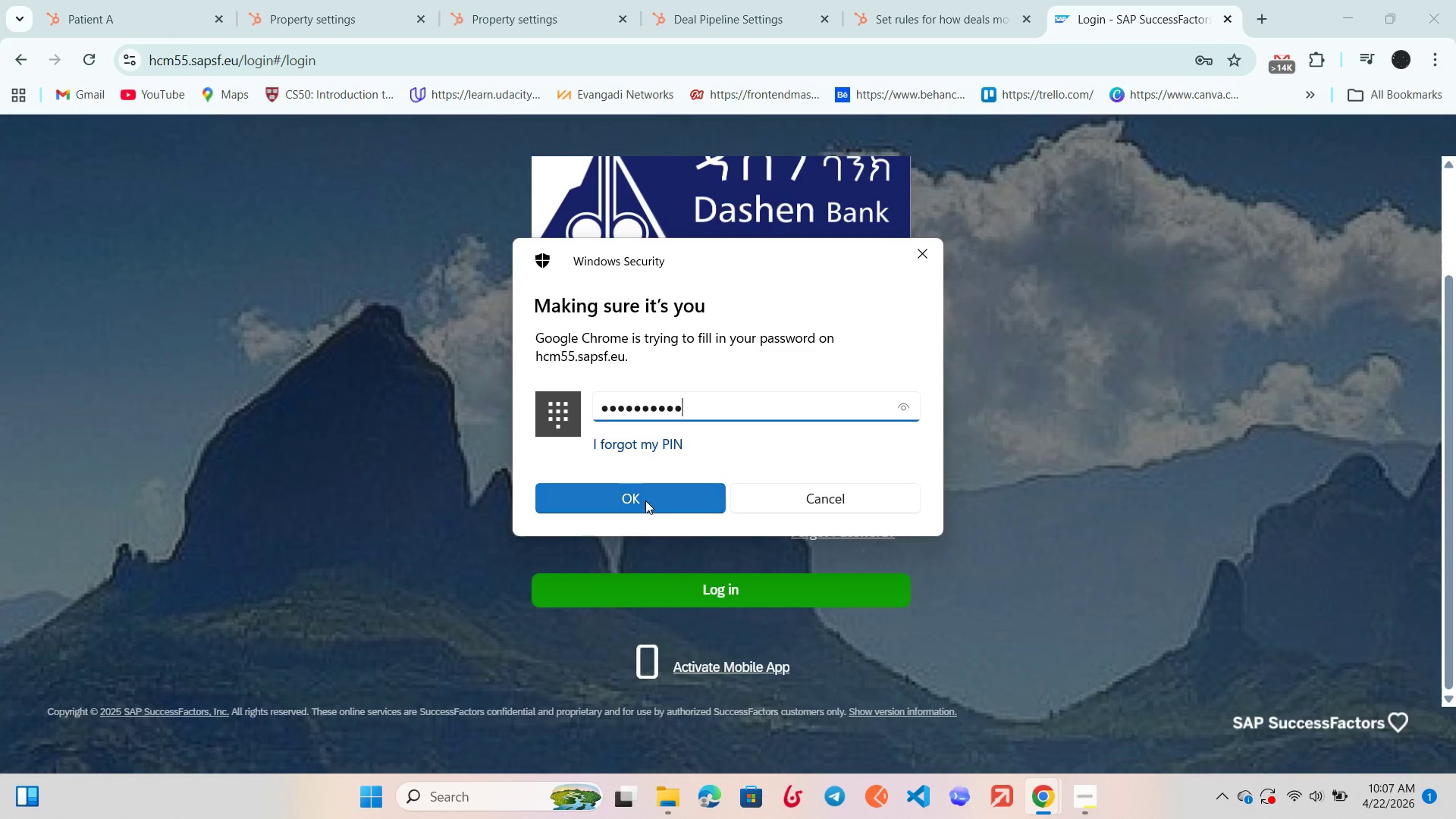 
left_click([645, 509])
 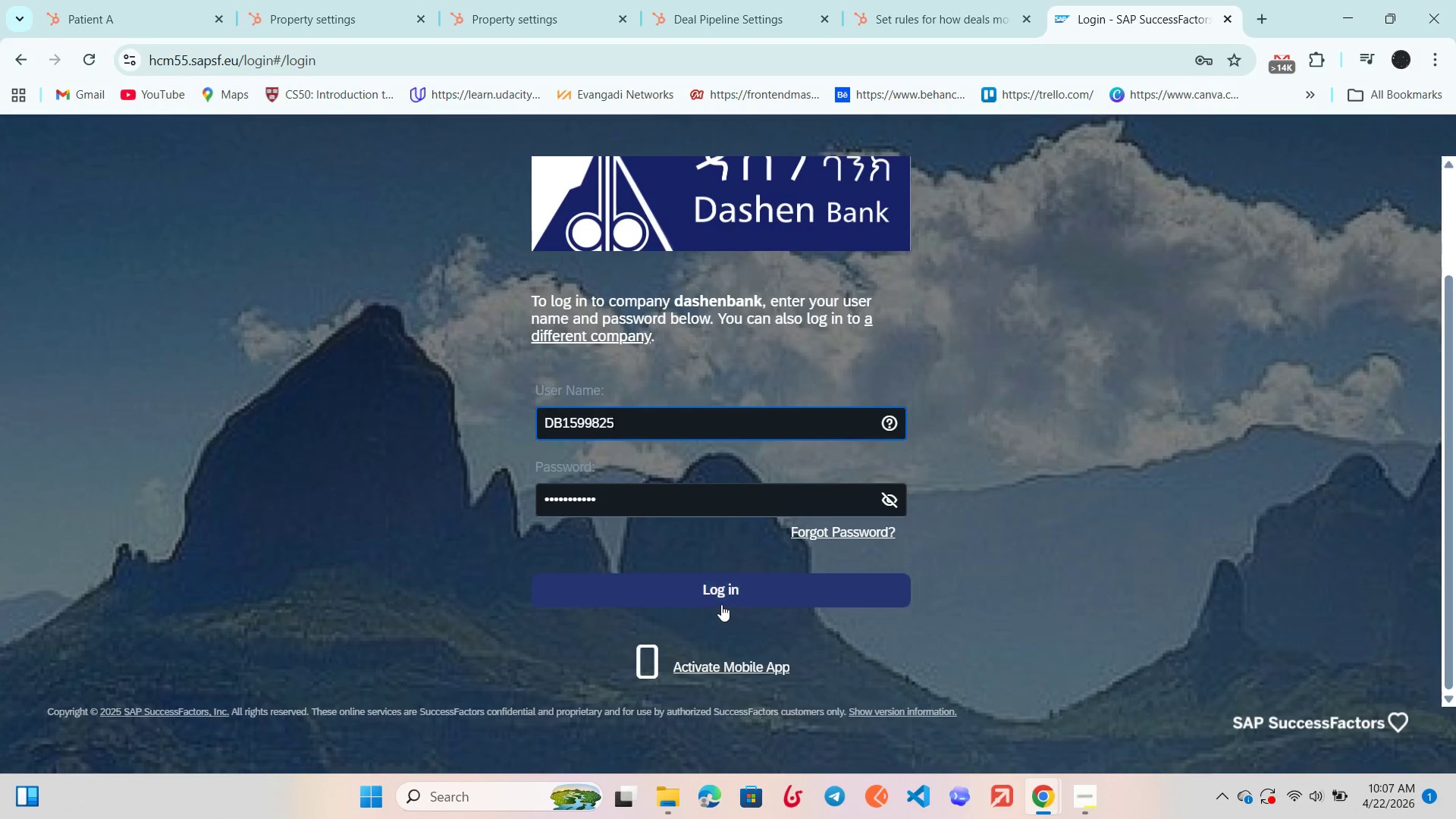 
left_click([720, 603])
 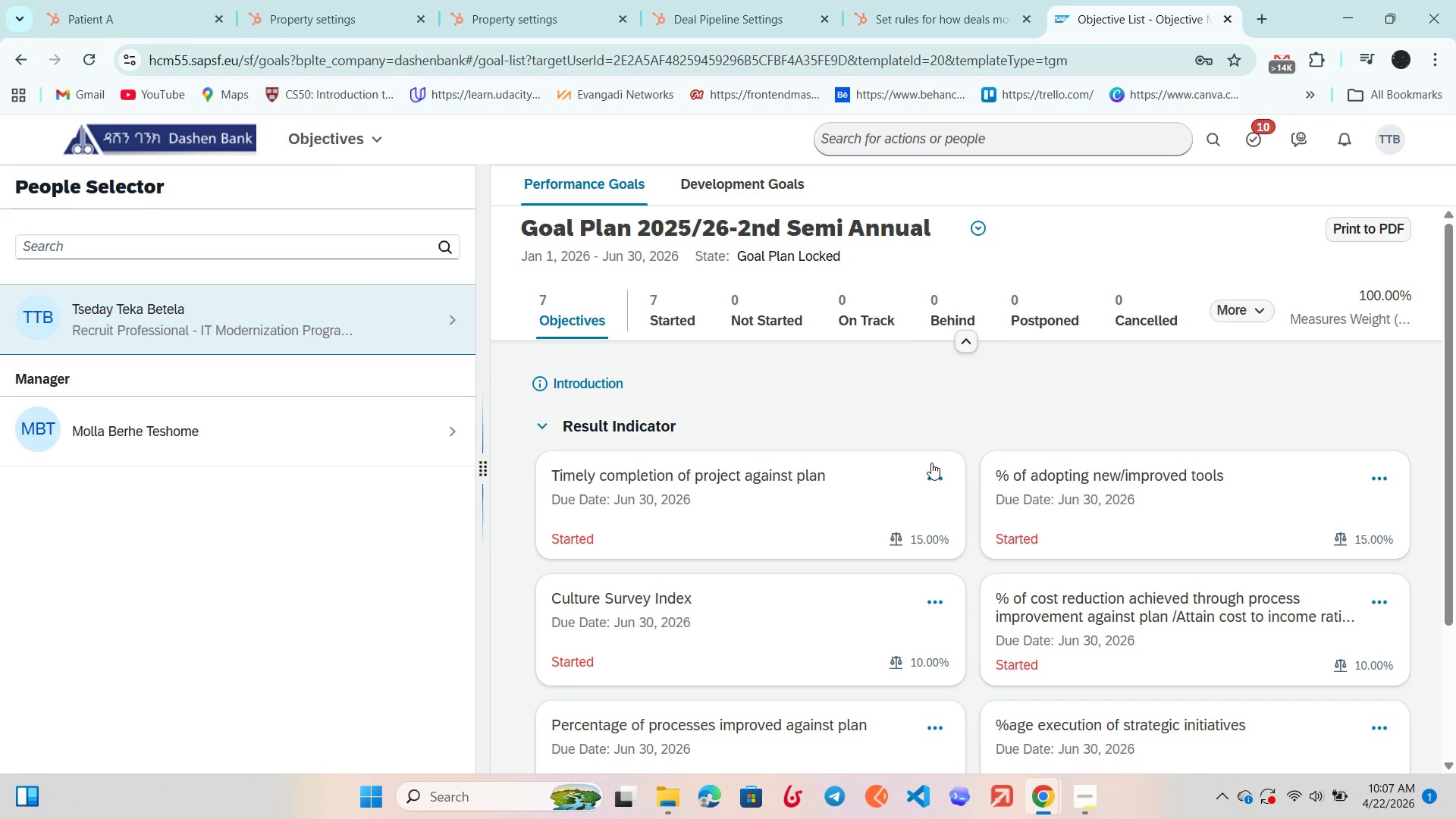 
wait(14.47)
 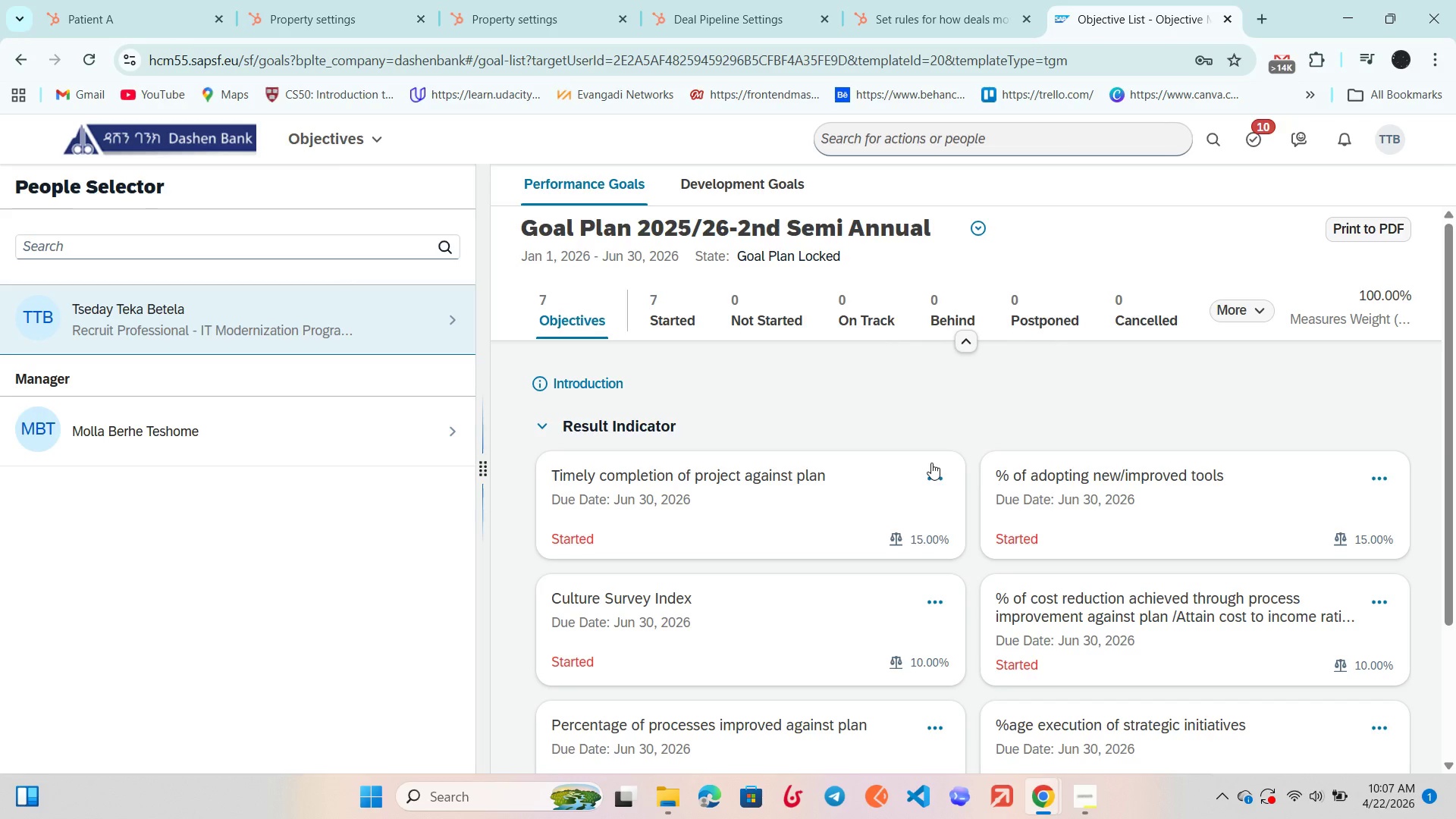 
left_click([1275, 133])
 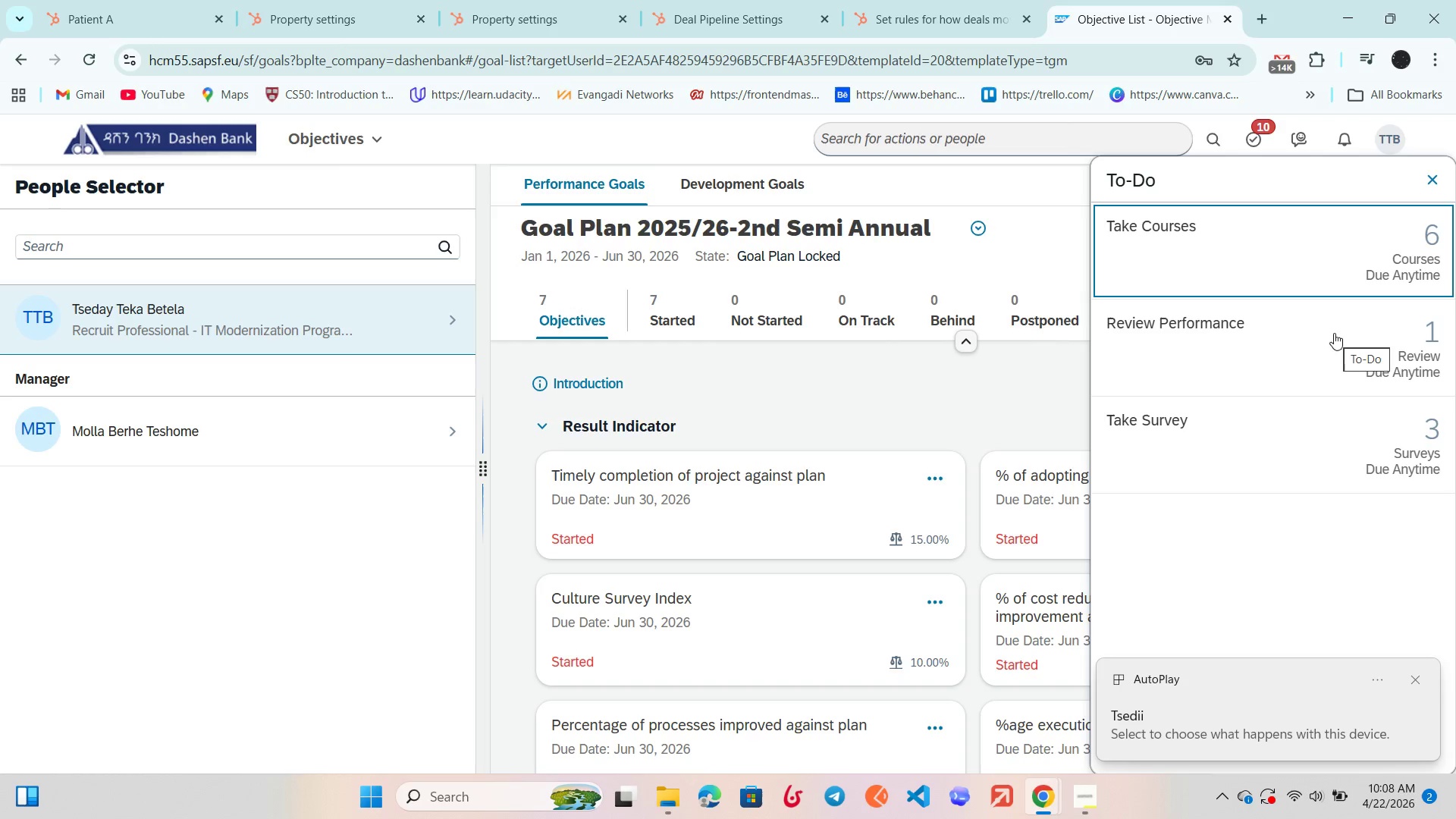 
left_click([1268, 351])
 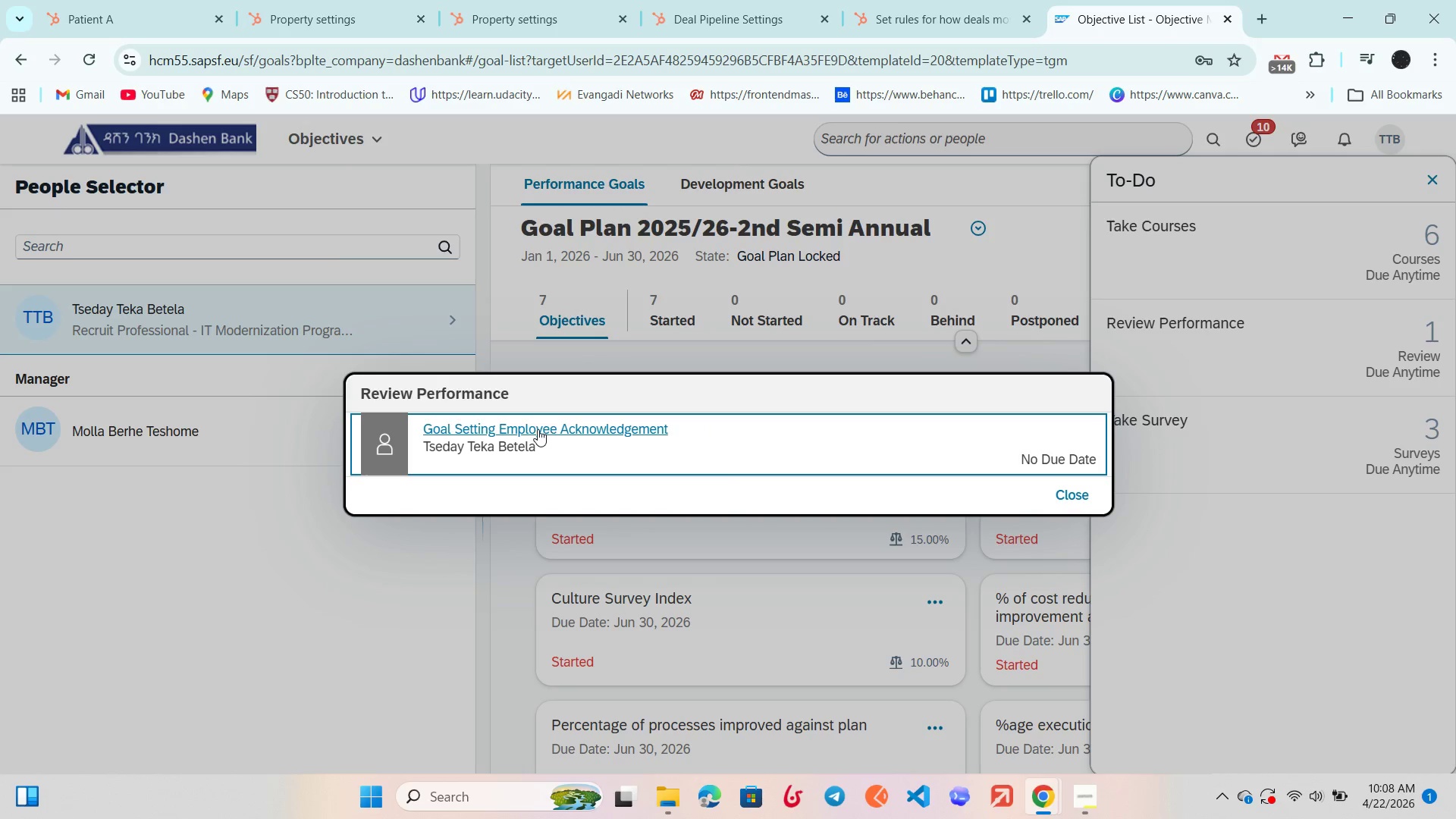 
wait(5.08)
 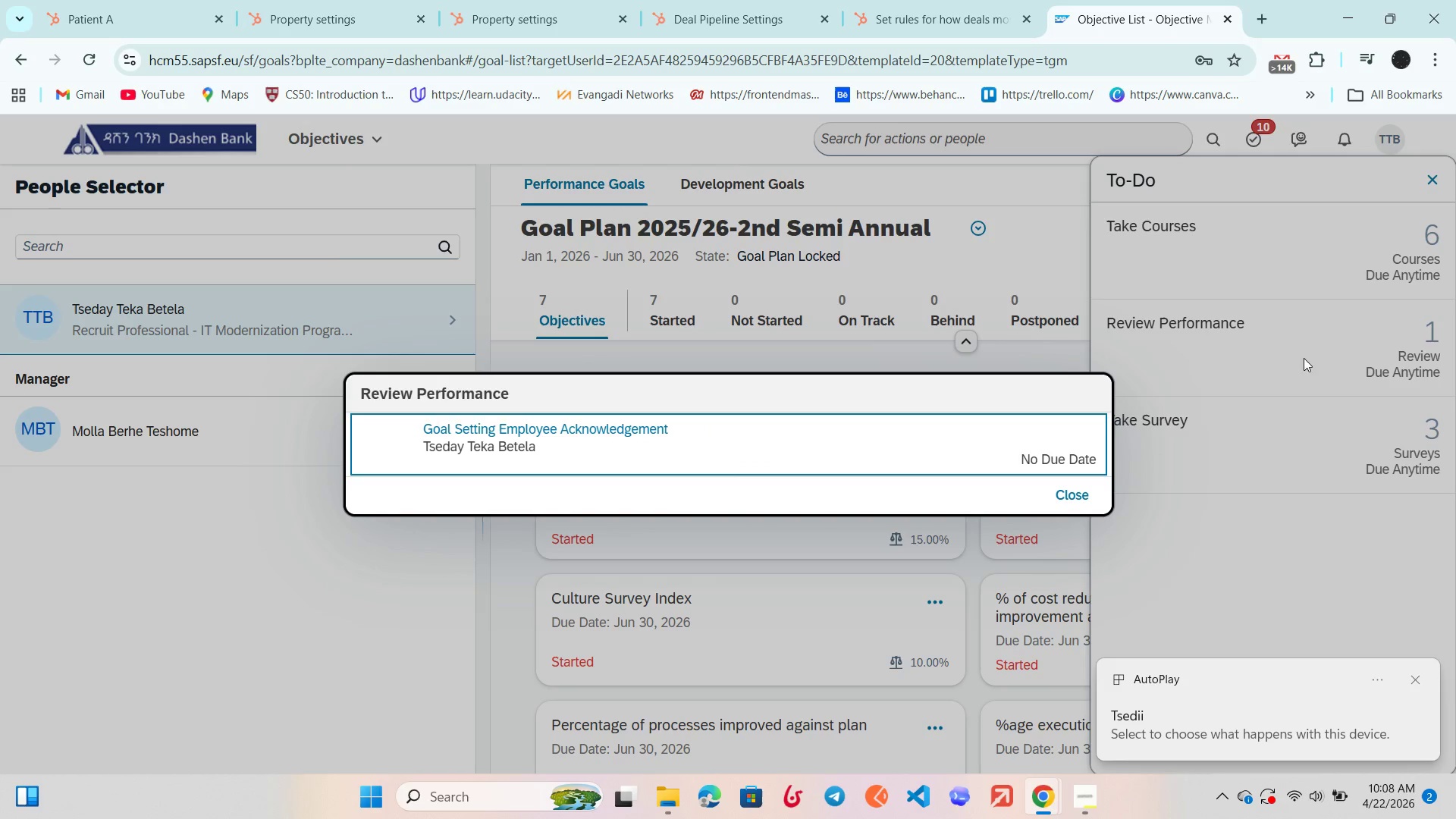 
left_click([524, 434])
 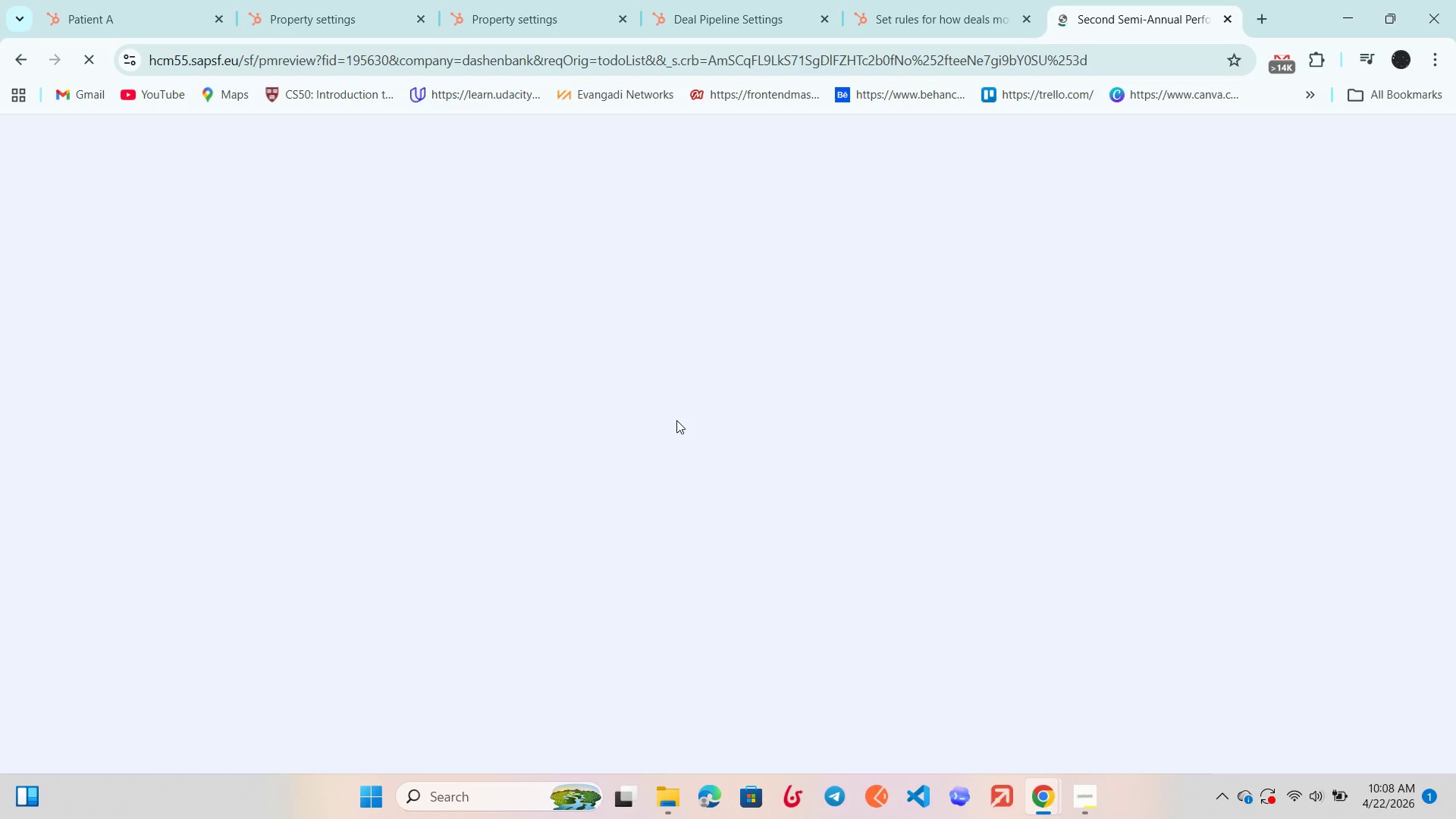 
wait(5.05)
 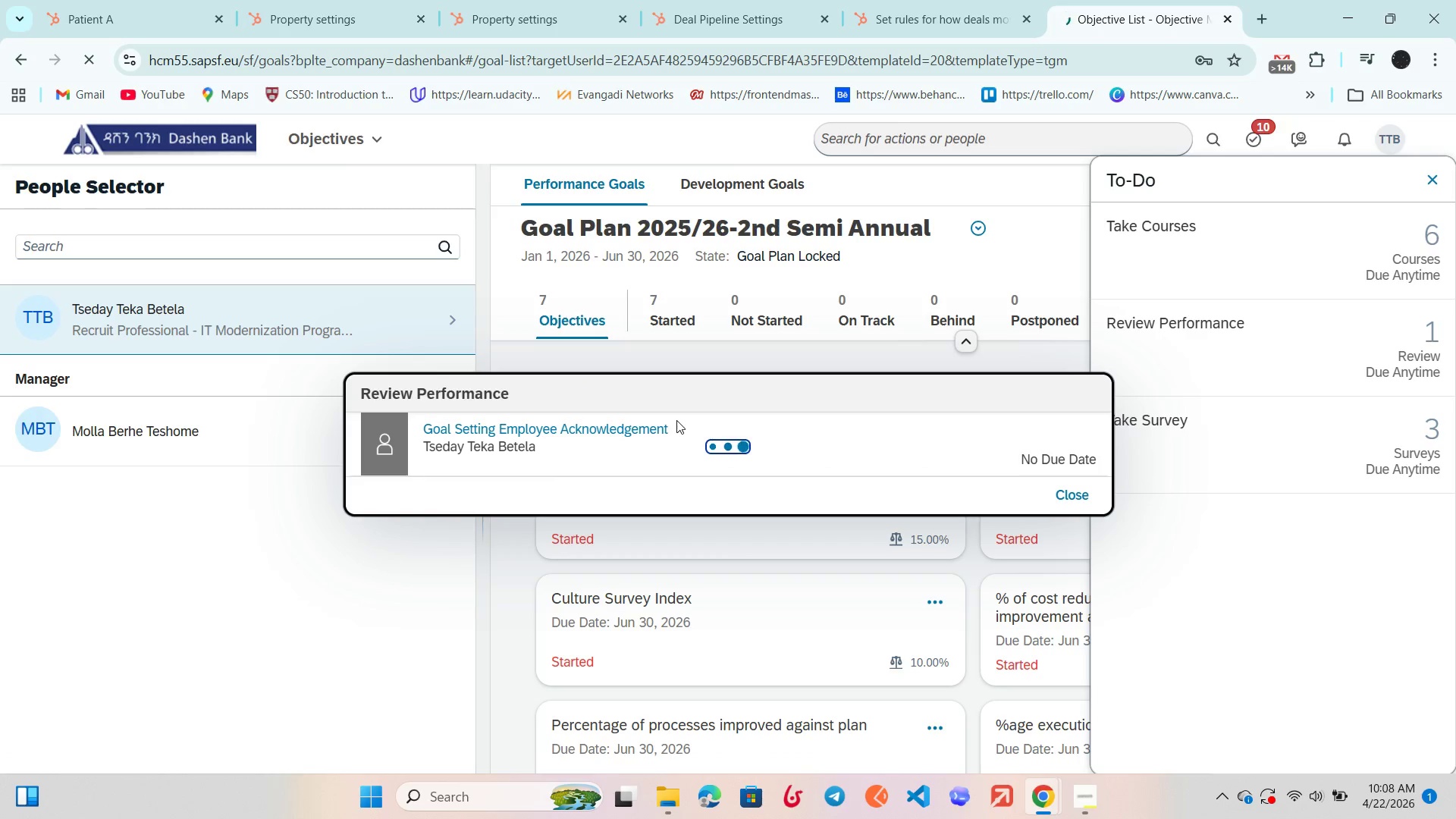 
scroll: coordinate [827, 491], scroll_direction: down, amount: 29.0
 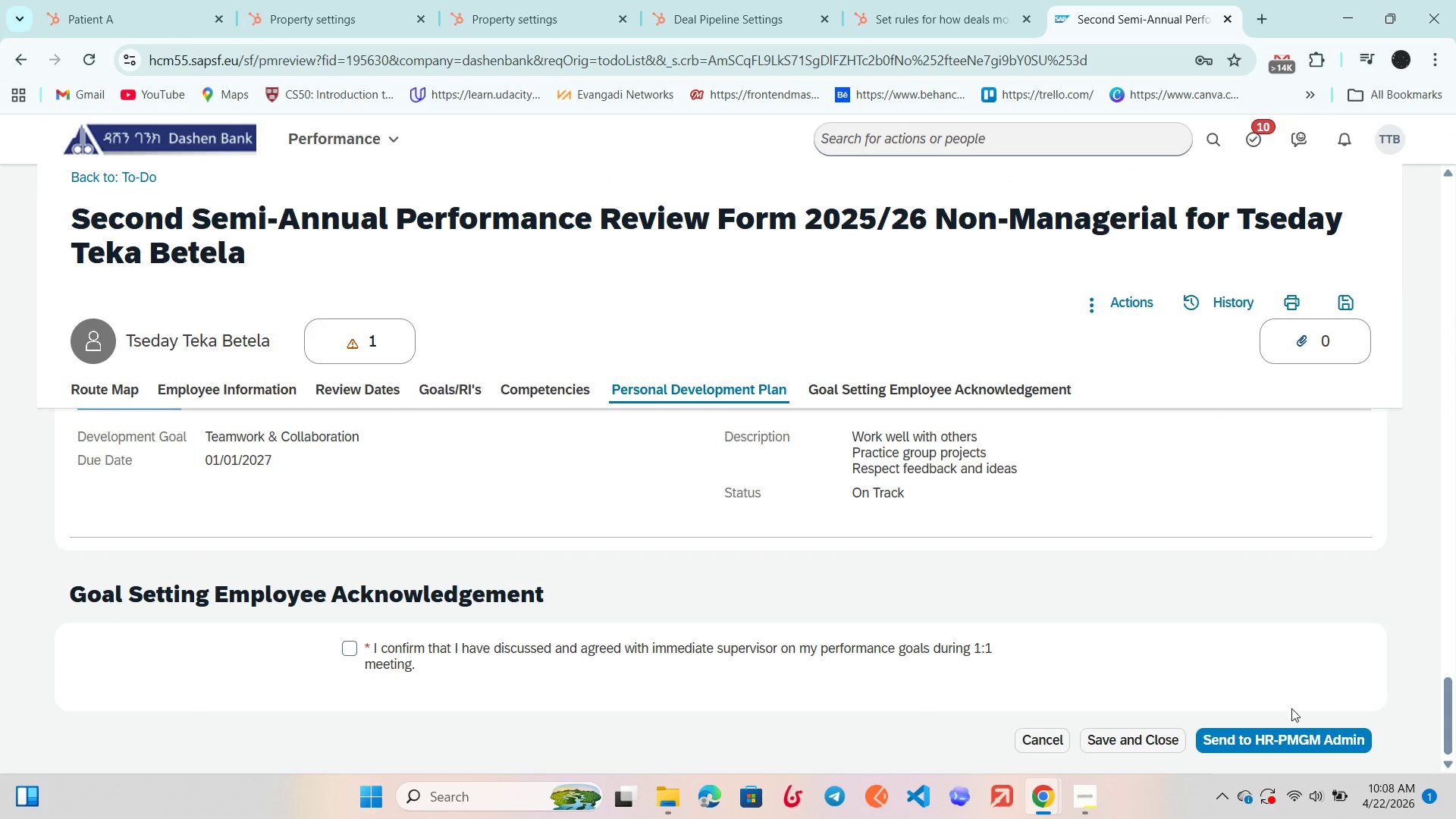 
left_click([1263, 736])
 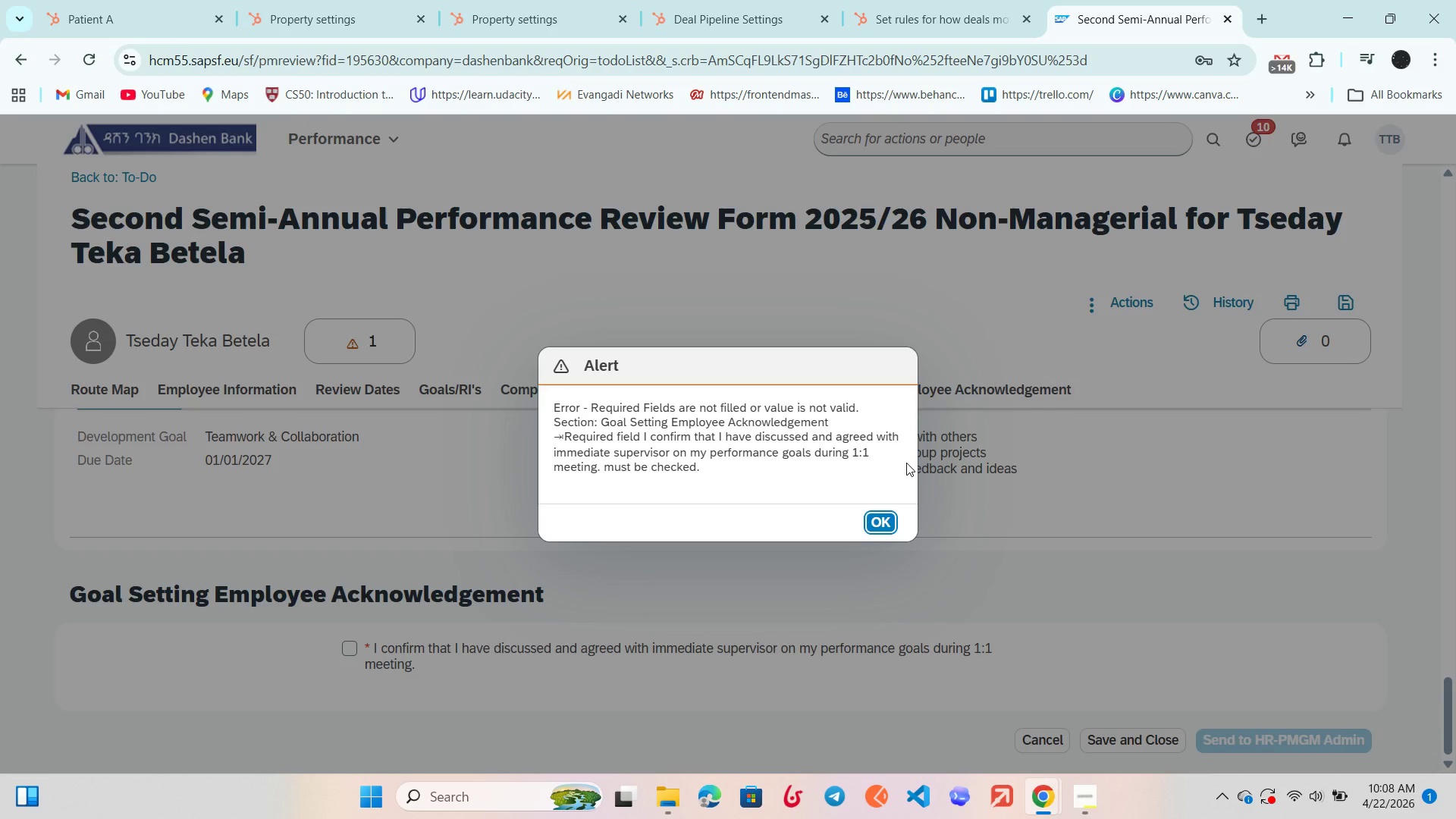 
wait(5.44)
 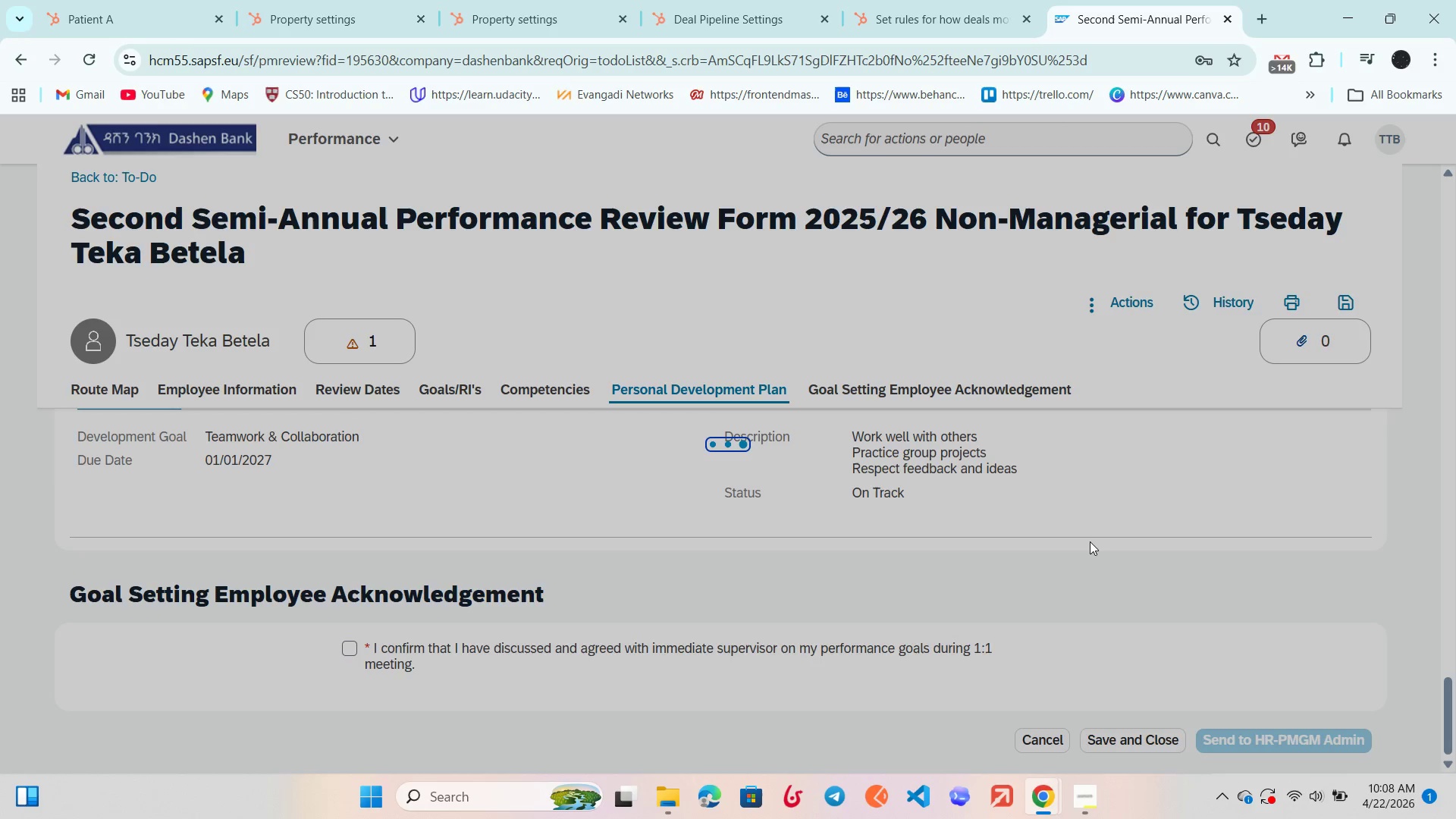 
left_click([883, 522])
 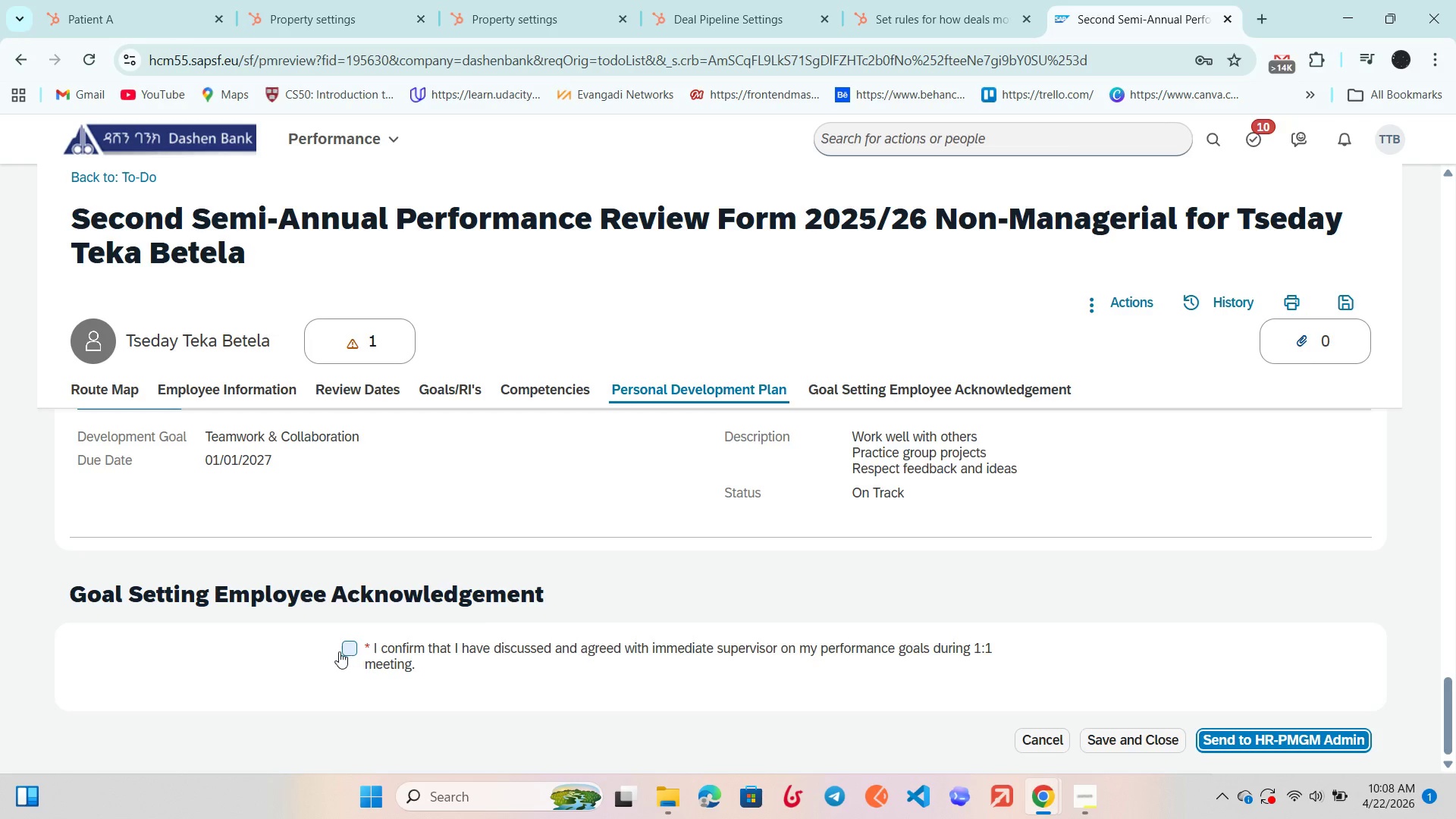 
left_click([344, 650])
 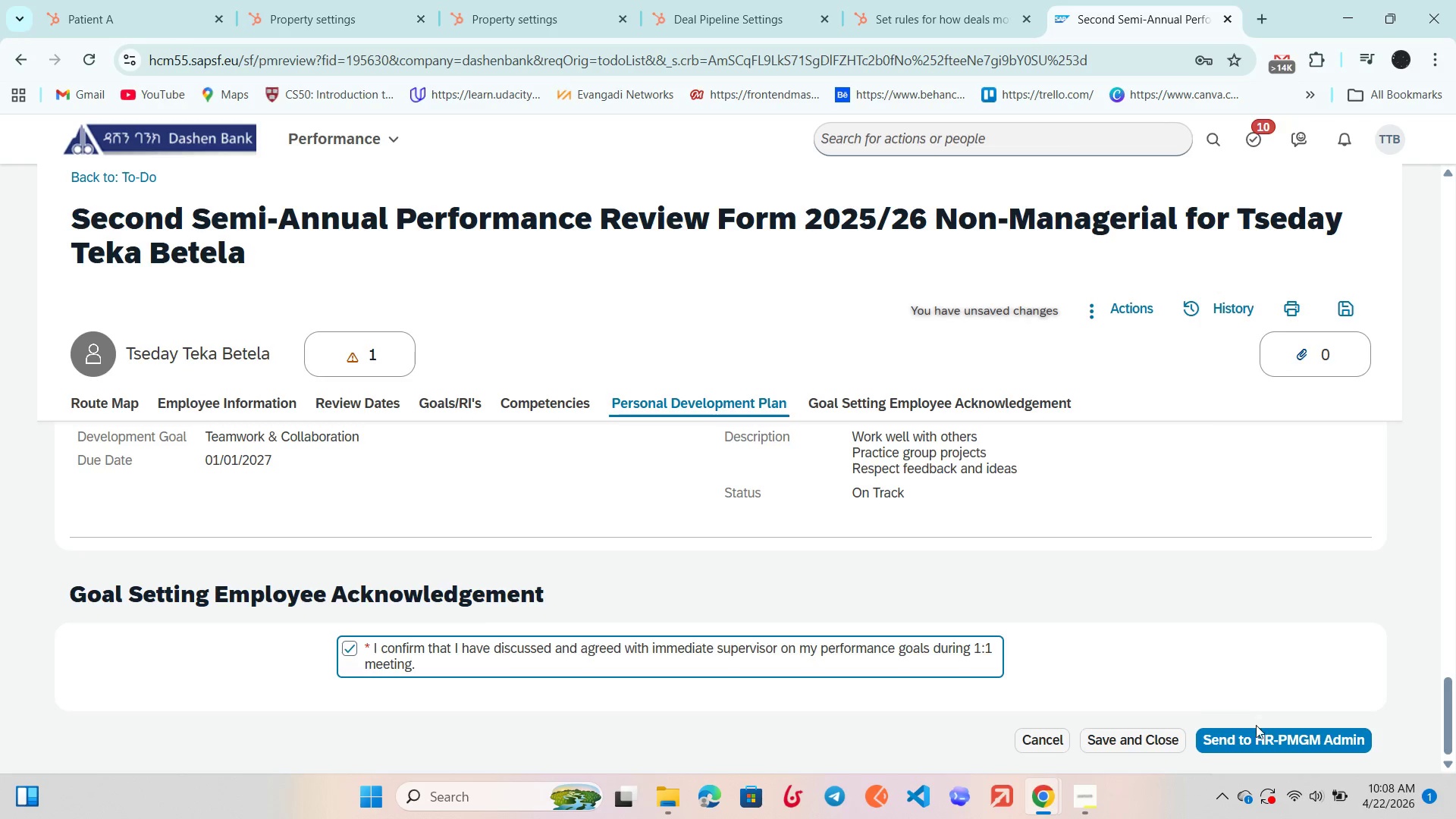 
left_click([1250, 735])
 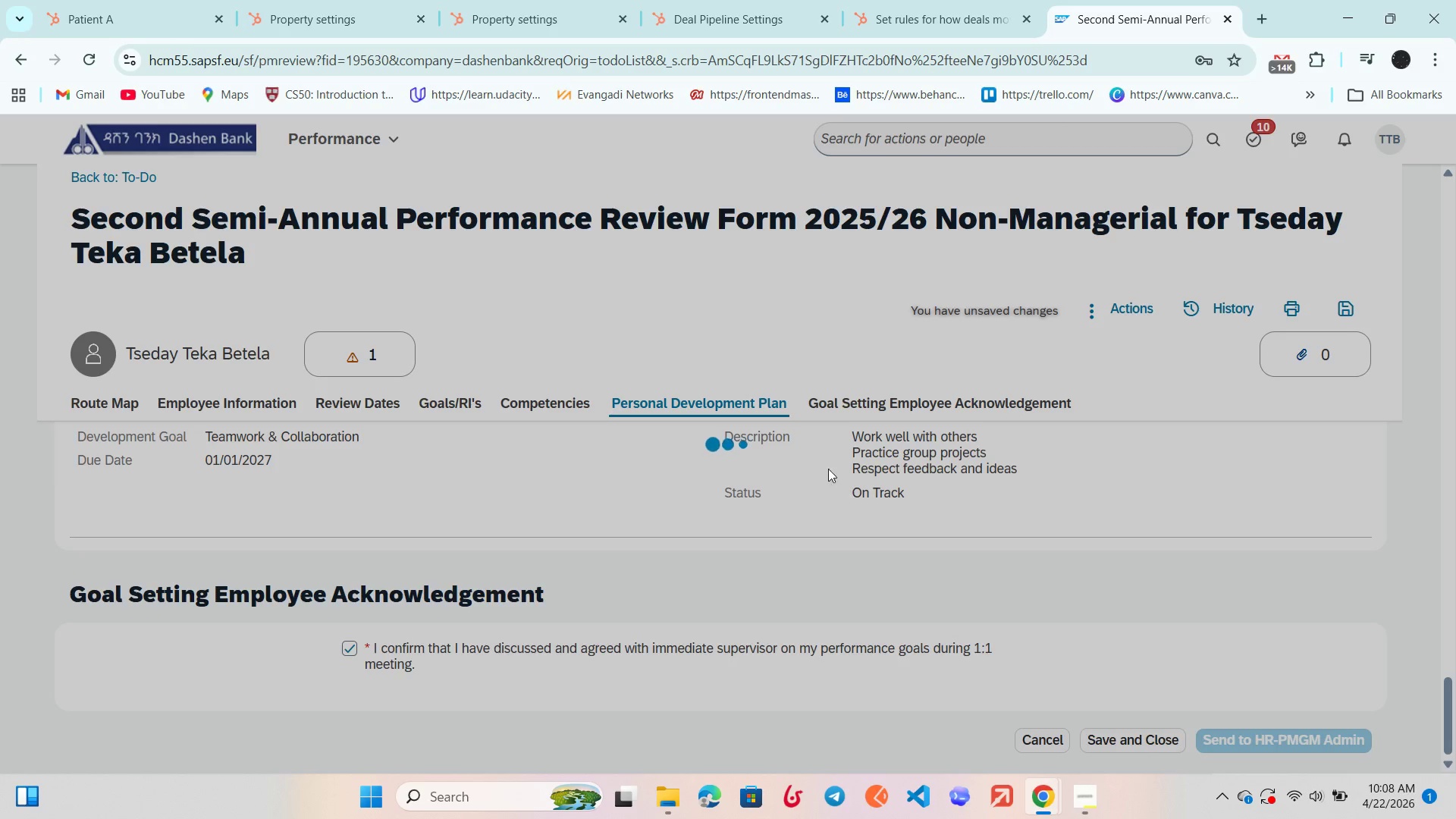 
mouse_move([798, 449])
 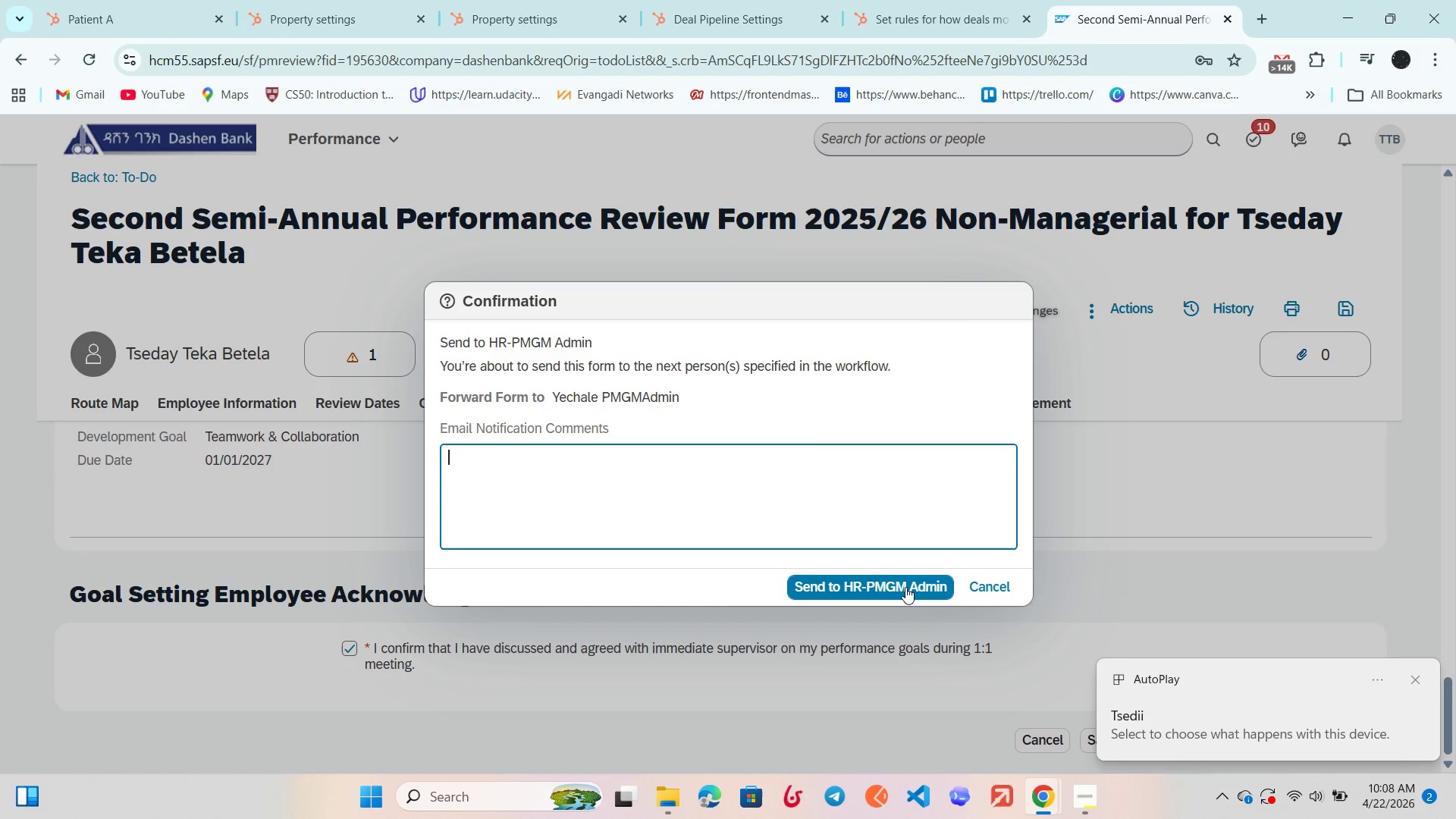 
left_click([905, 587])
 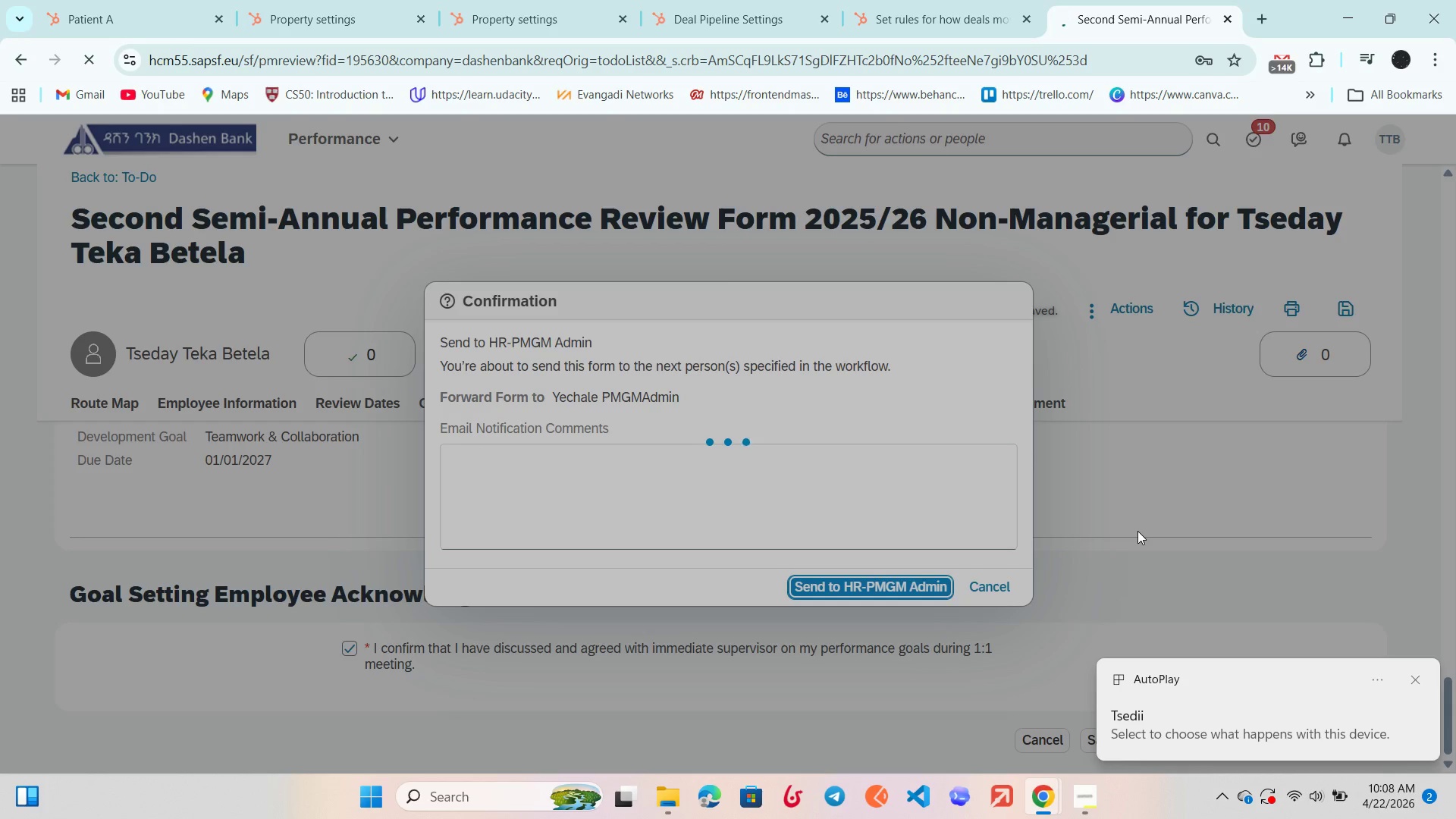 
wait(8.08)
 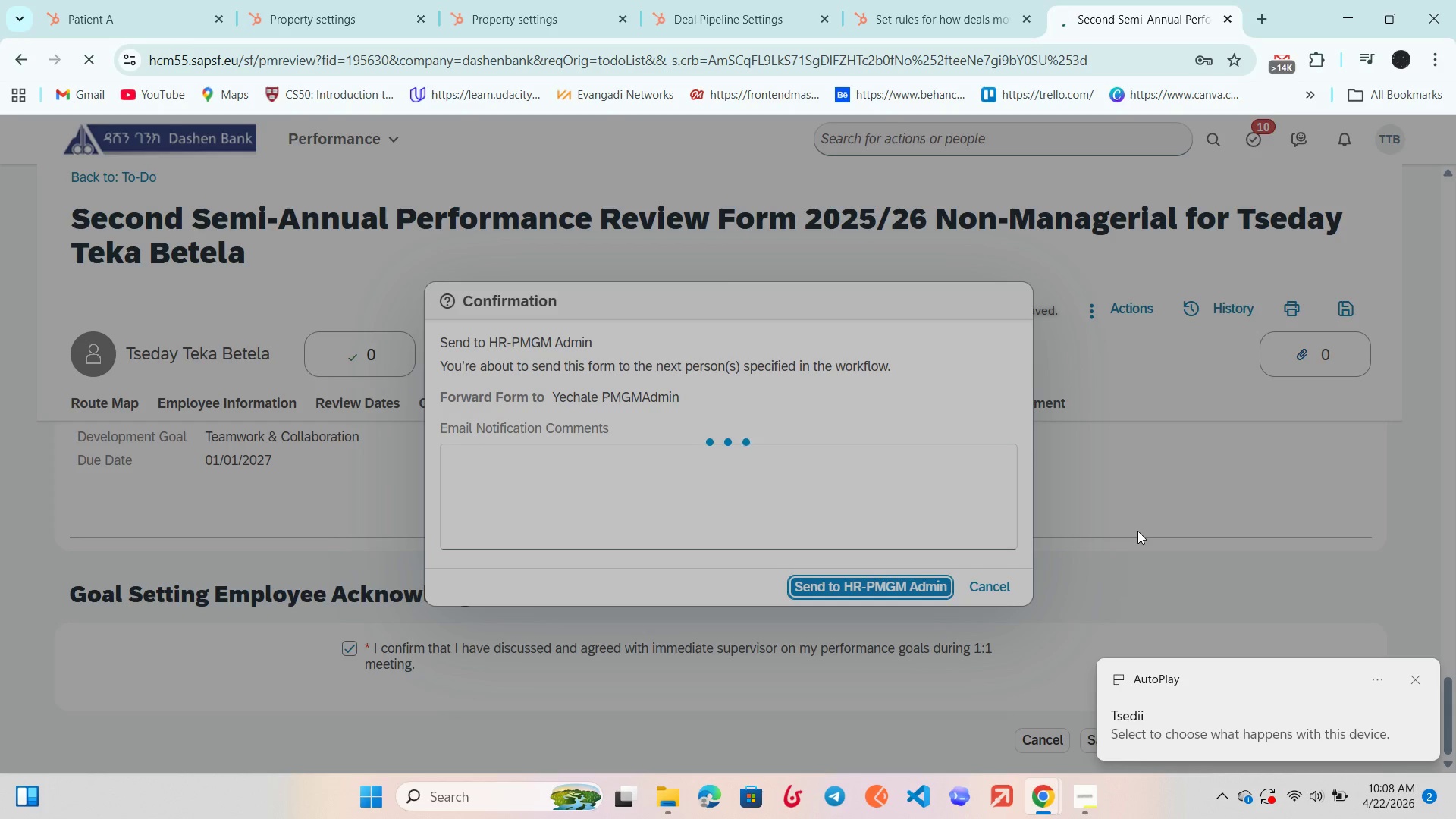 
left_click([1228, 20])
 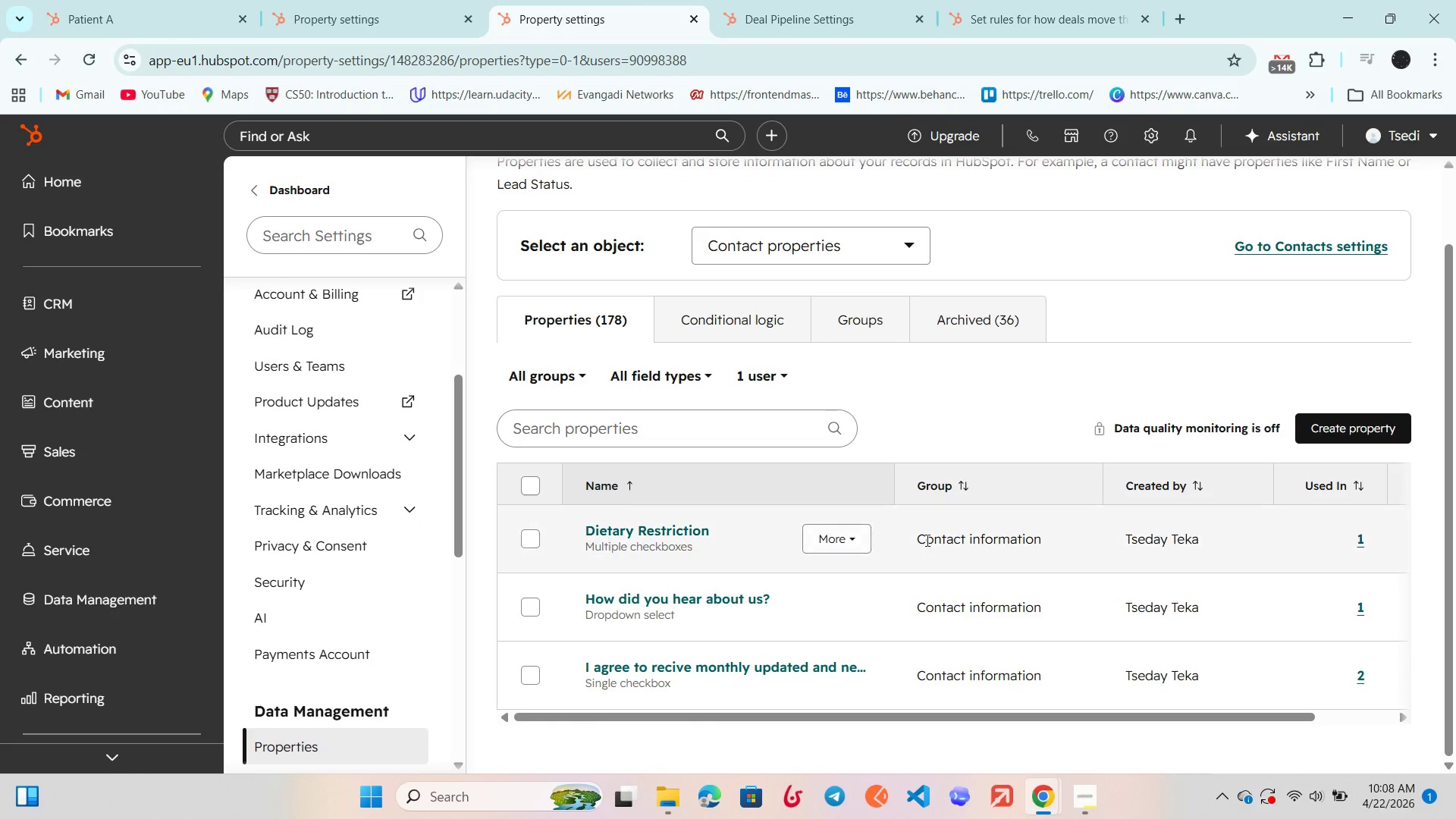 
scroll: coordinate [829, 678], scroll_direction: down, amount: 8.0
 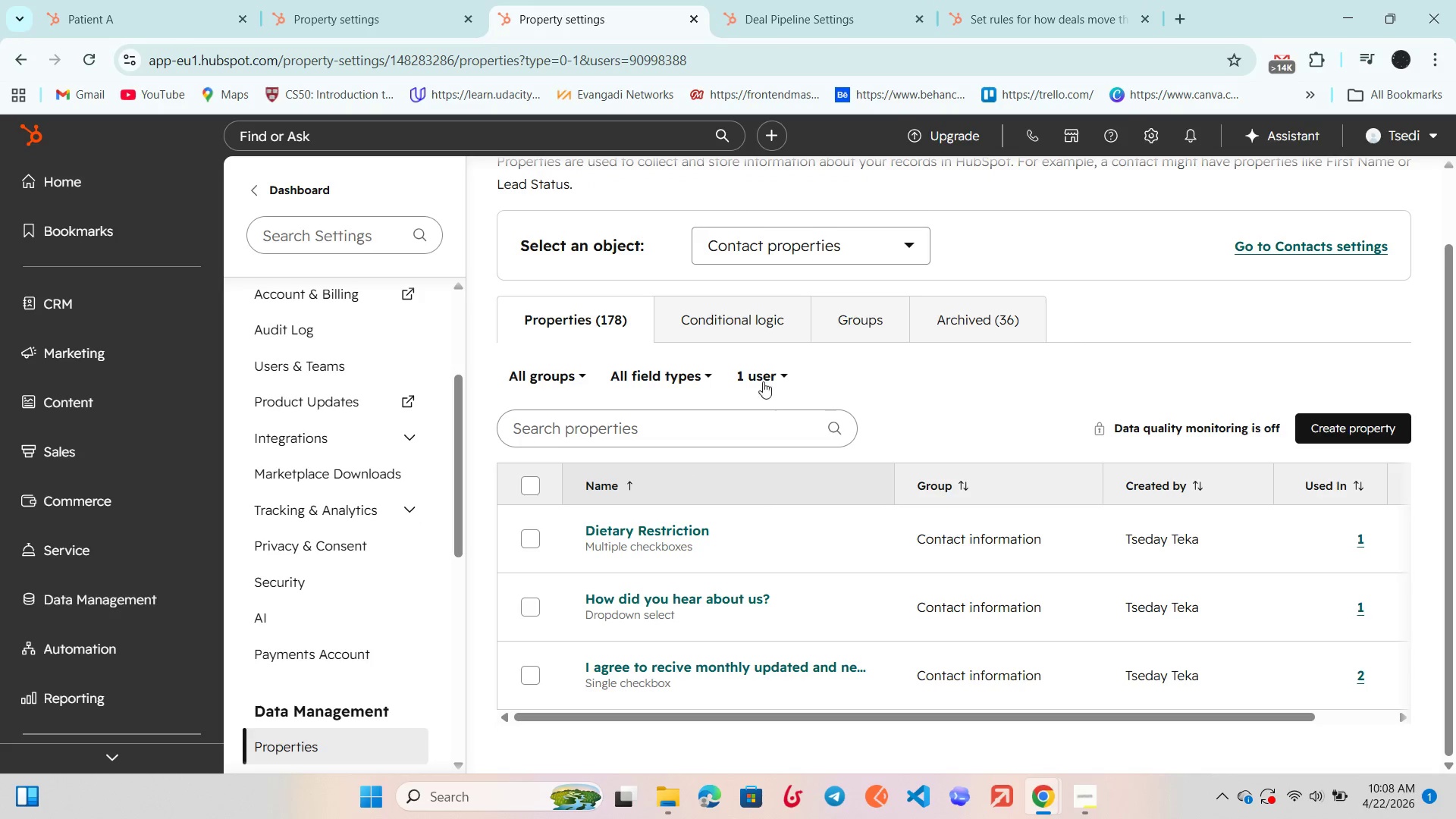 
left_click([768, 366])
 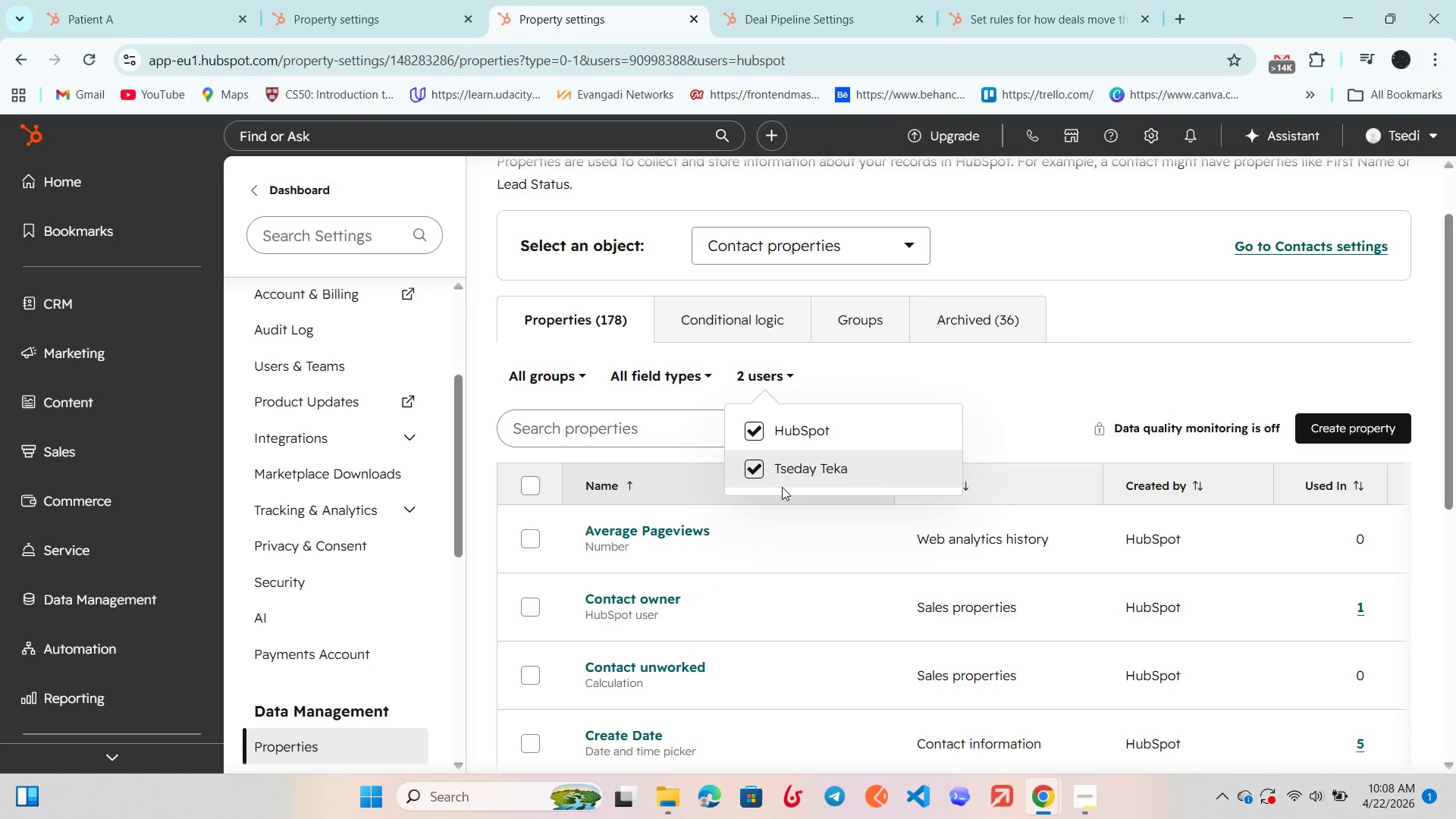 
left_click([761, 469])
 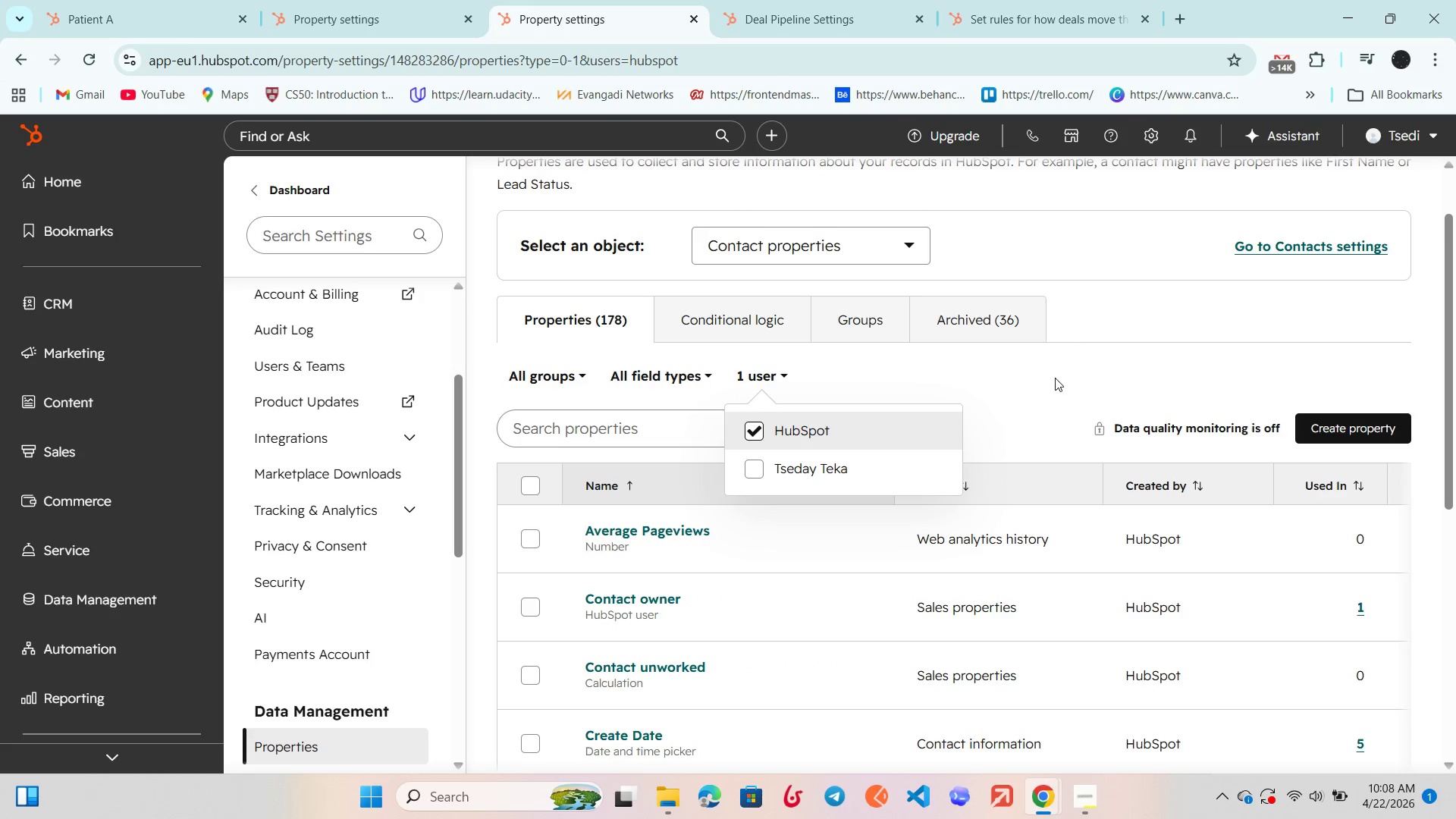 
left_click([1057, 373])
 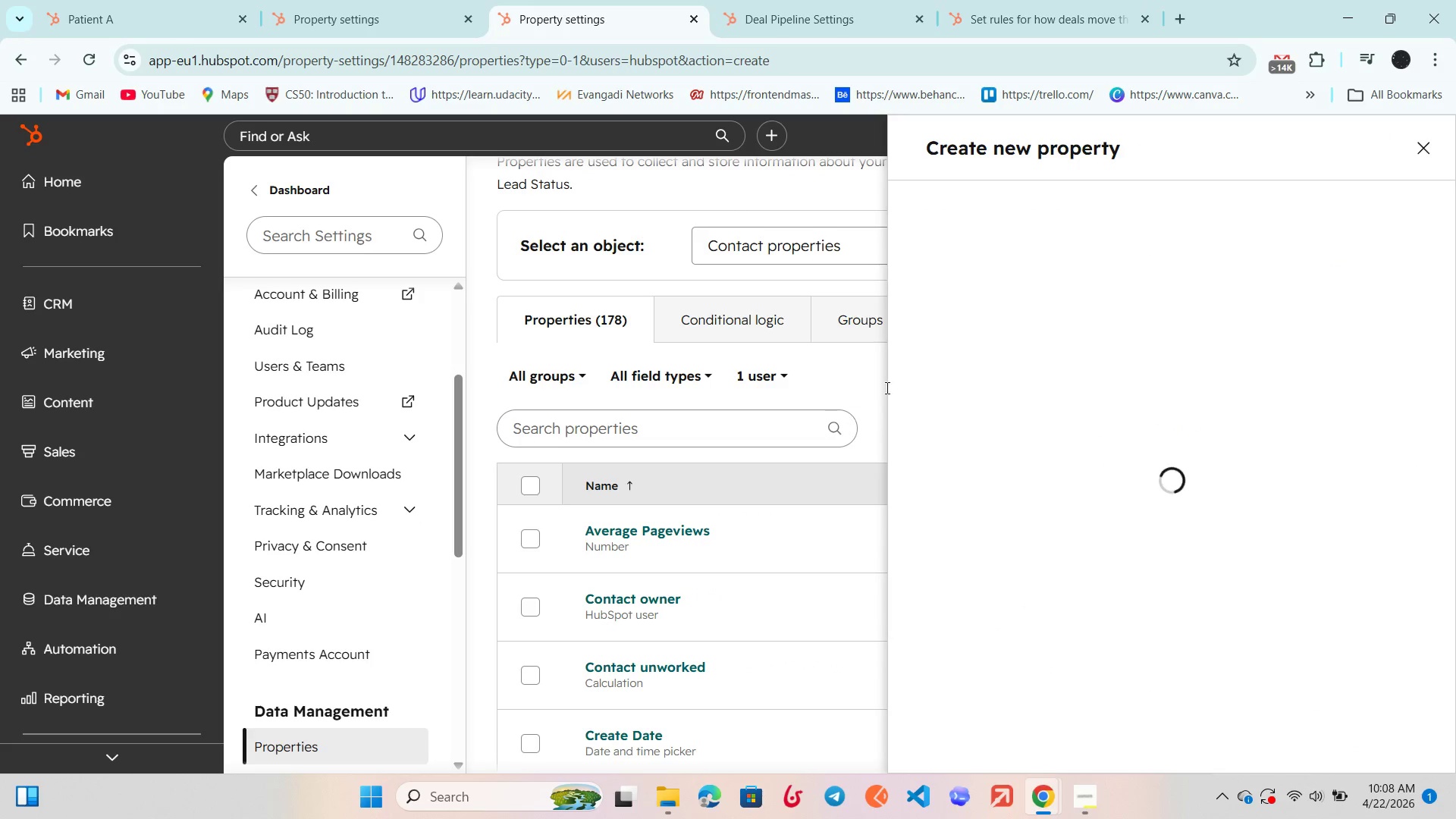 
mouse_move([993, 317])
 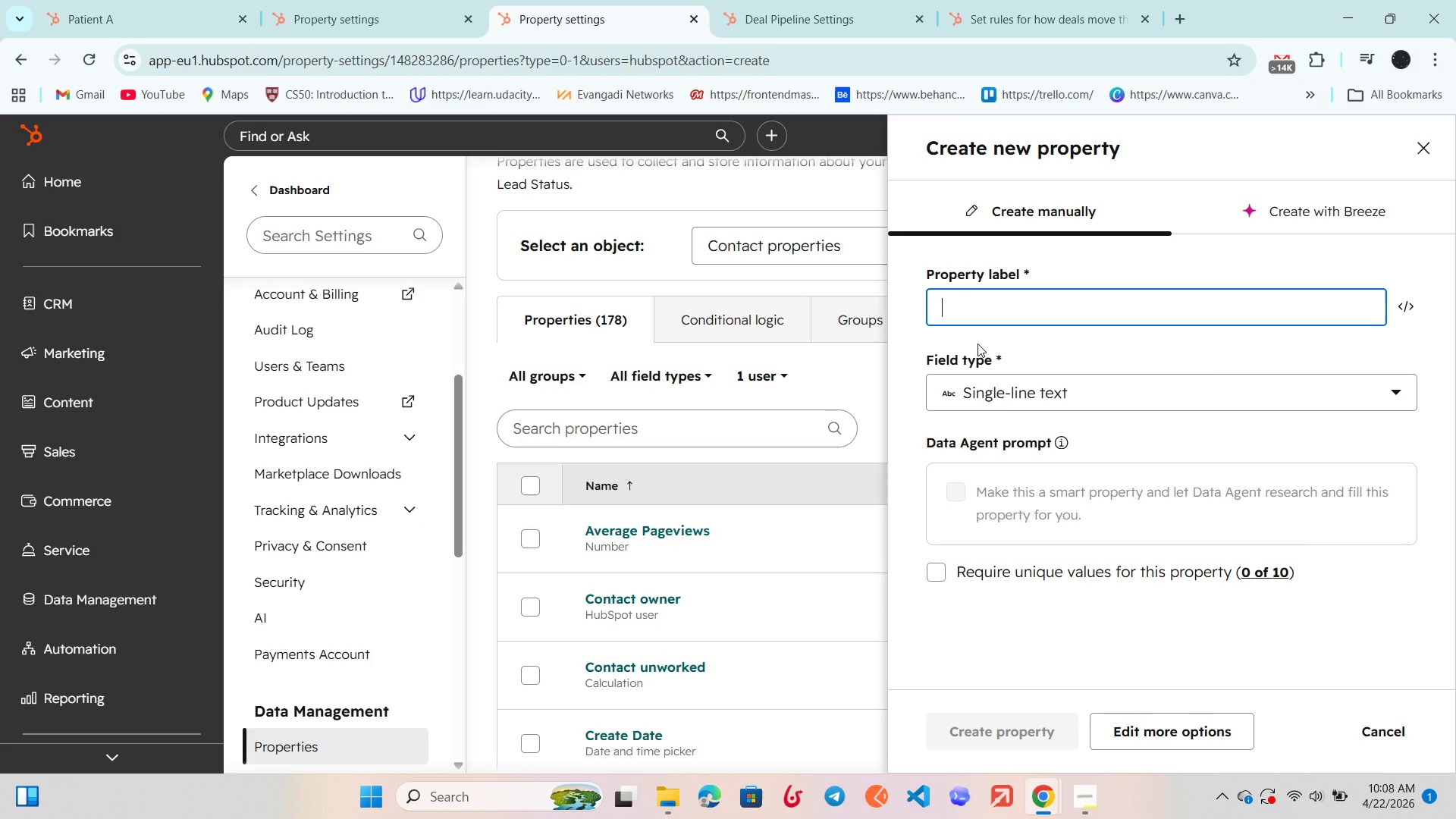 
type(Procedure Typoe)
key(Backspace)
key(Backspace)
type(e)
 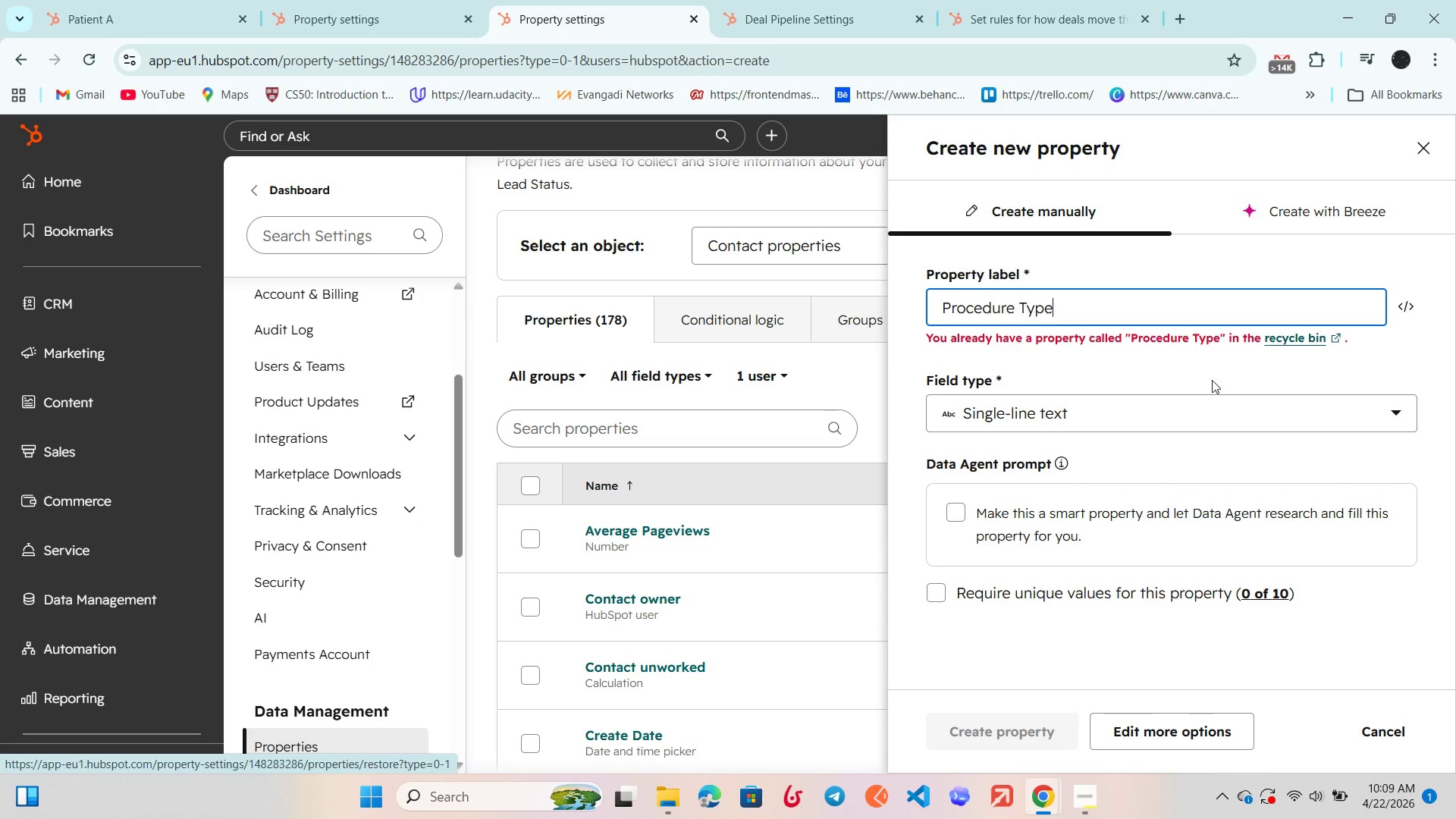 
left_click([1141, 370])
 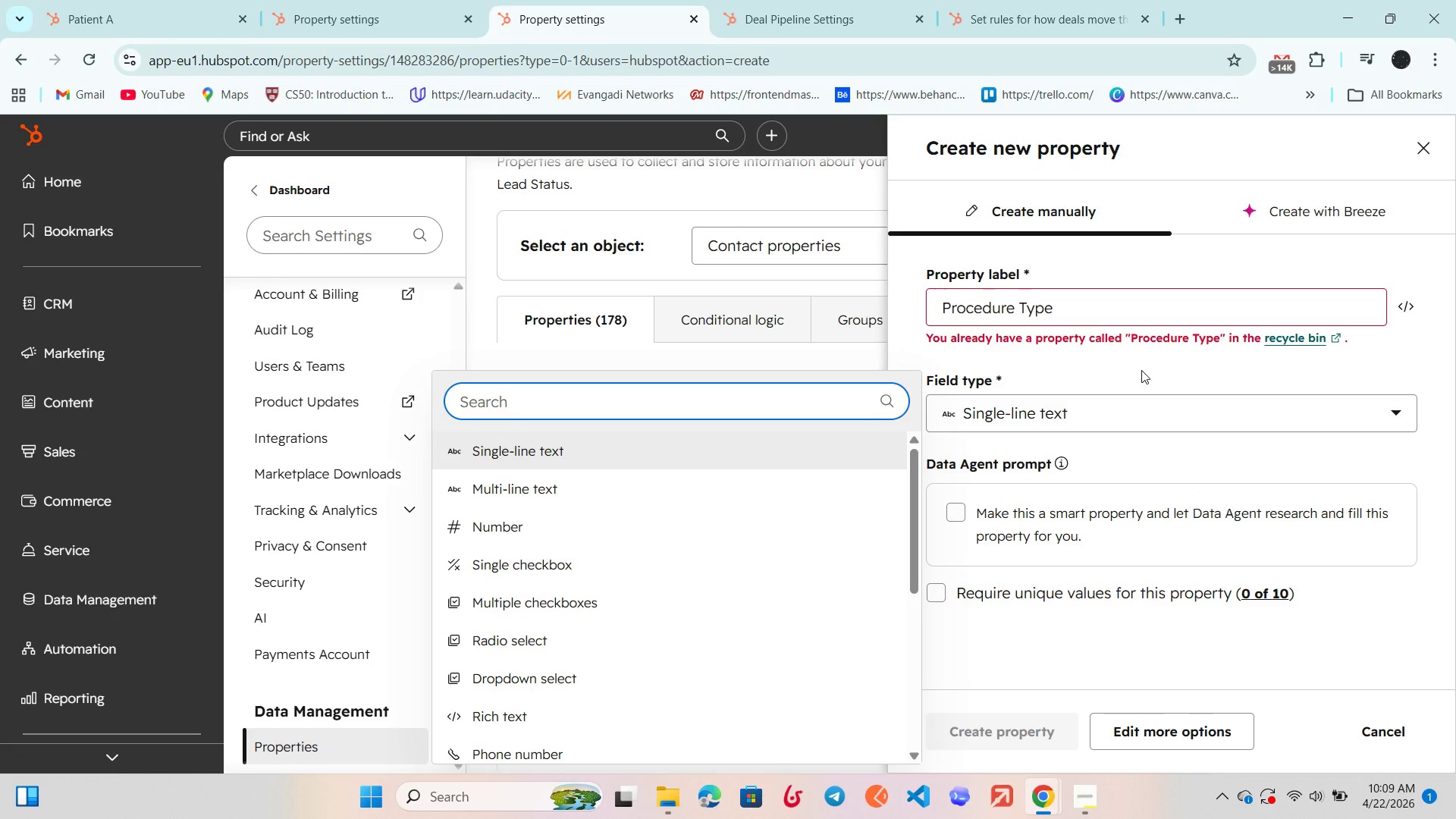 
left_click([1141, 370])
 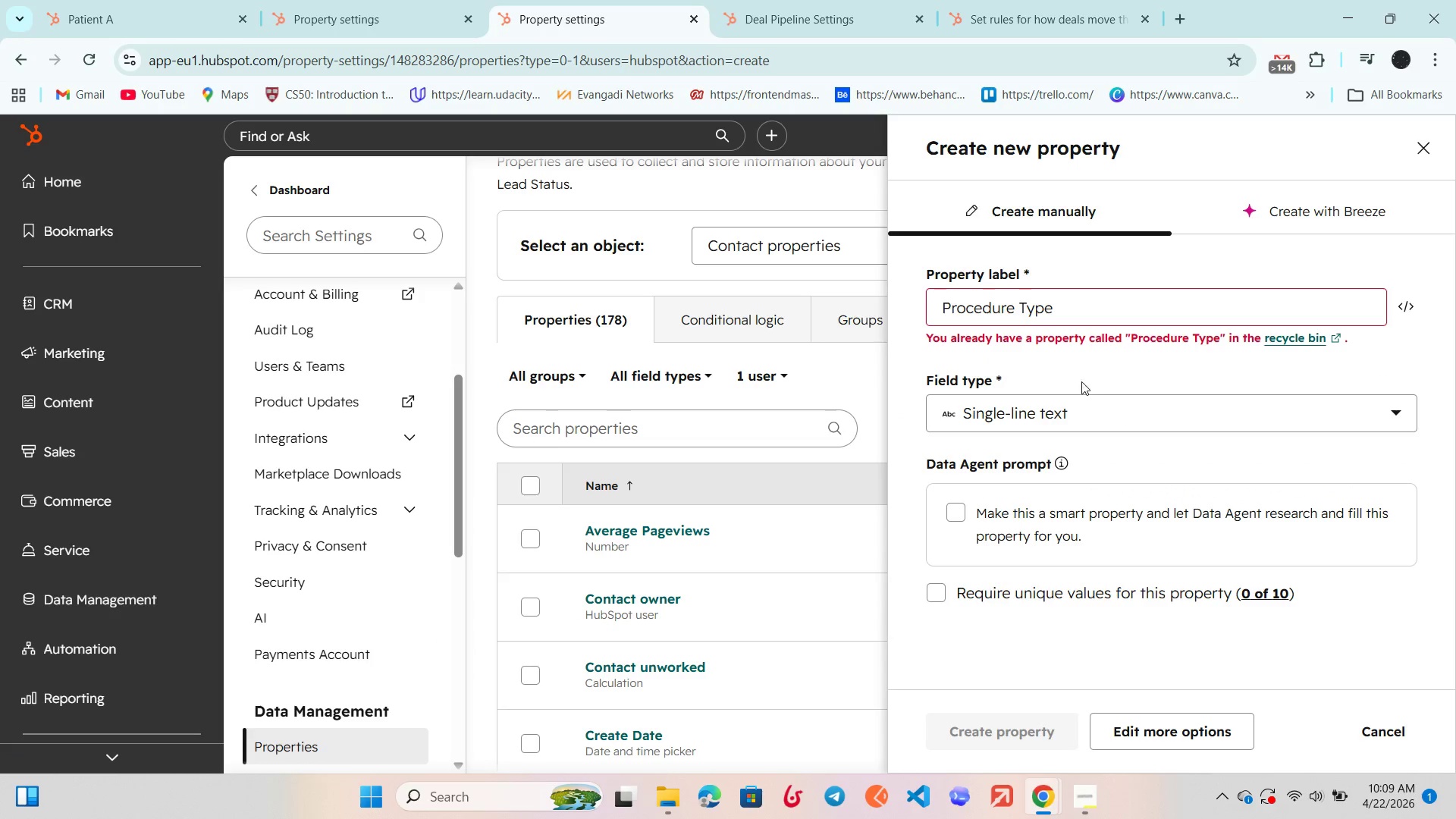 
left_click([1036, 412])
 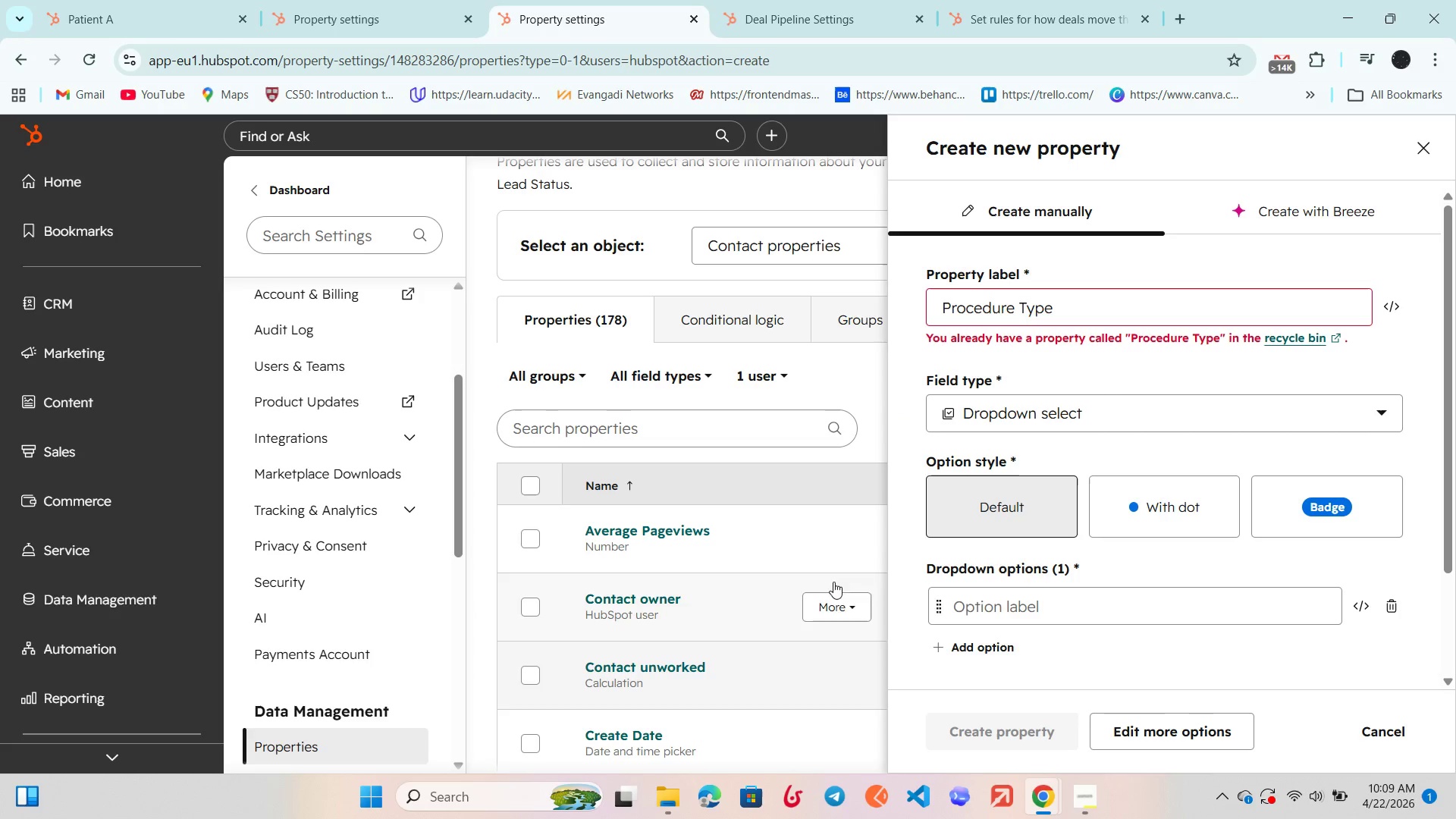 
left_click([1138, 507])
 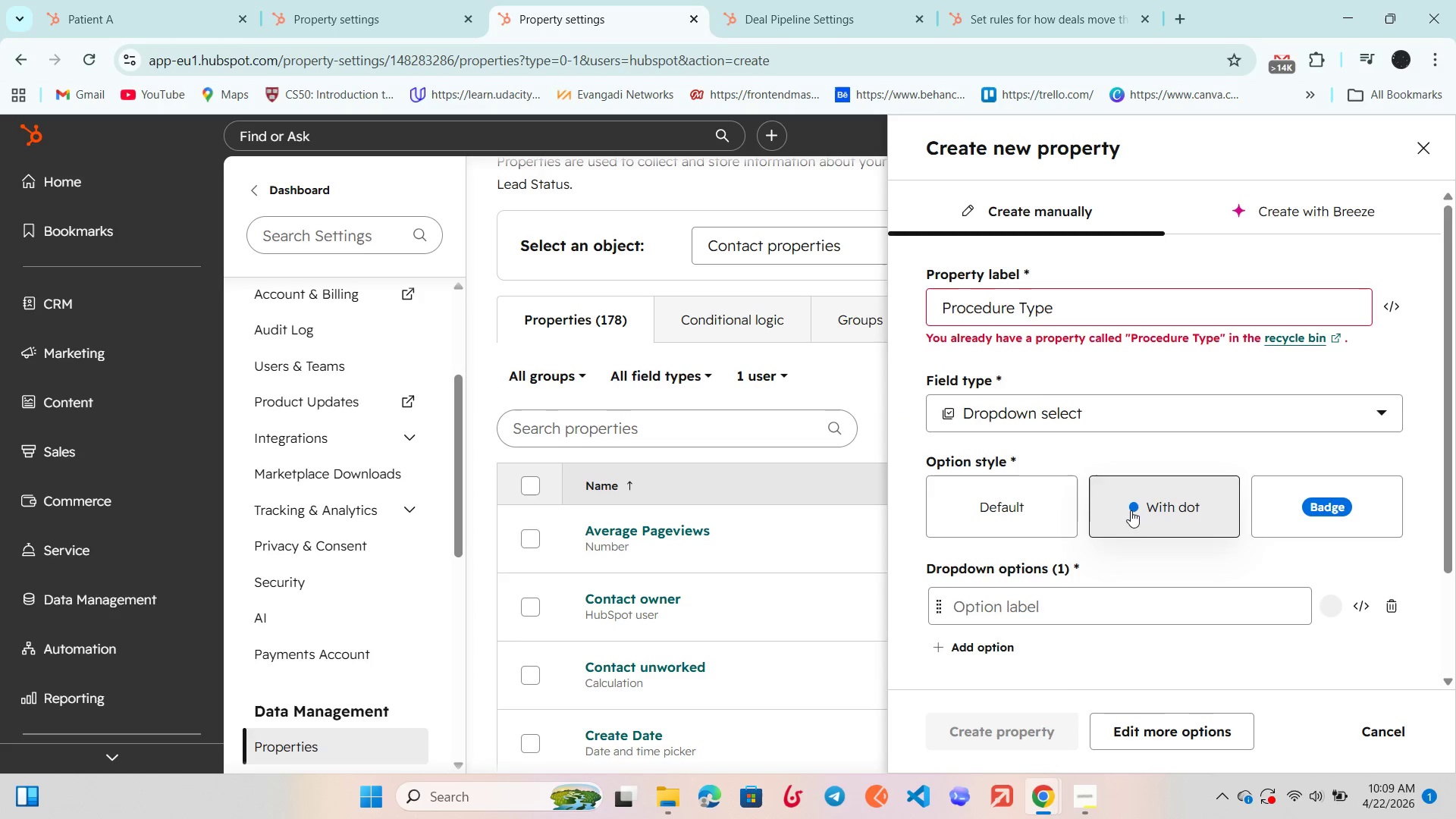 
scroll: coordinate [1131, 510], scroll_direction: down, amount: 3.0
 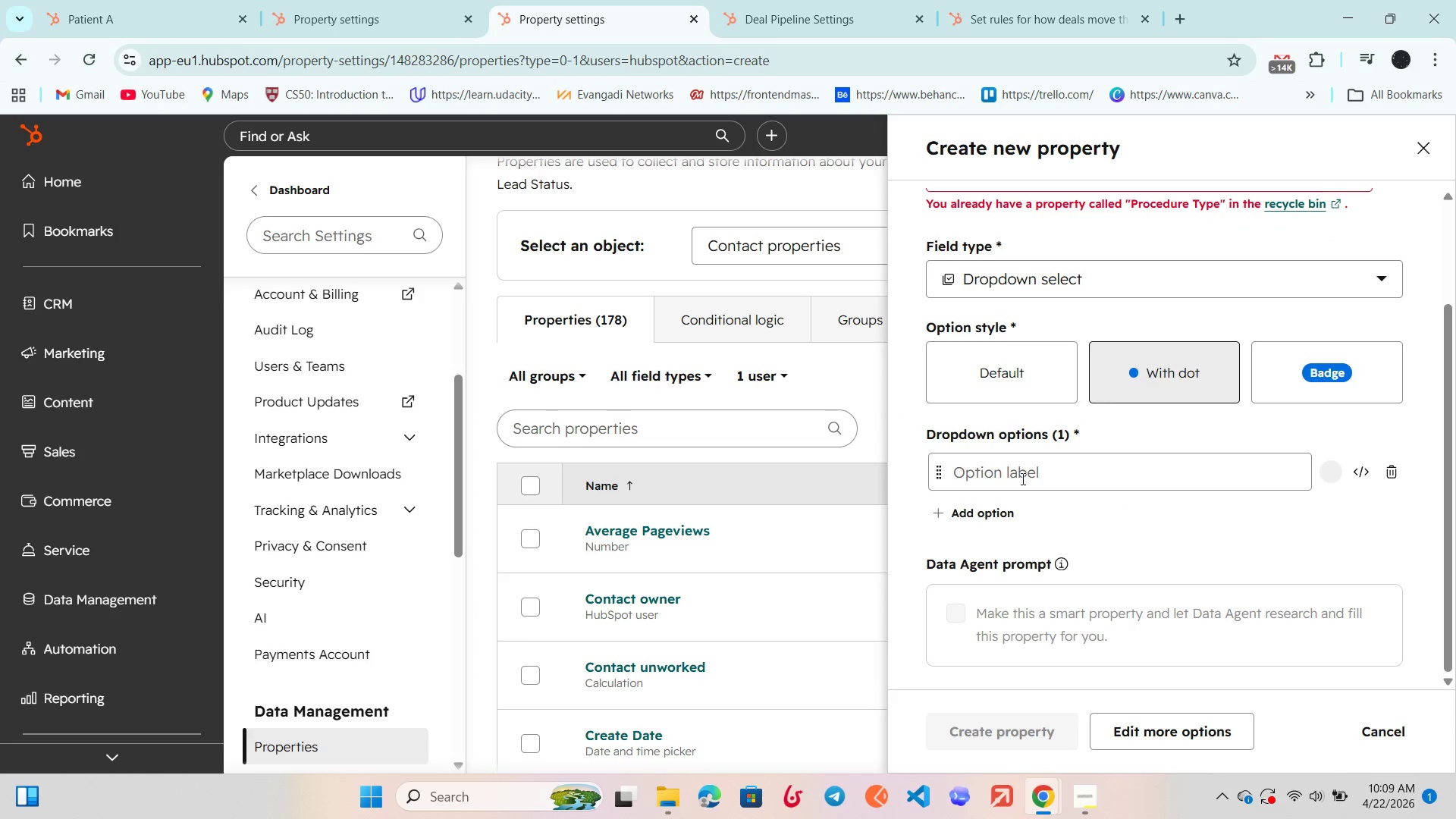 
left_click([1021, 478])
 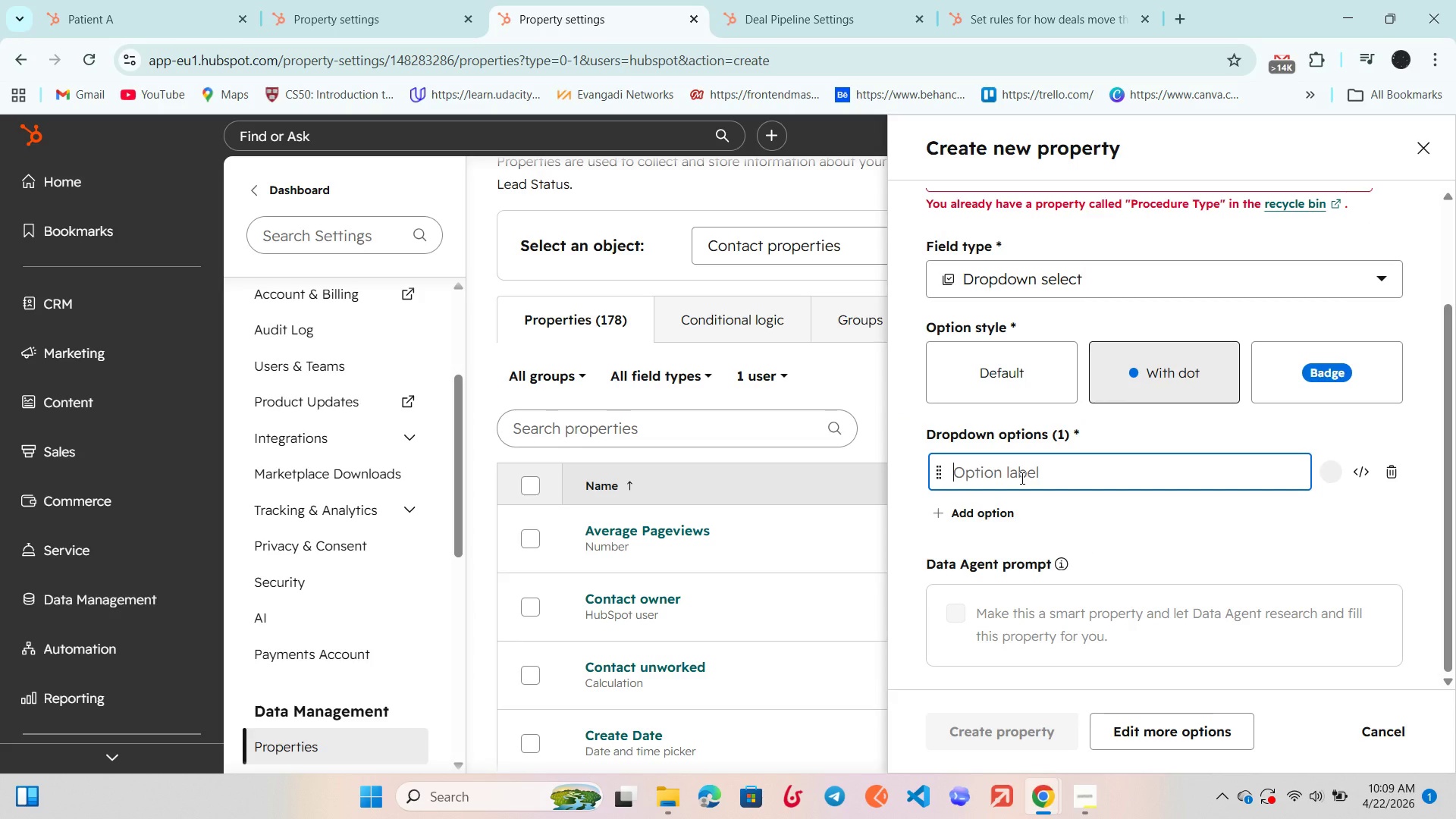 
type(Dental Implant)
 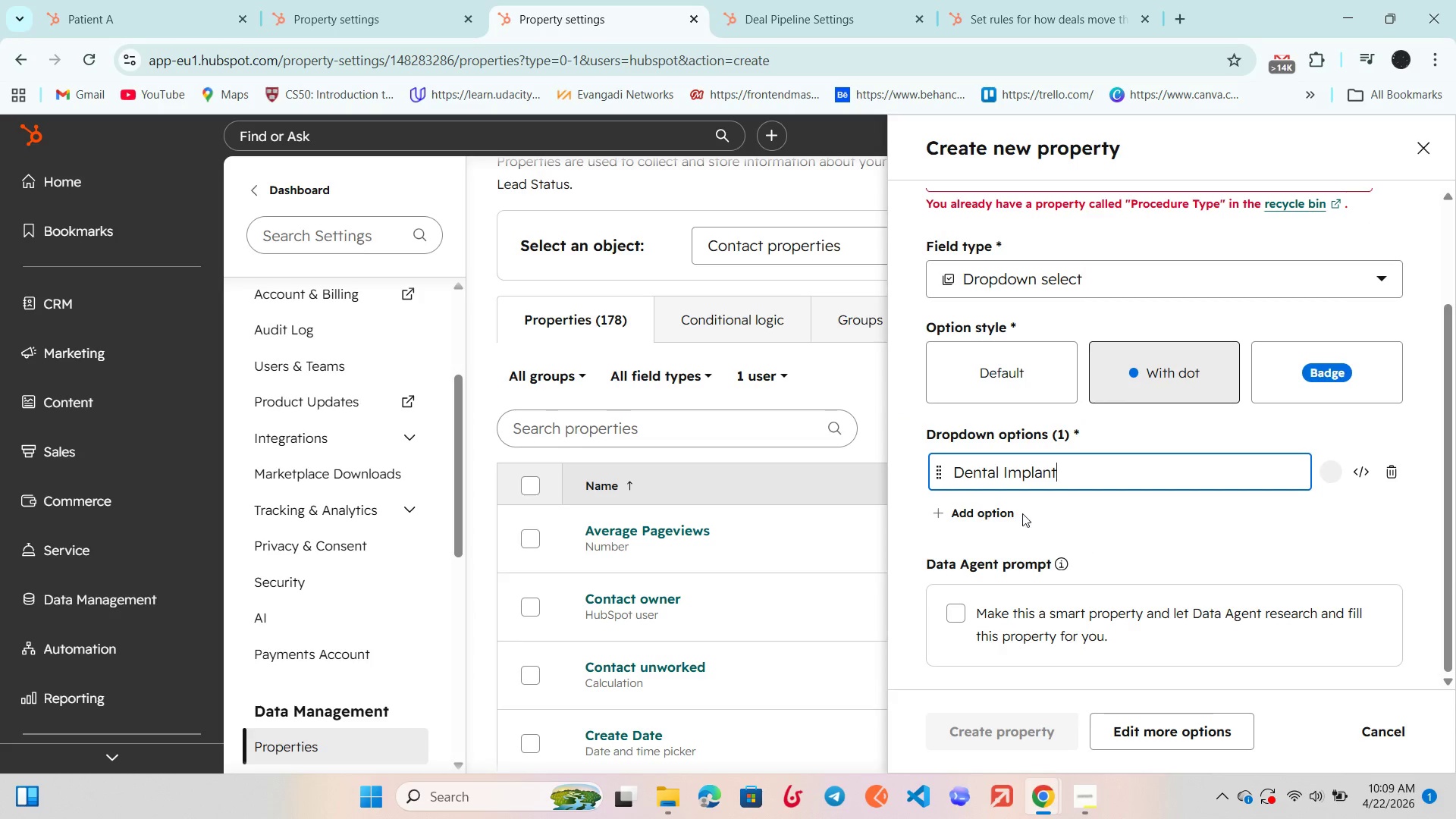 
left_click([977, 515])
 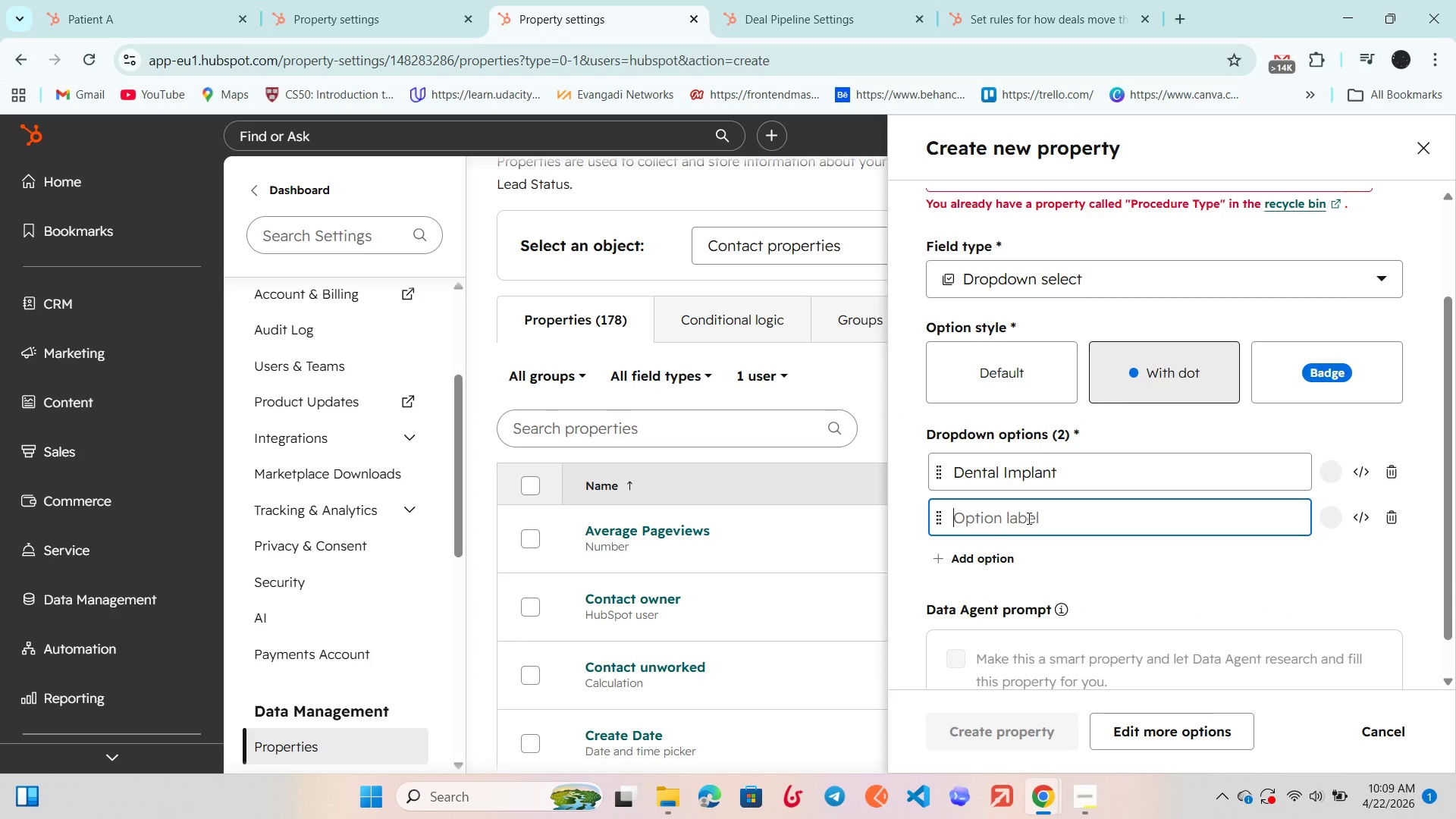 
type(Wisdom Teeth)
 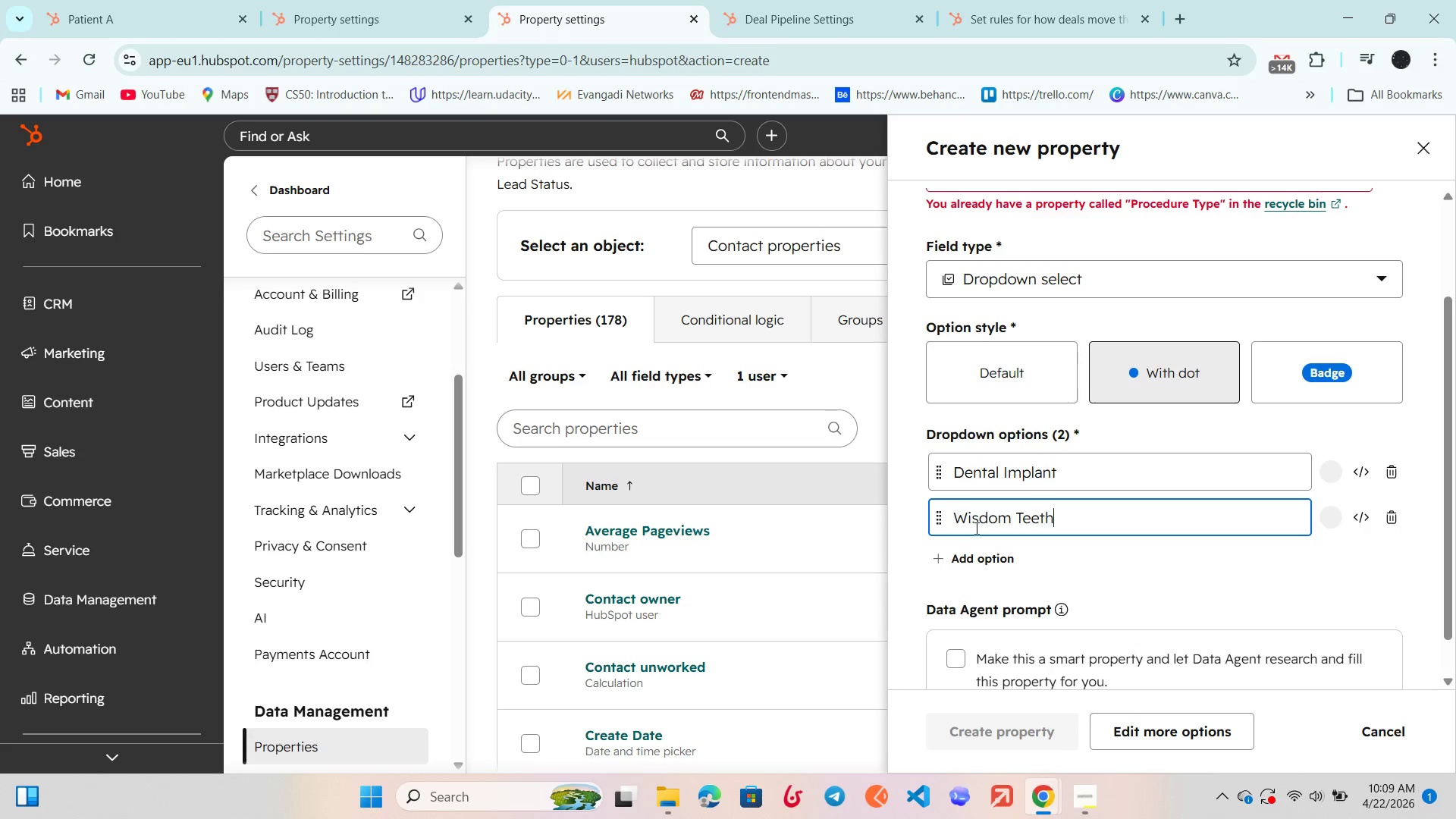 
left_click([980, 560])
 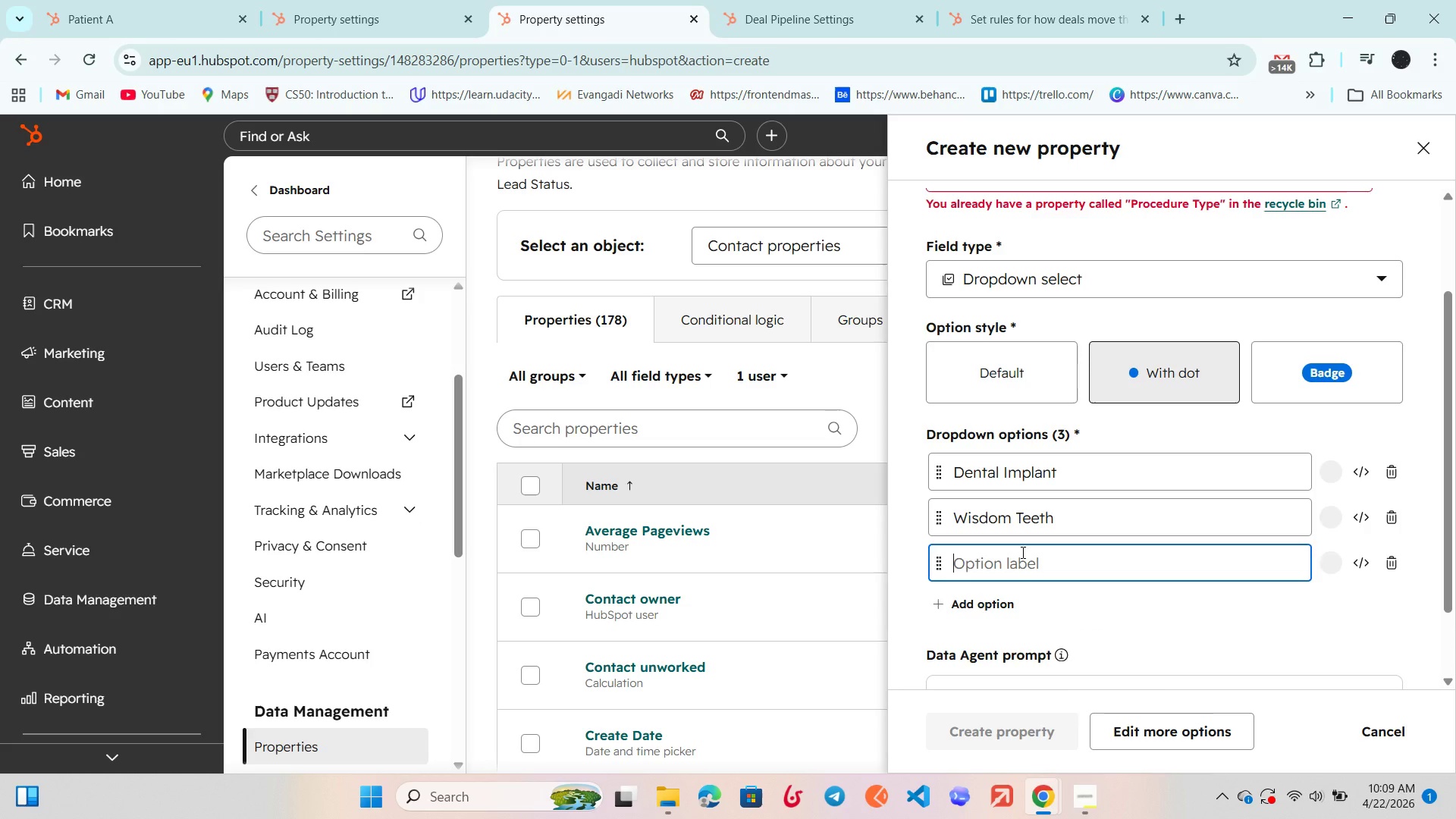 
type(Bone Graft)
 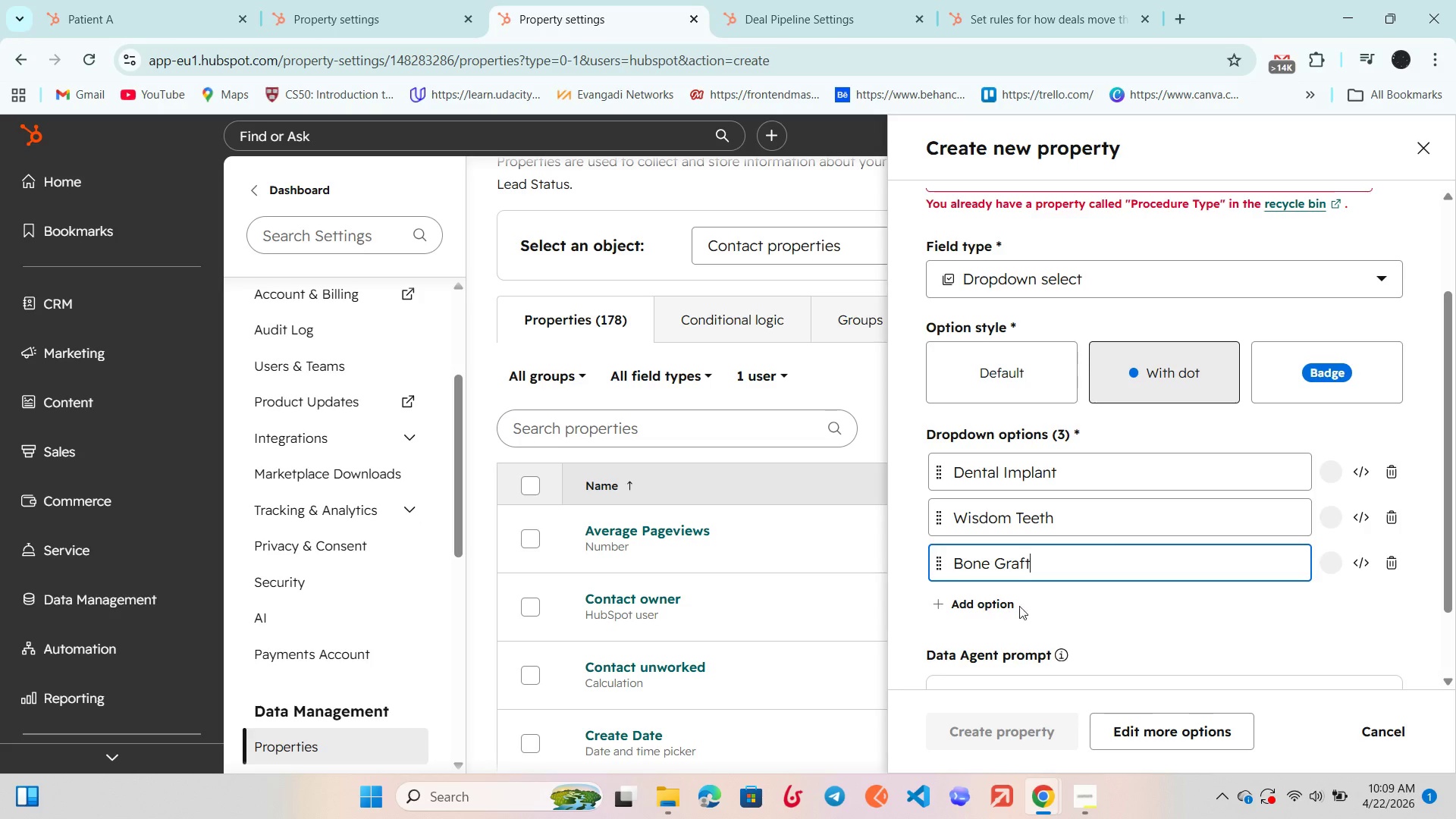 
left_click([984, 603])
 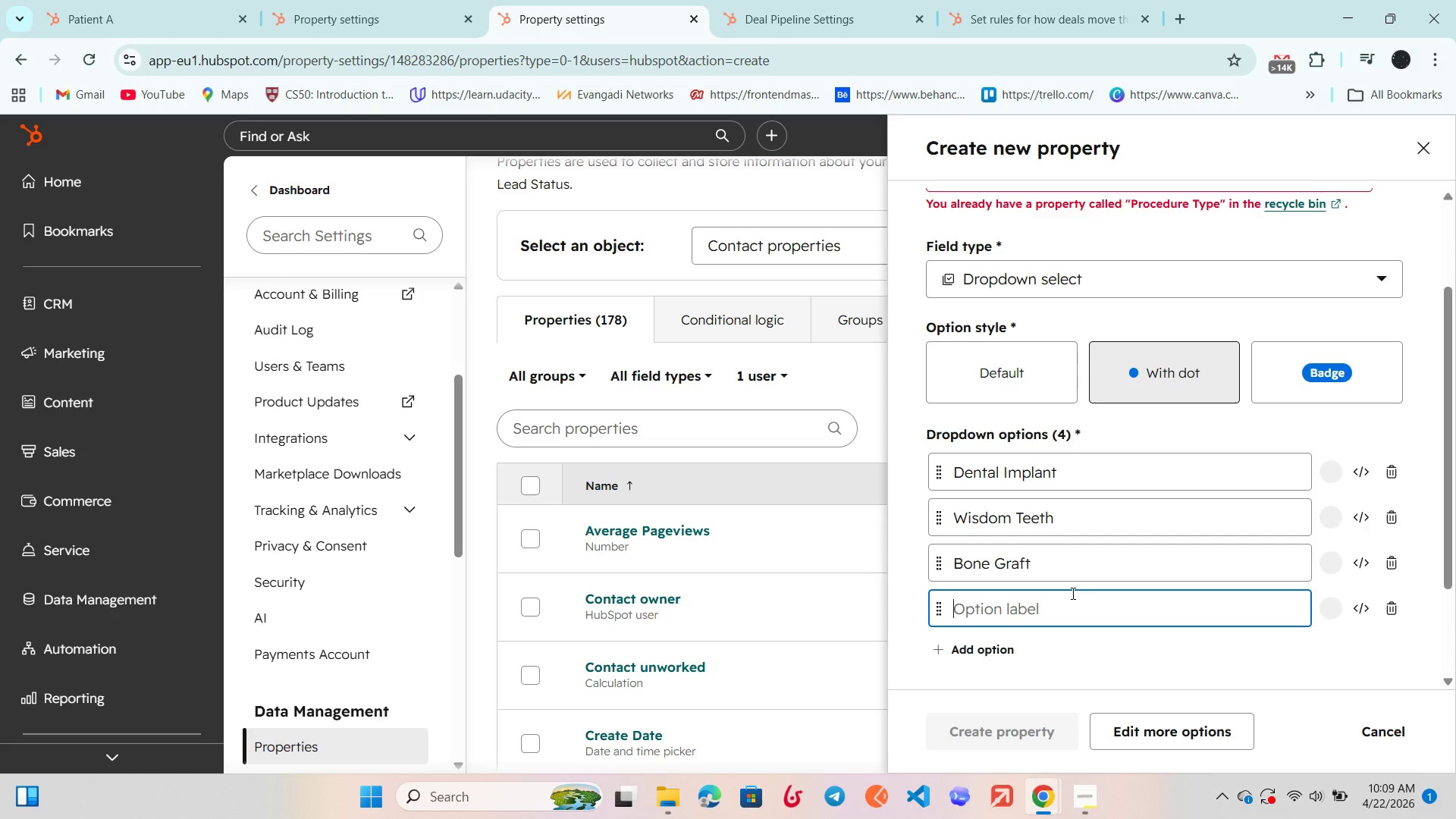 
type(Sinus Lift)
 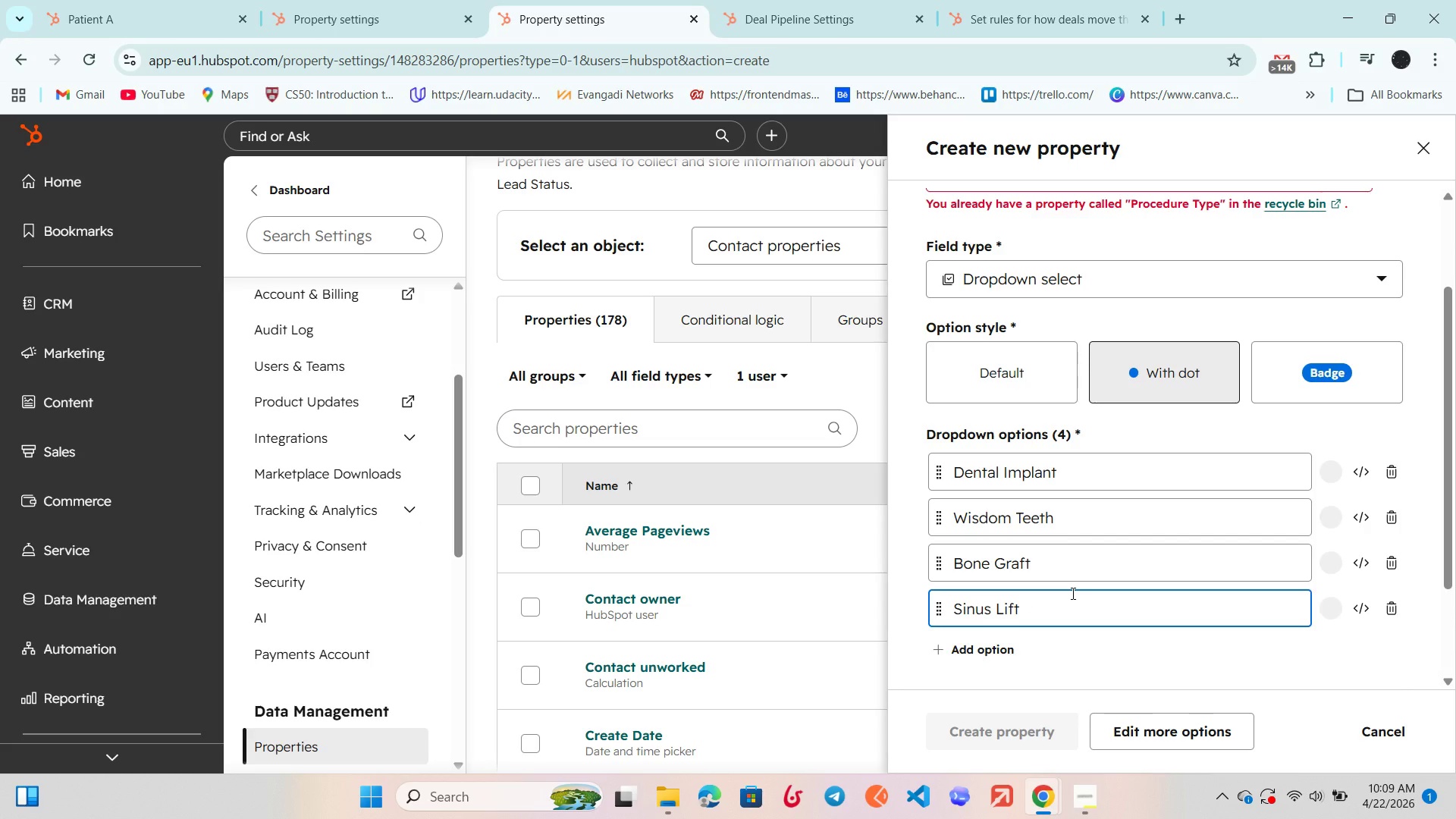 
scroll: coordinate [1072, 603], scroll_direction: down, amount: 6.0
 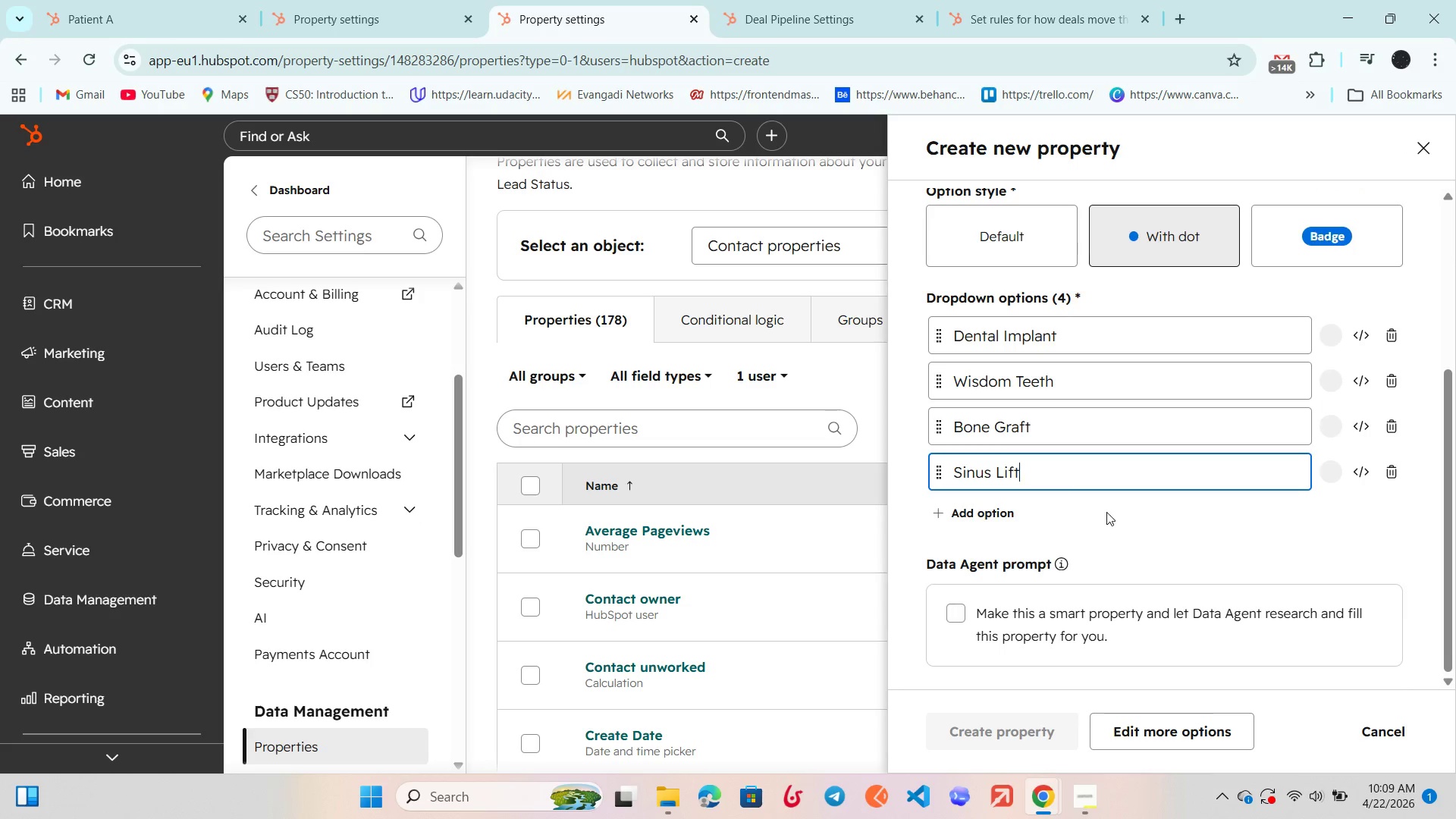 
left_click([1106, 512])
 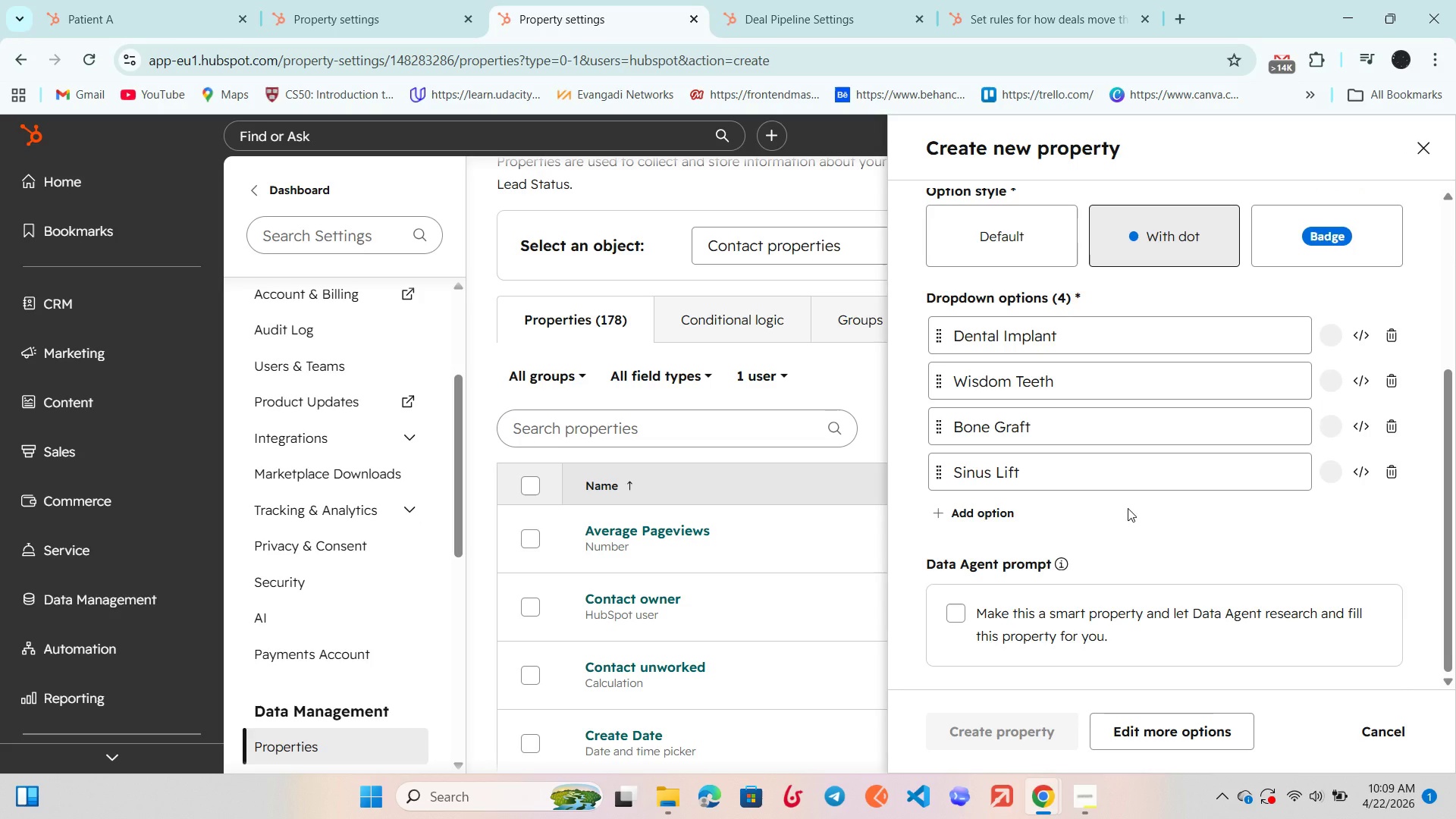 
scroll: coordinate [1128, 508], scroll_direction: up, amount: 4.0
 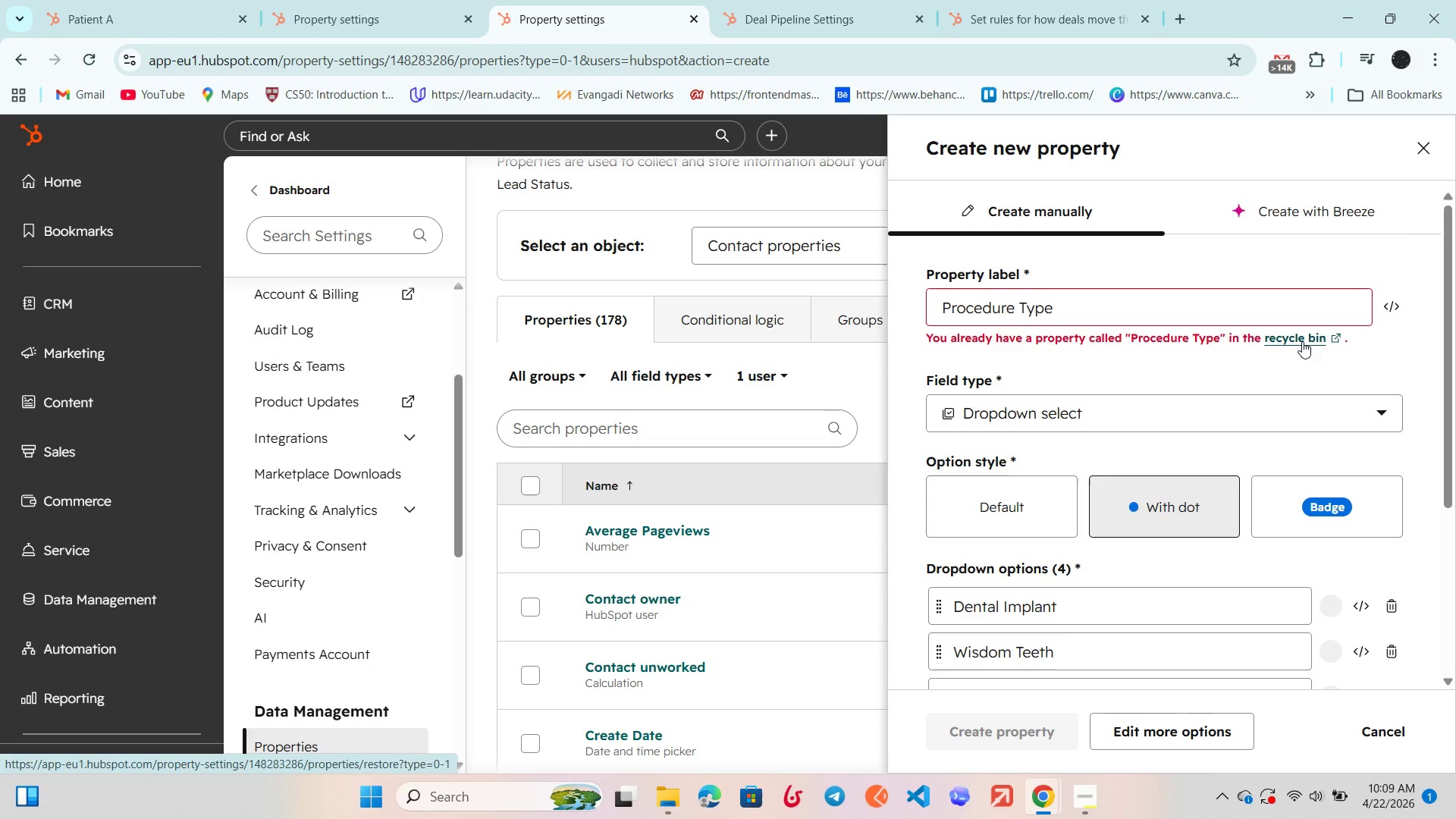 
left_click([1302, 341])
 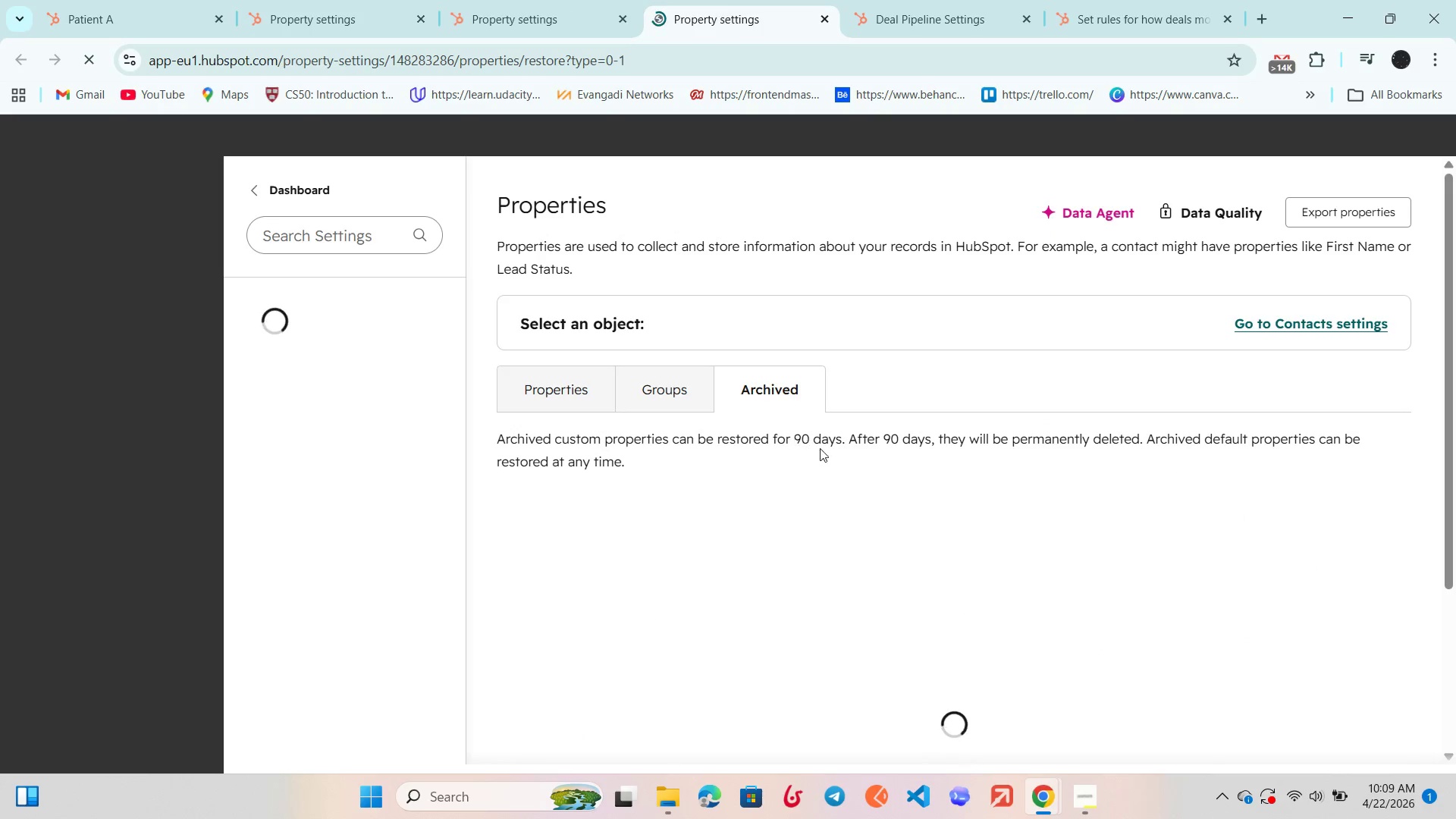 
scroll: coordinate [820, 448], scroll_direction: down, amount: 3.0
 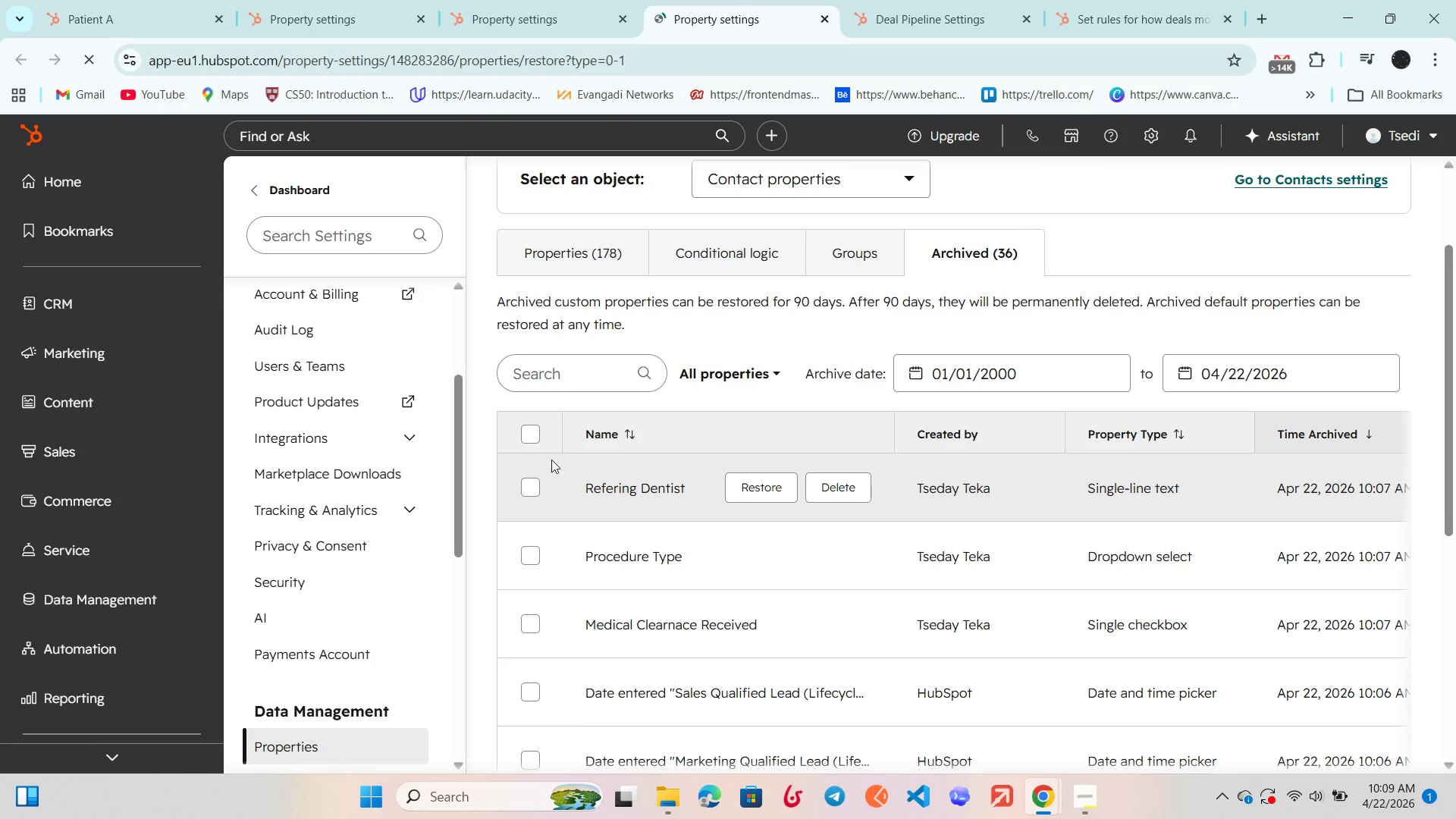 
left_click([534, 431])
 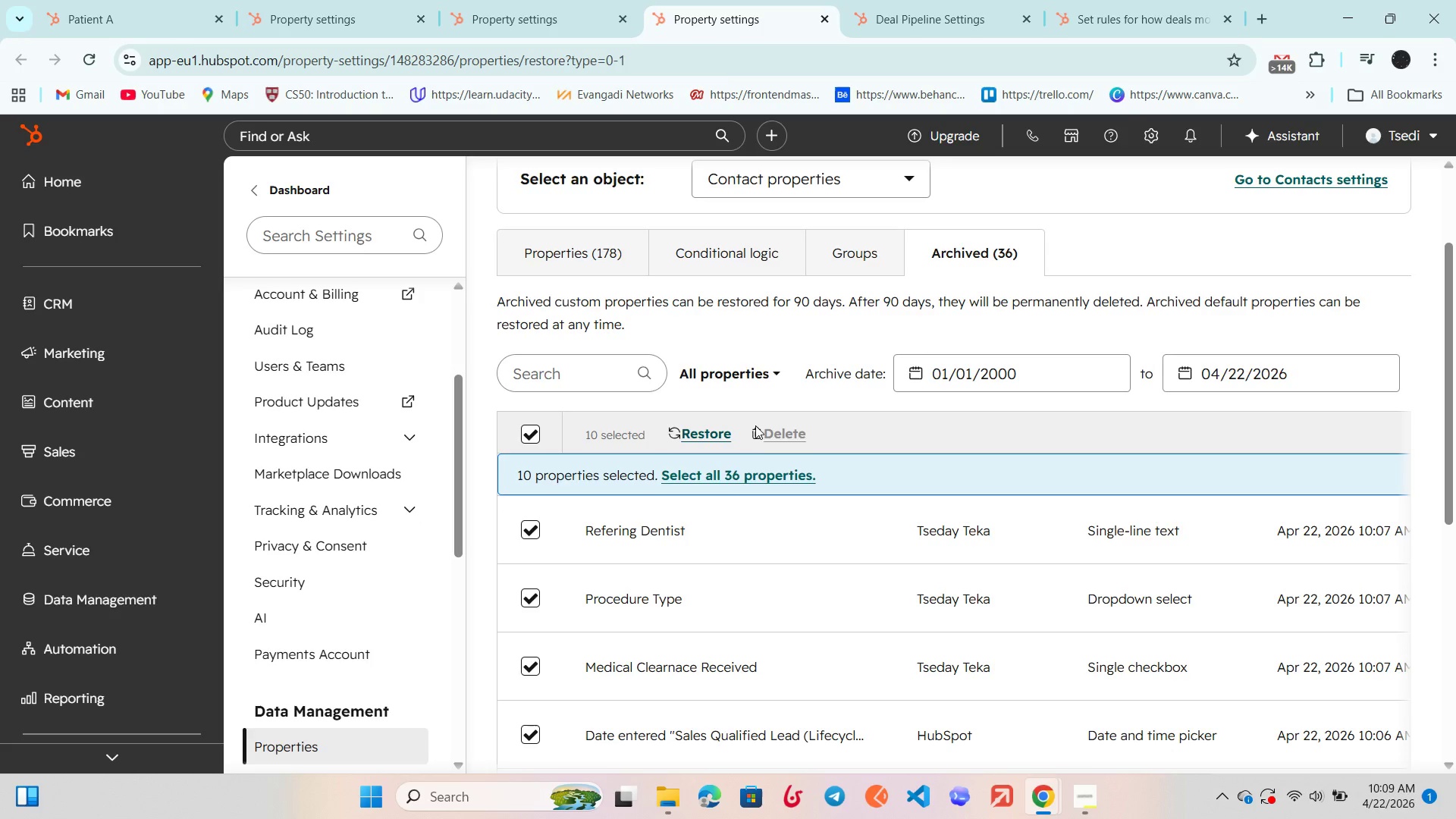 
scroll: coordinate [775, 495], scroll_direction: down, amount: 3.0
 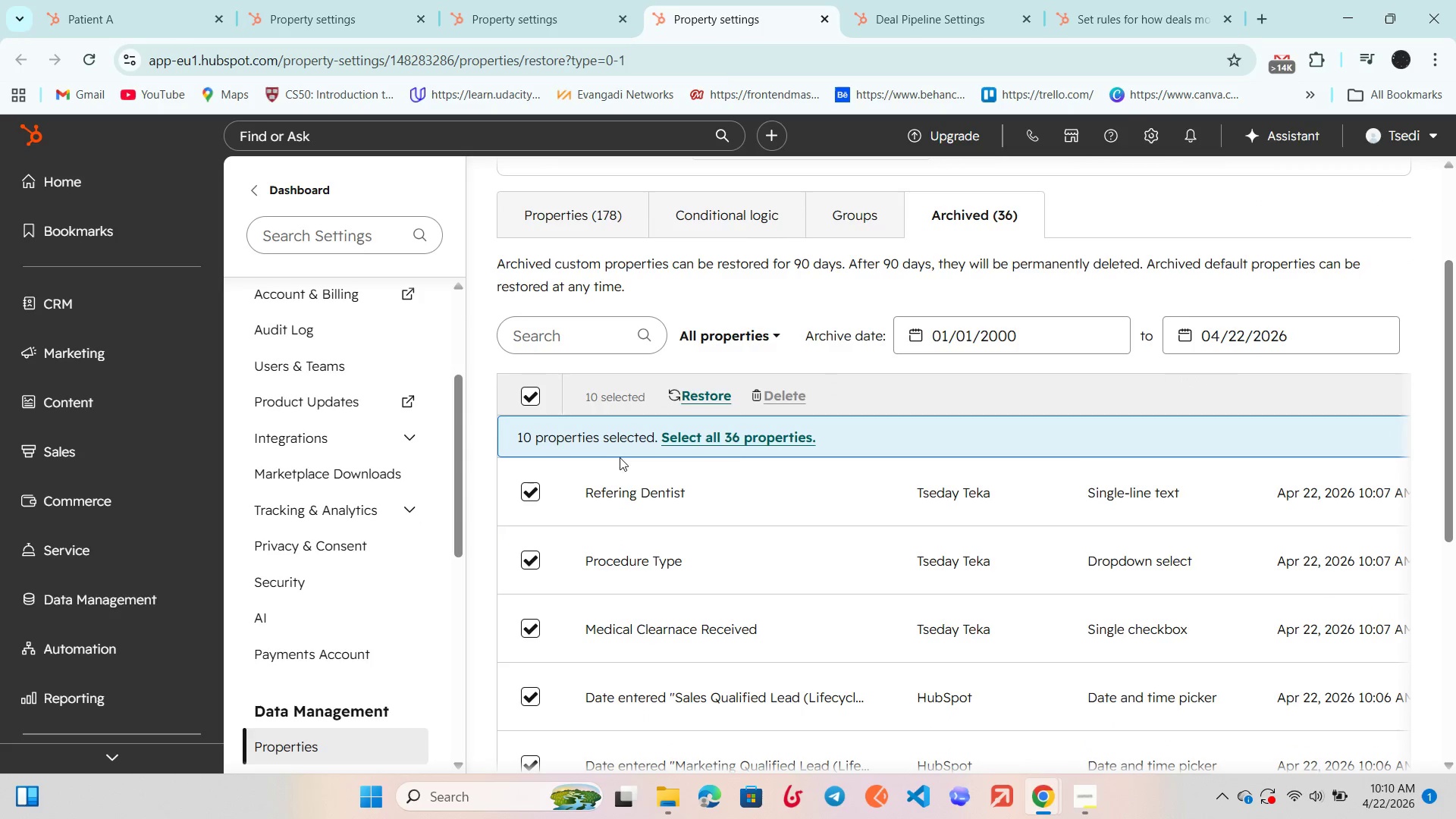 
left_click([537, 393])
 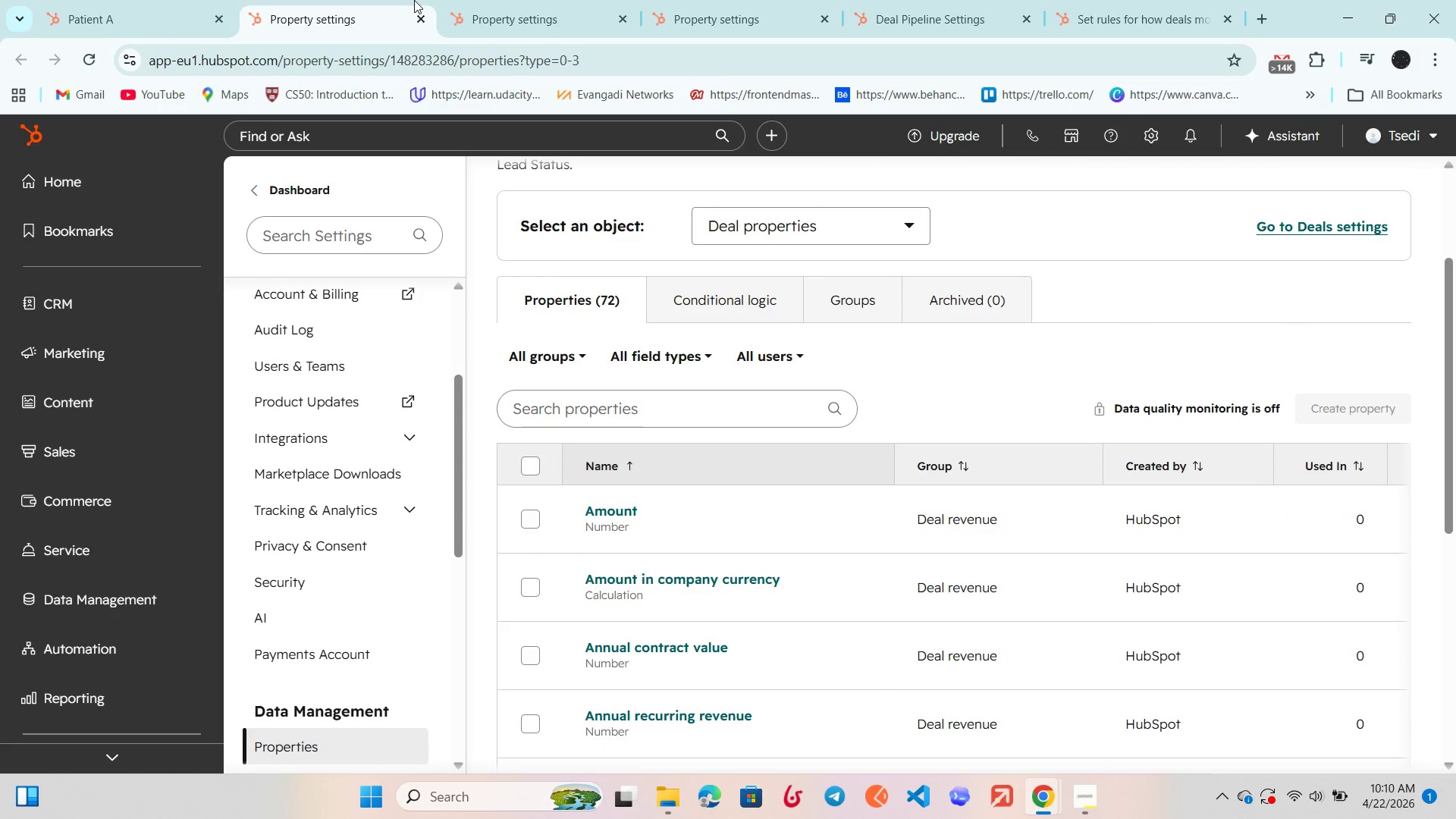 
double_click([488, 0])
 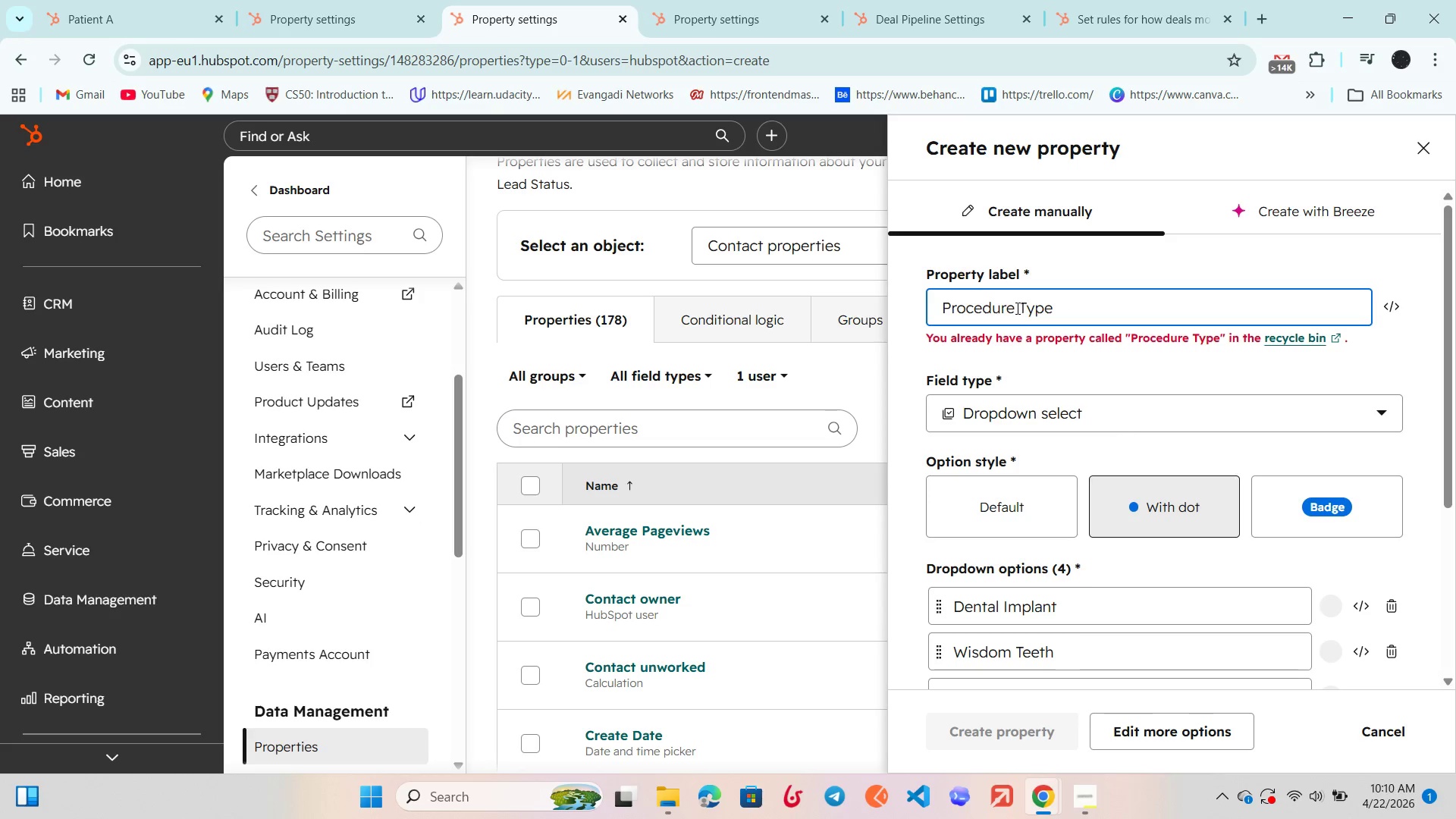 
key(S)
 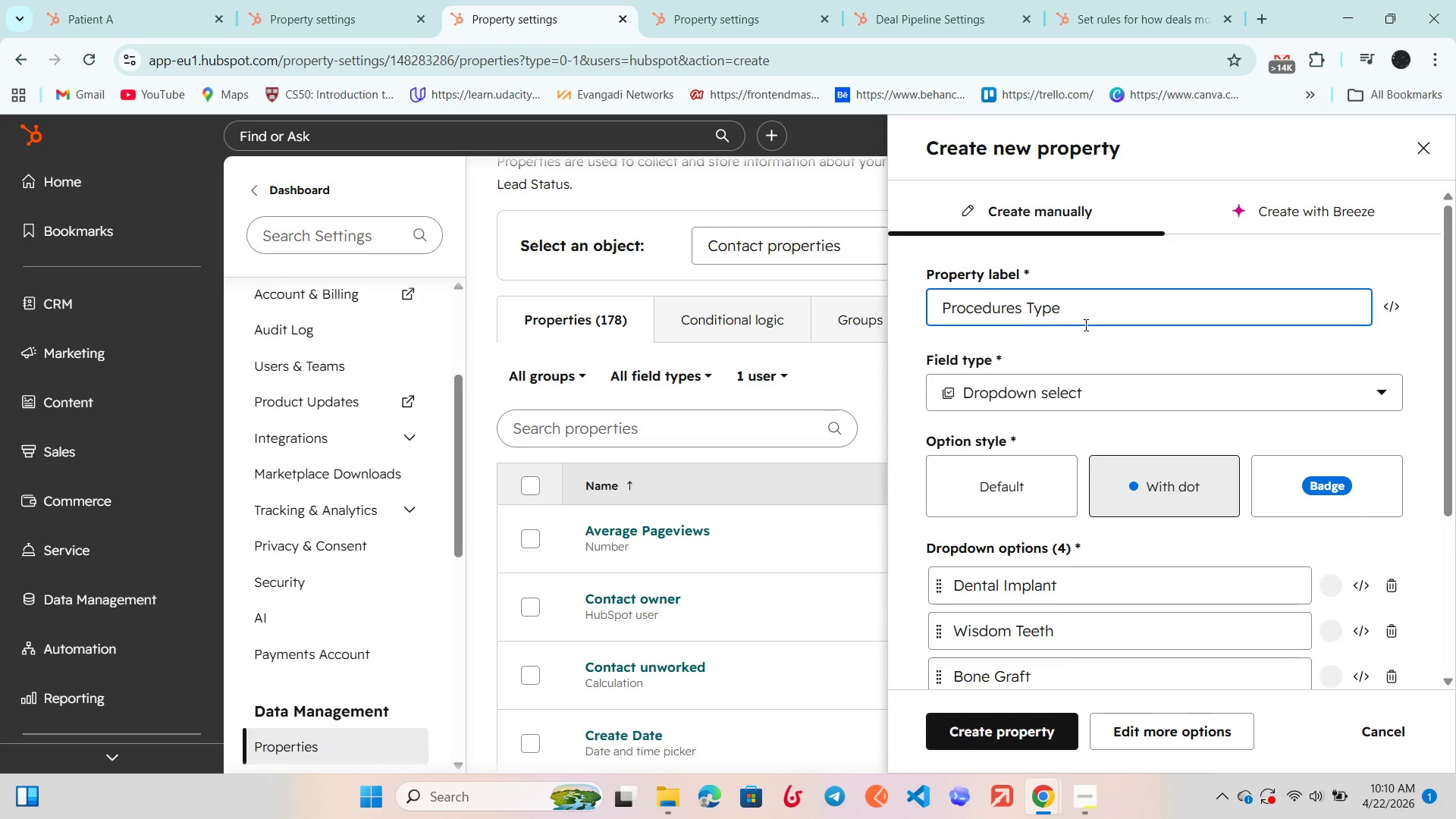 
left_click([1078, 344])
 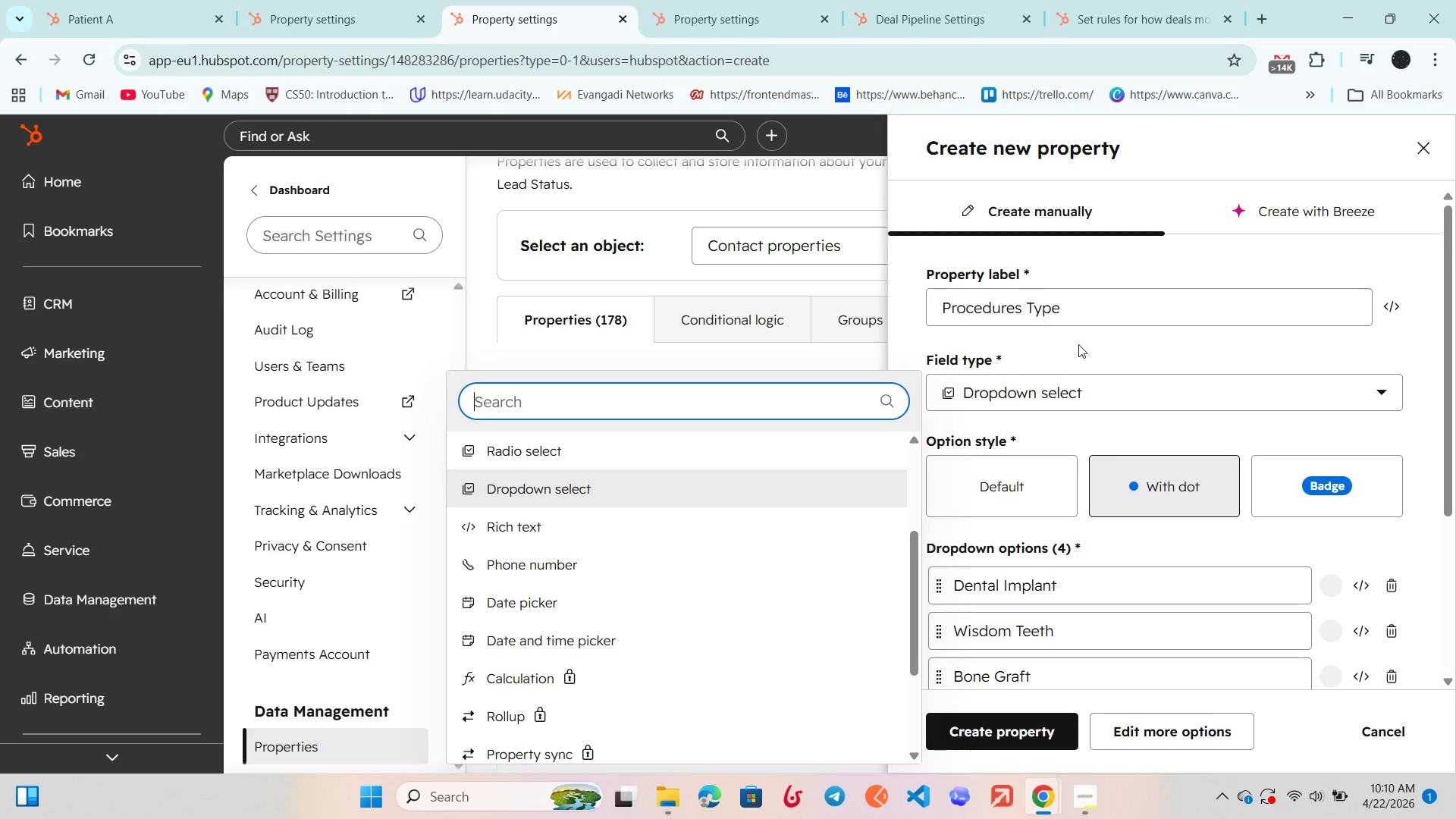 
scroll: coordinate [1078, 344], scroll_direction: down, amount: 4.0
 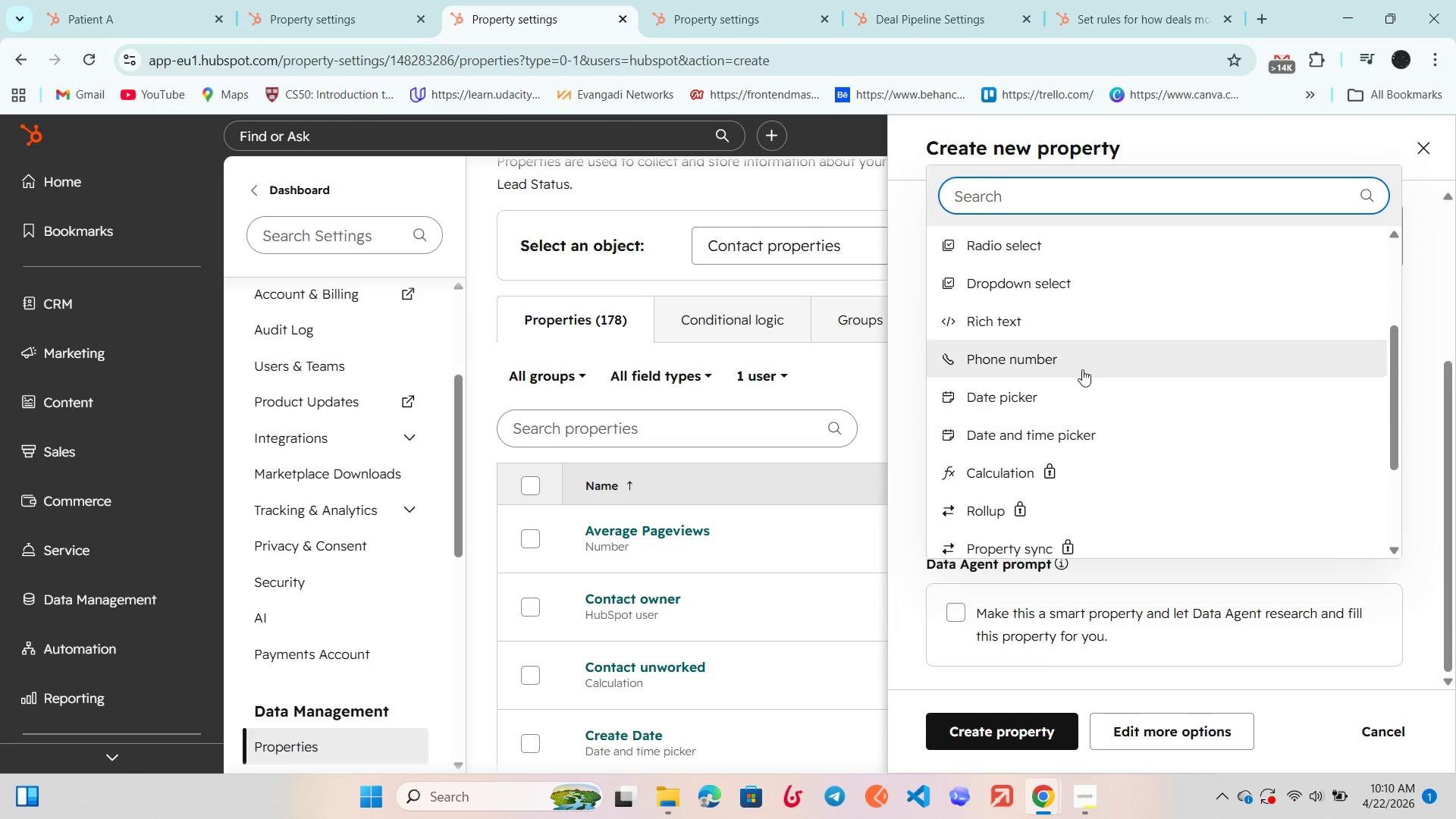 
scroll: coordinate [1075, 417], scroll_direction: up, amount: 4.0
 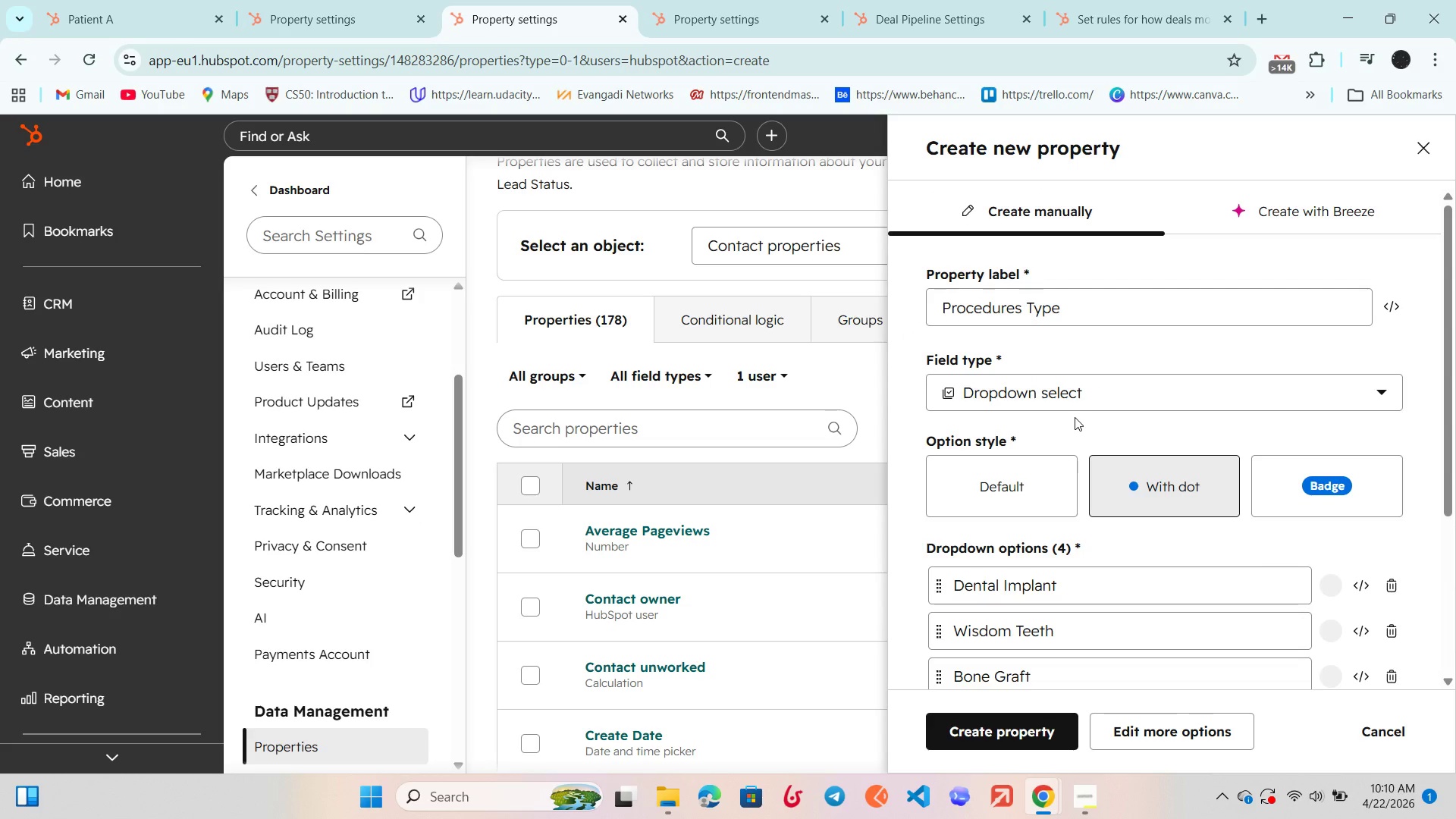 
scroll: coordinate [1075, 417], scroll_direction: down, amount: 5.0
 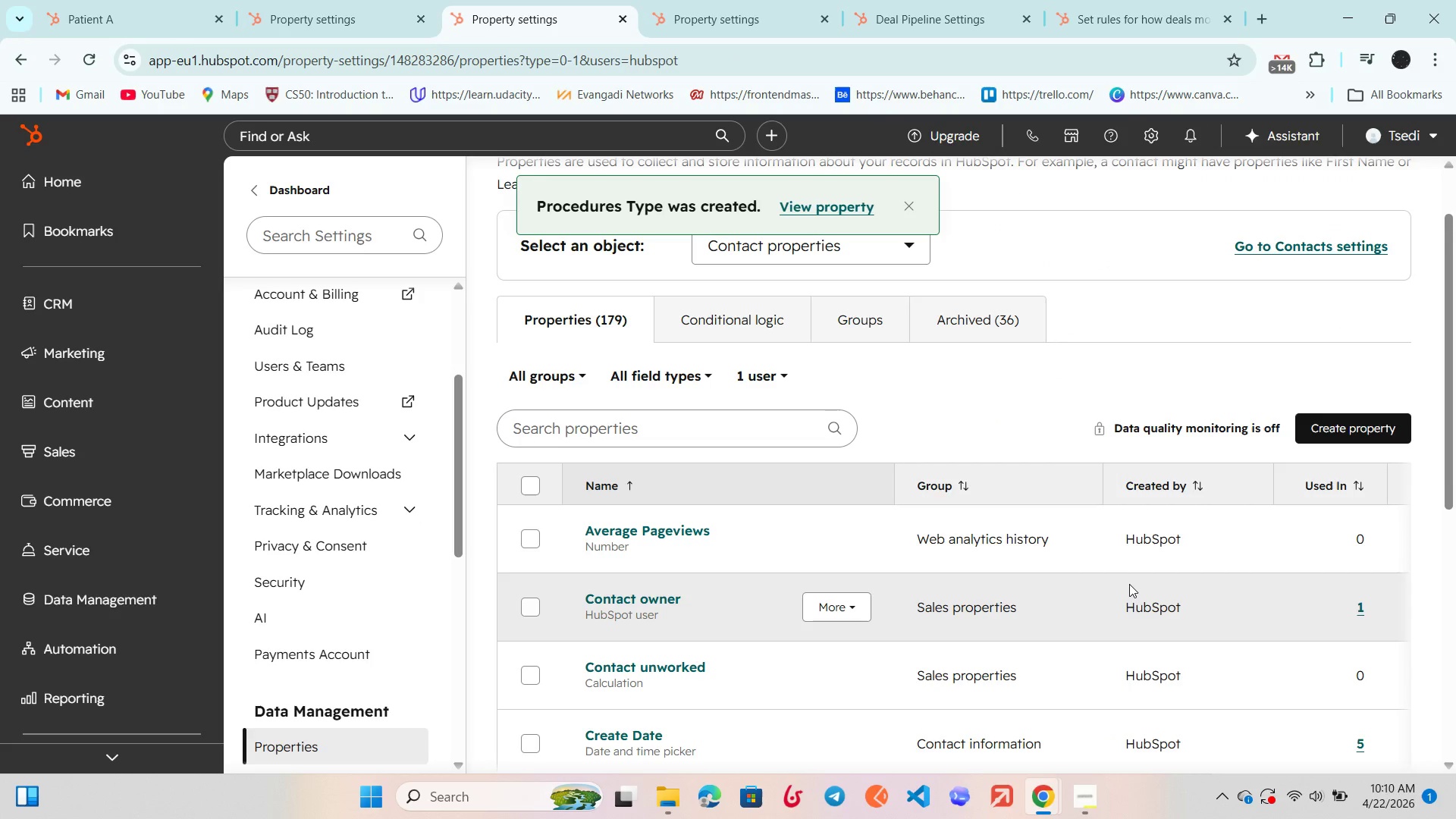 
wait(7.38)
 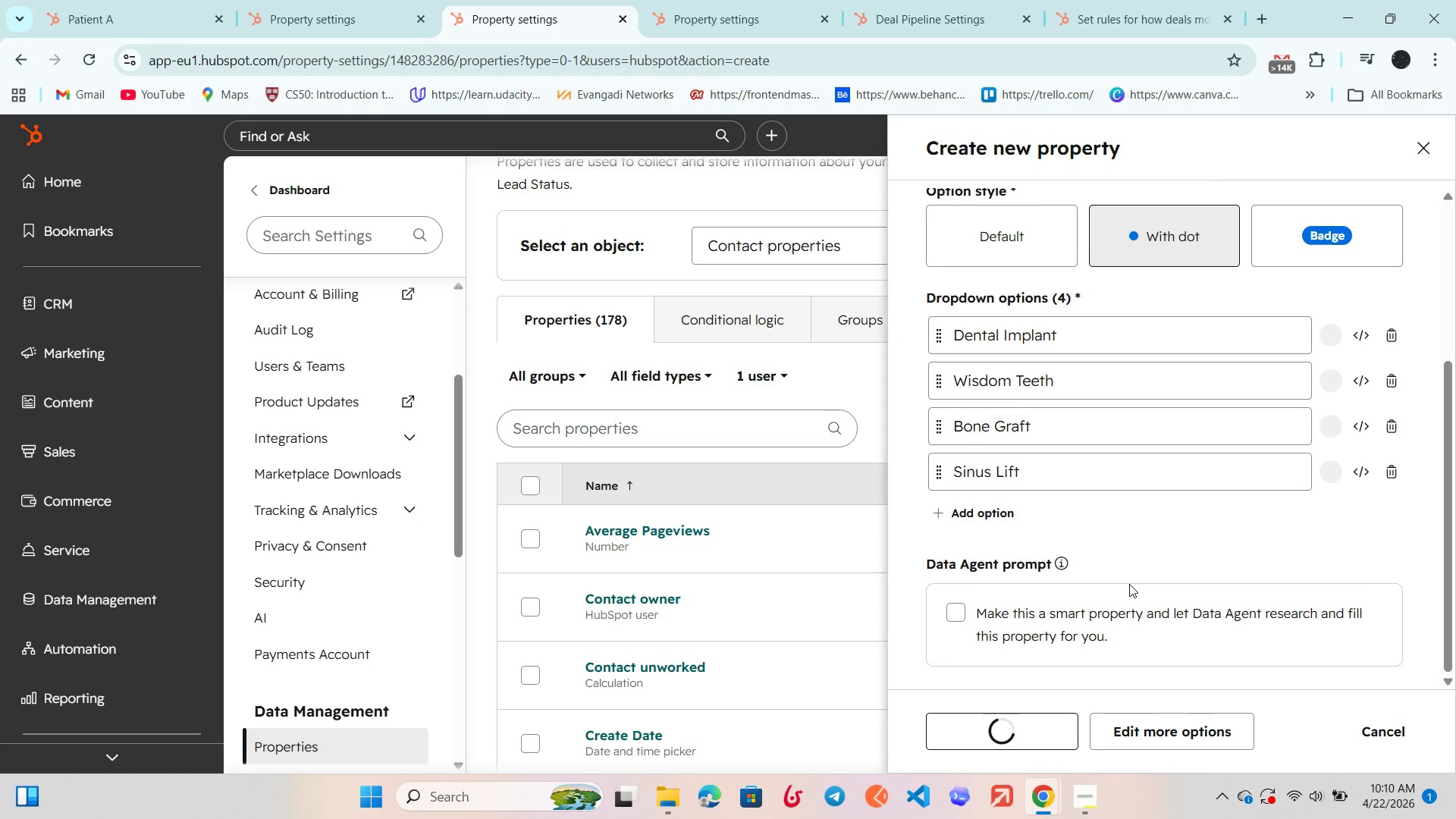 
left_click([126, 0])
 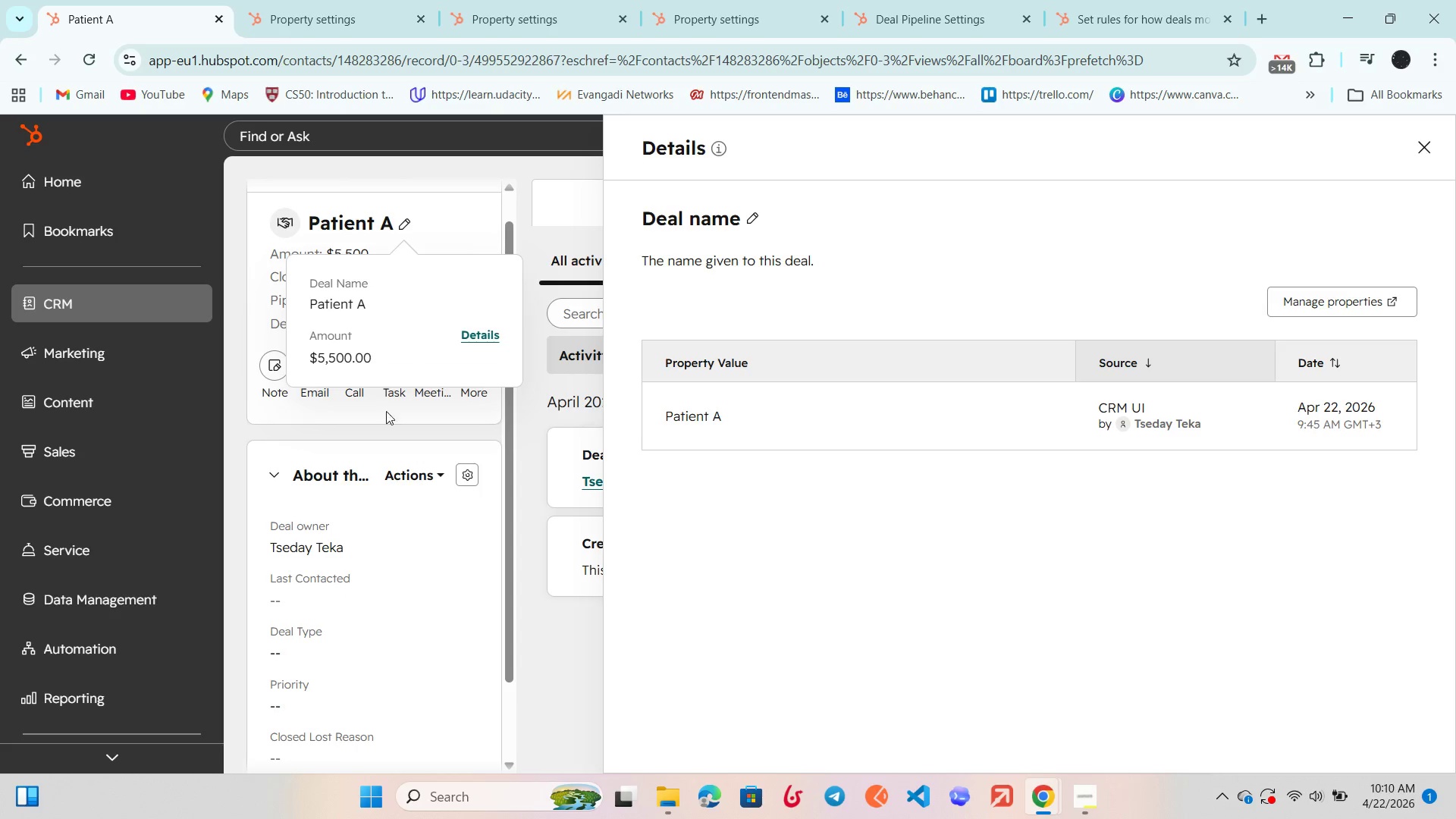 
left_click([558, 632])
 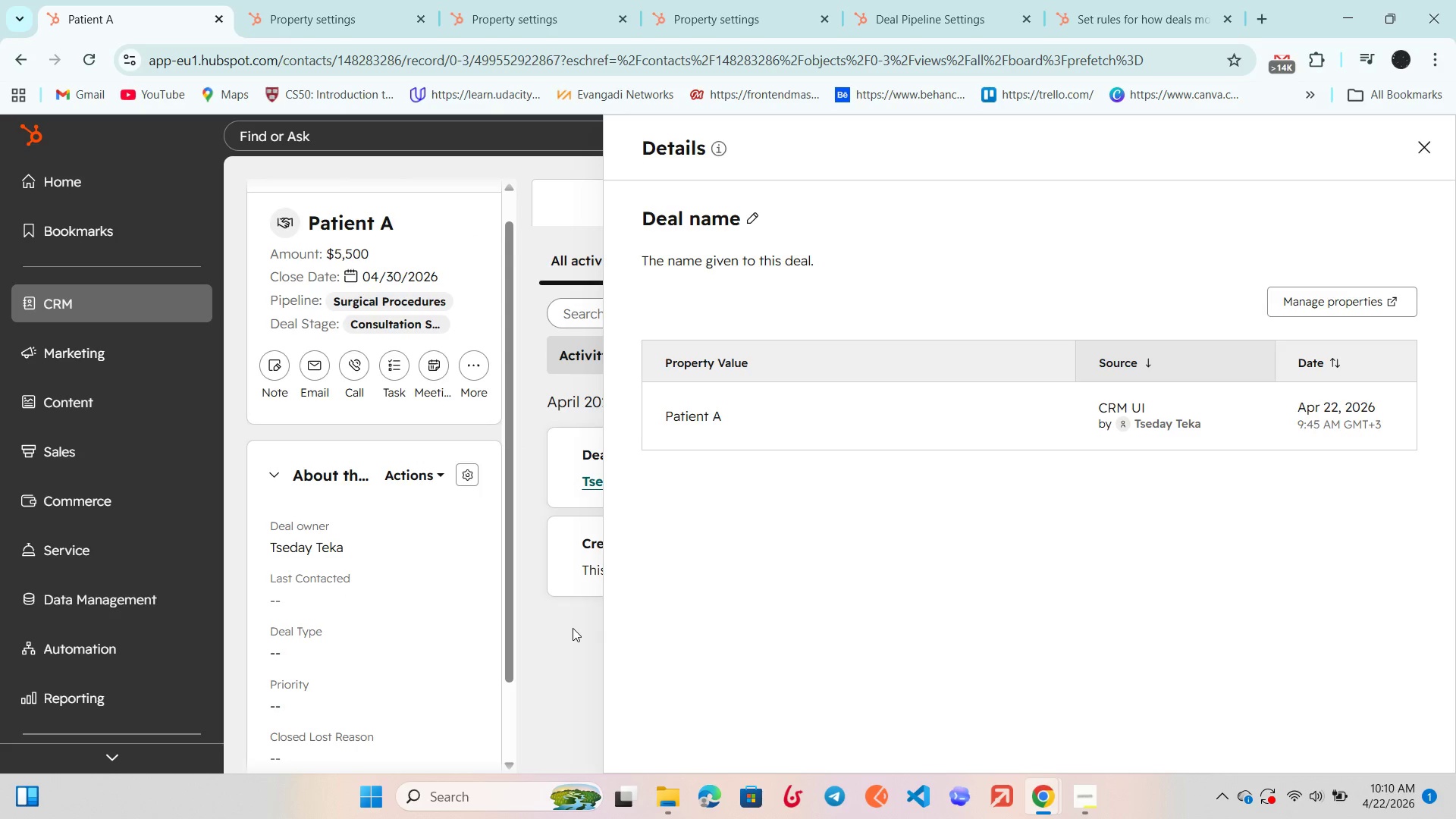 
left_click([573, 632])
 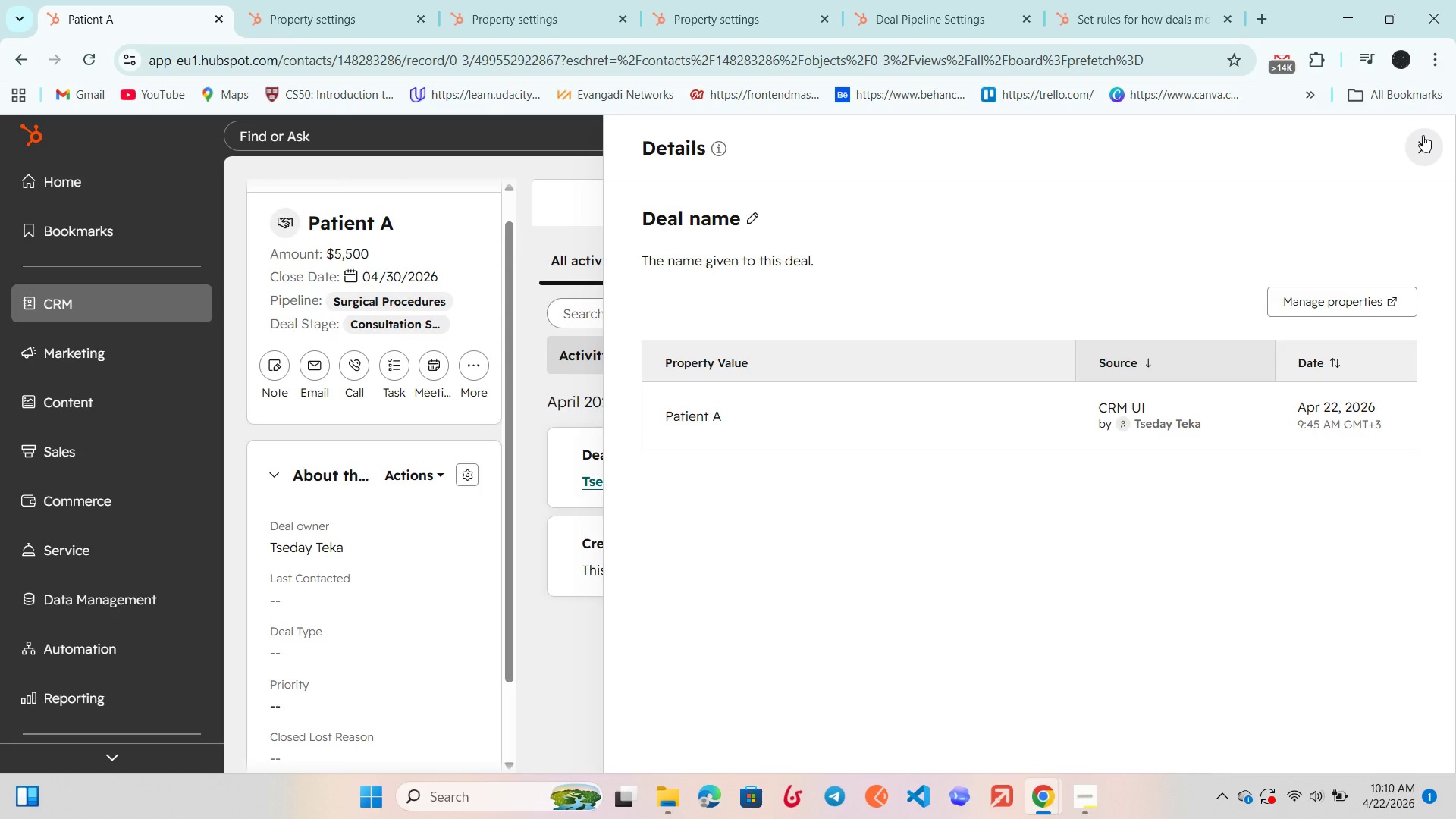 
left_click([1423, 135])
 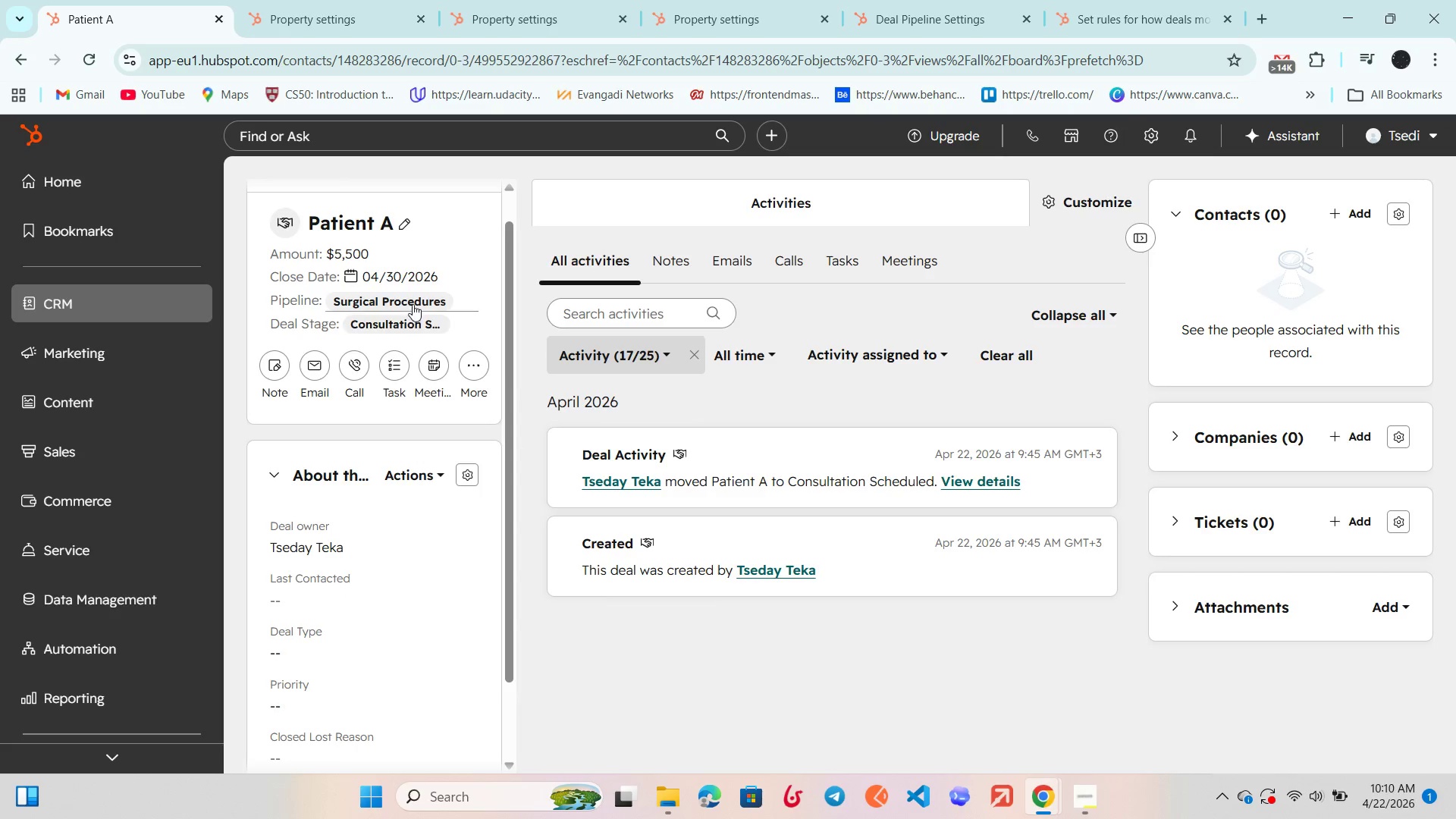 
left_click([437, 319])
 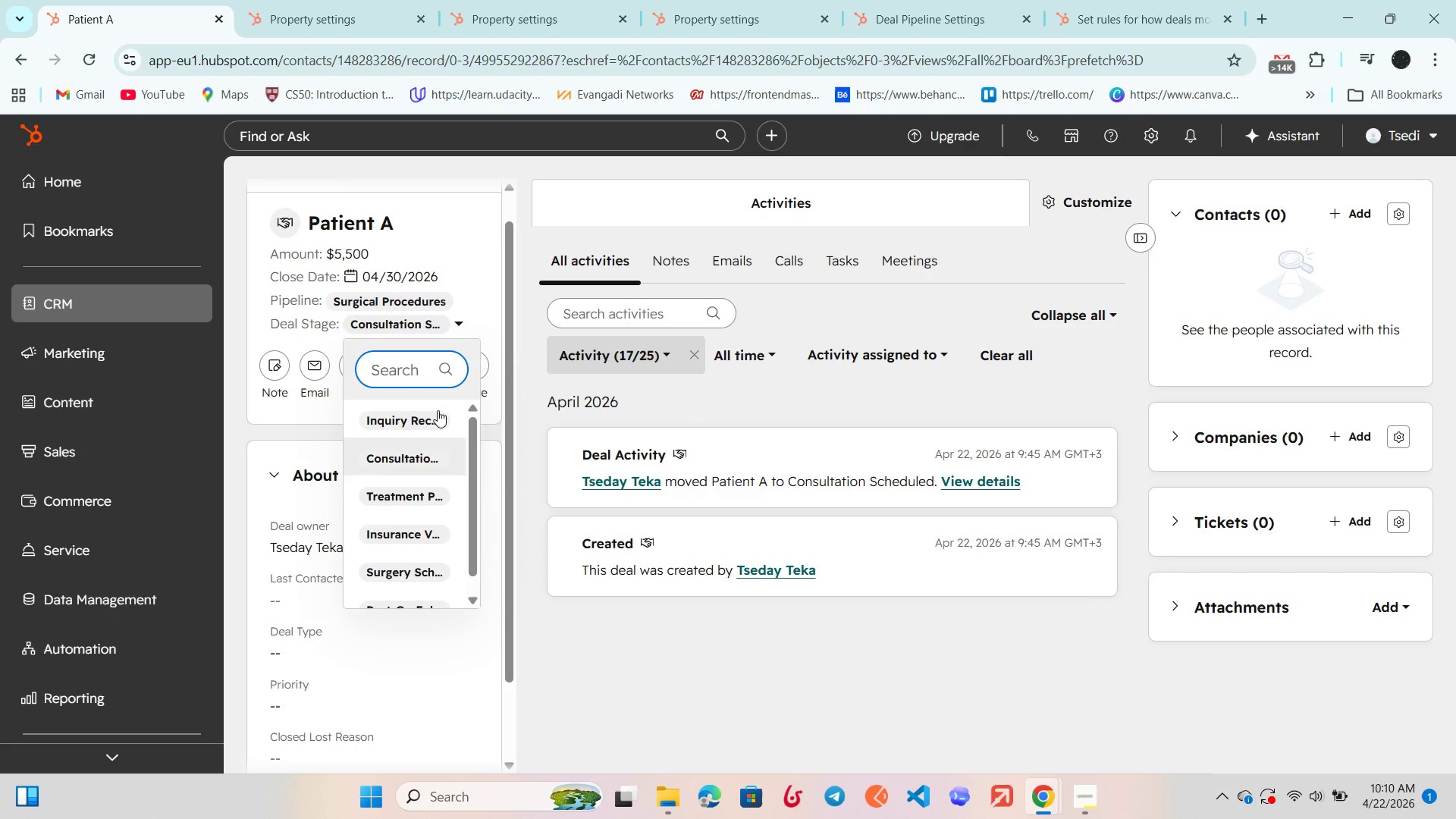 
scroll: coordinate [419, 455], scroll_direction: down, amount: 3.0
 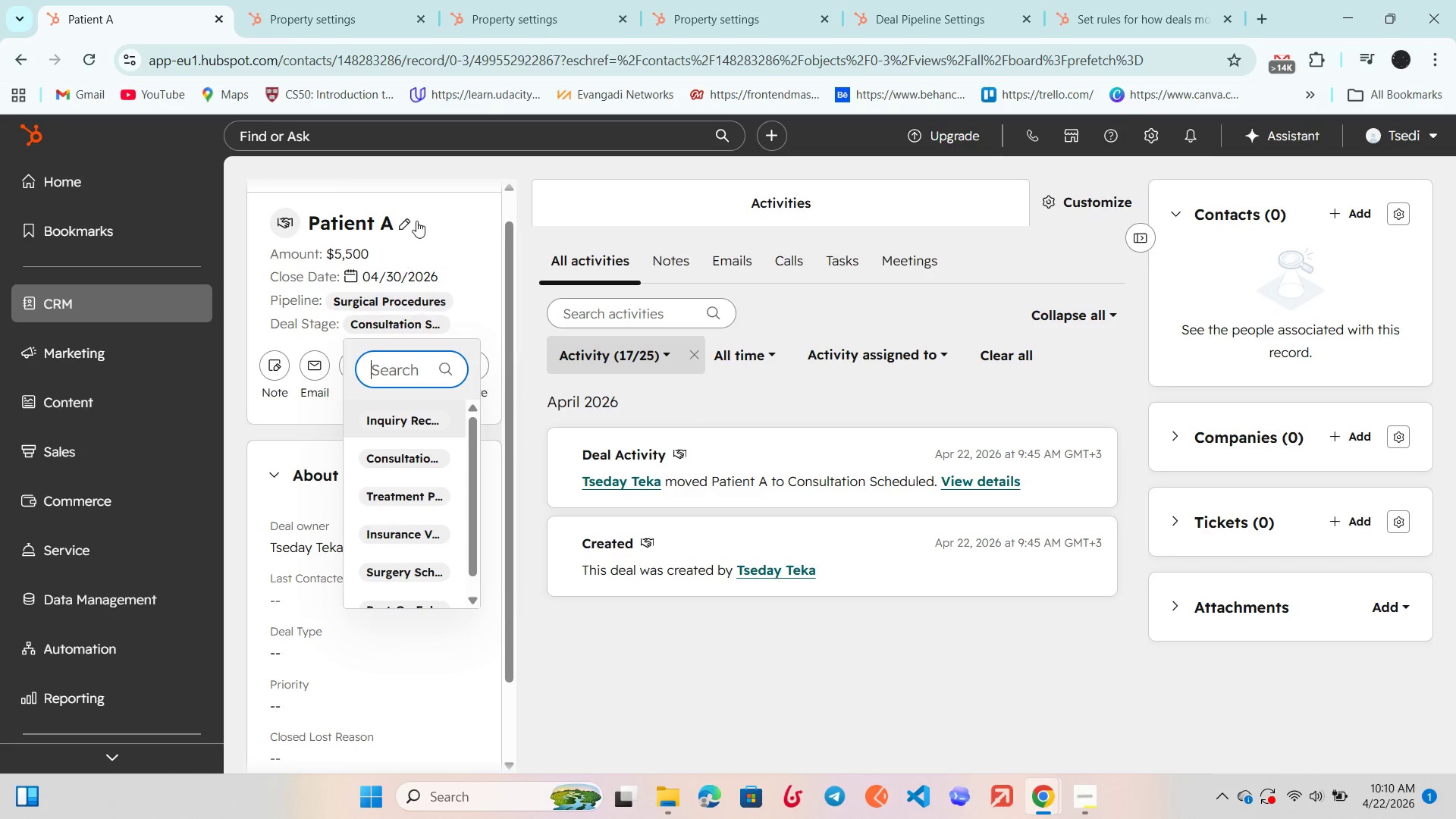 
left_click([421, 206])
 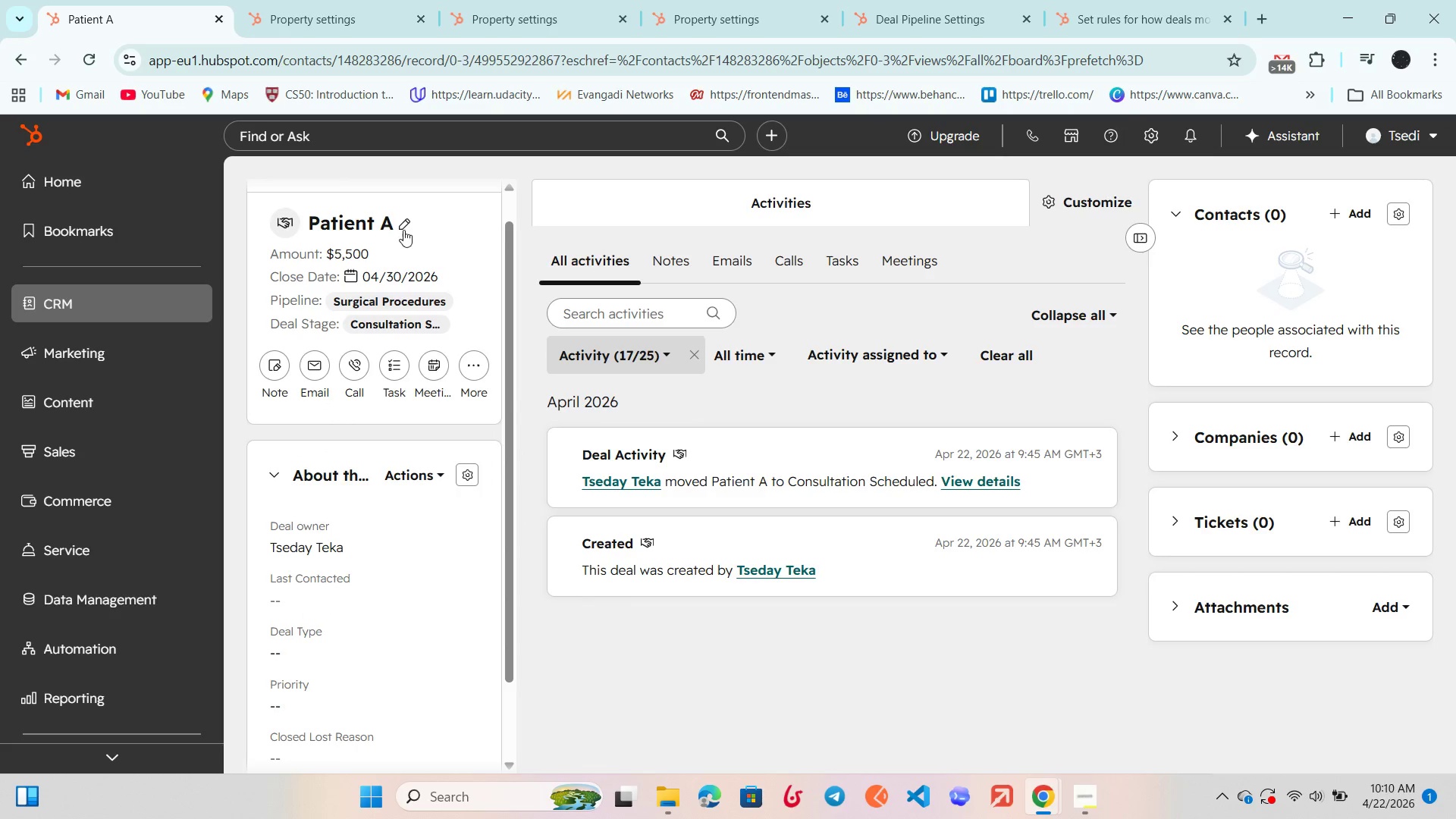 
left_click([404, 228])
 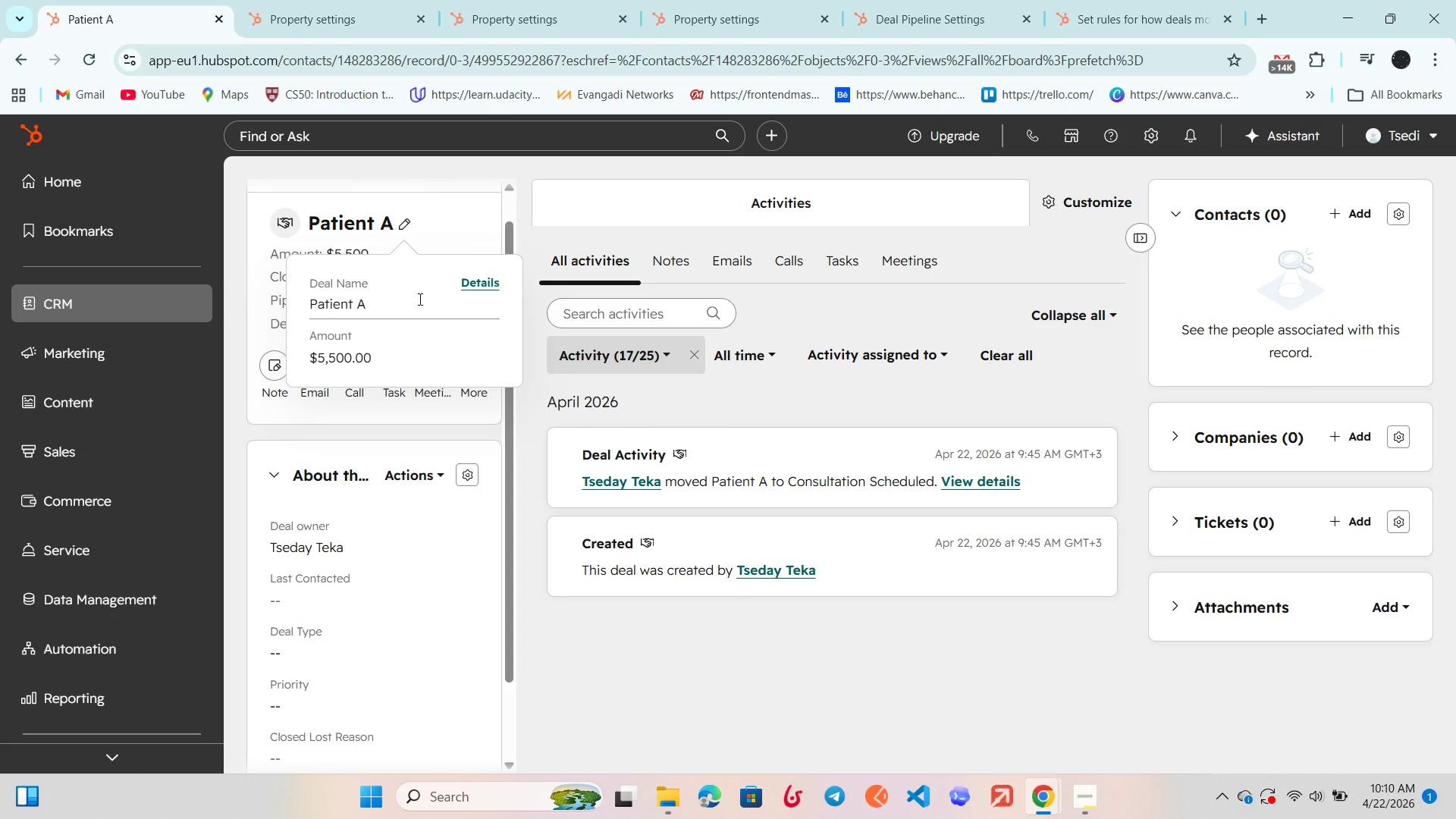 
left_click([471, 279])
 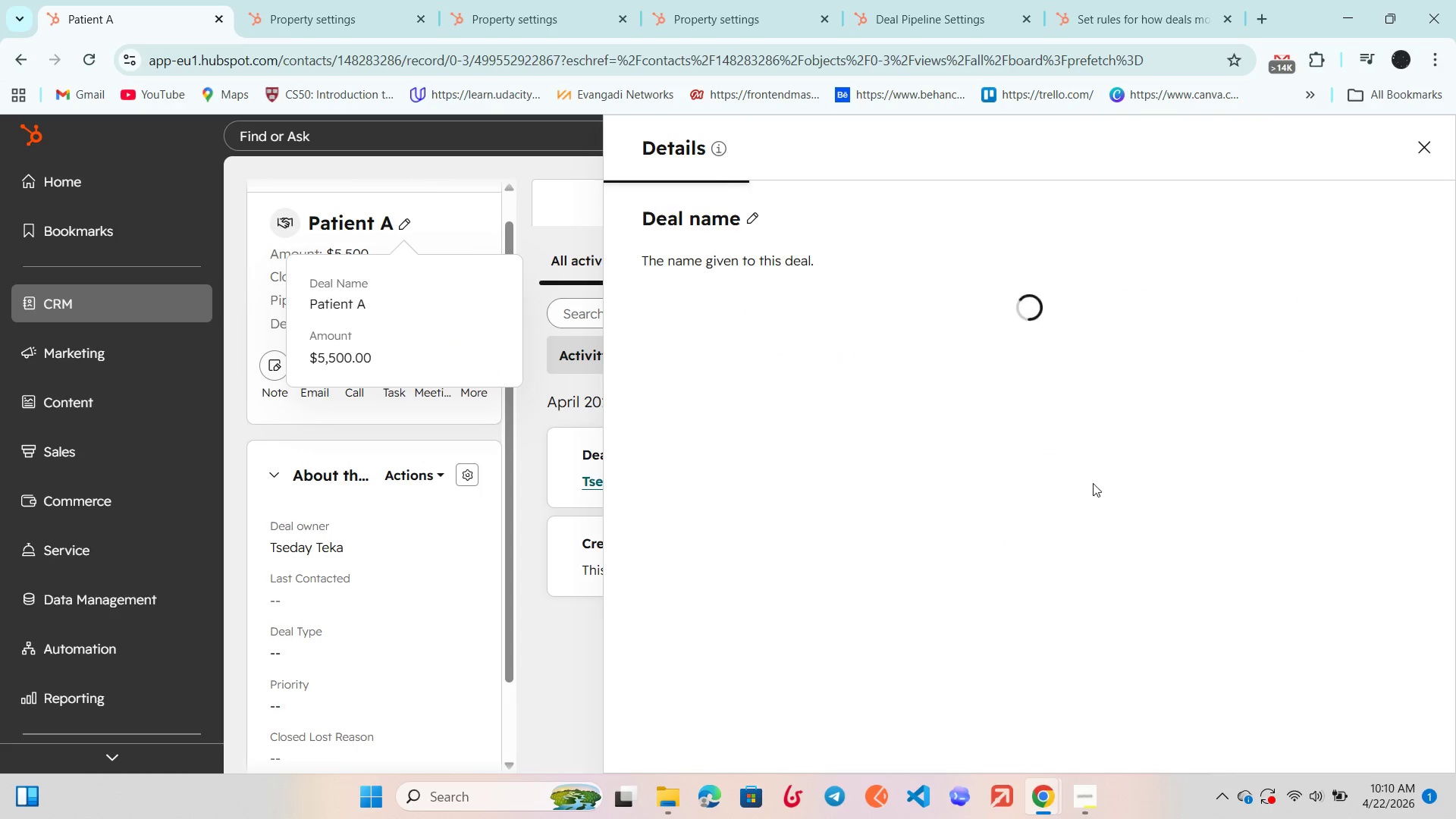 
mouse_move([896, 438])
 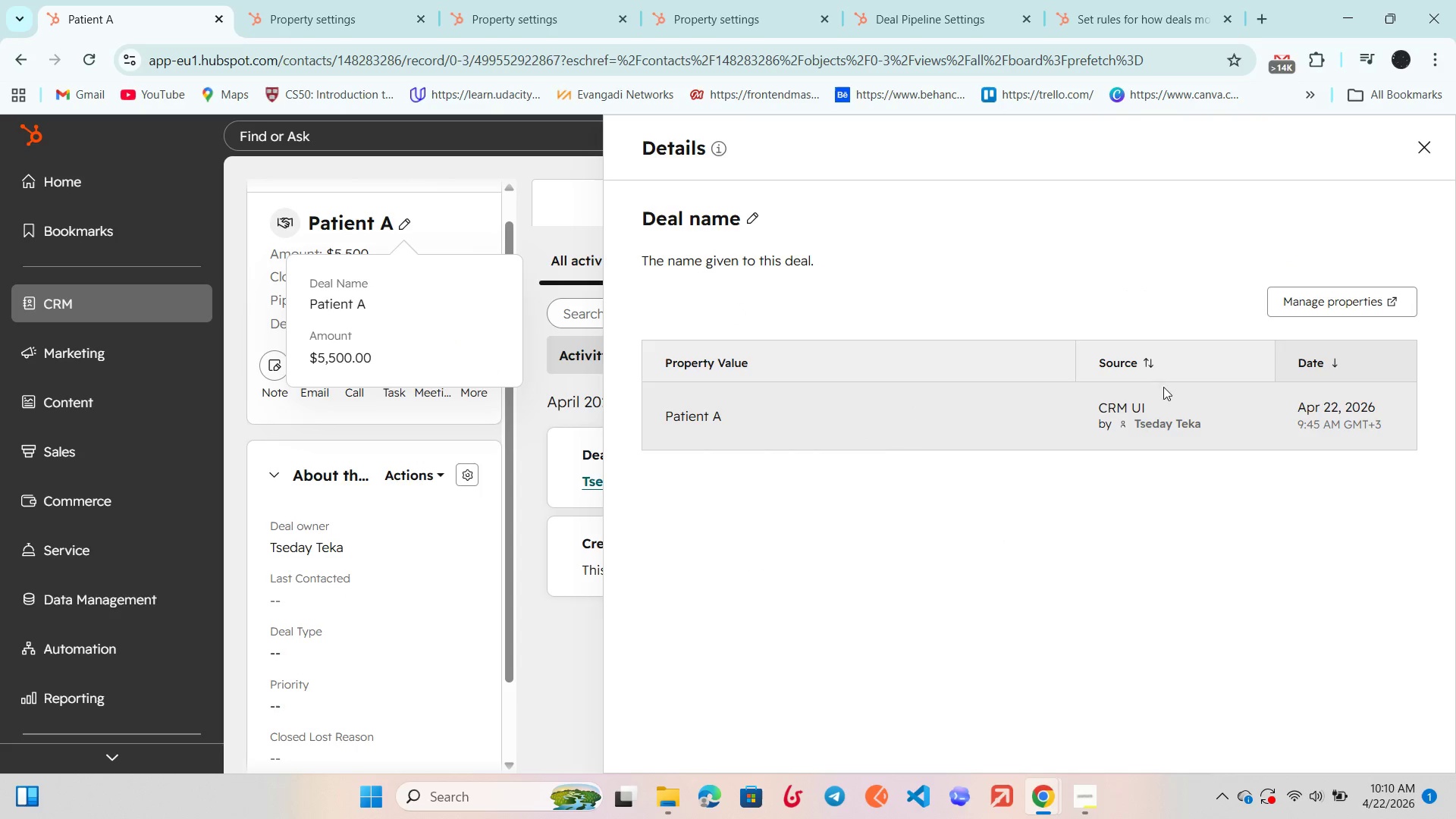 
left_click([1109, 409])
 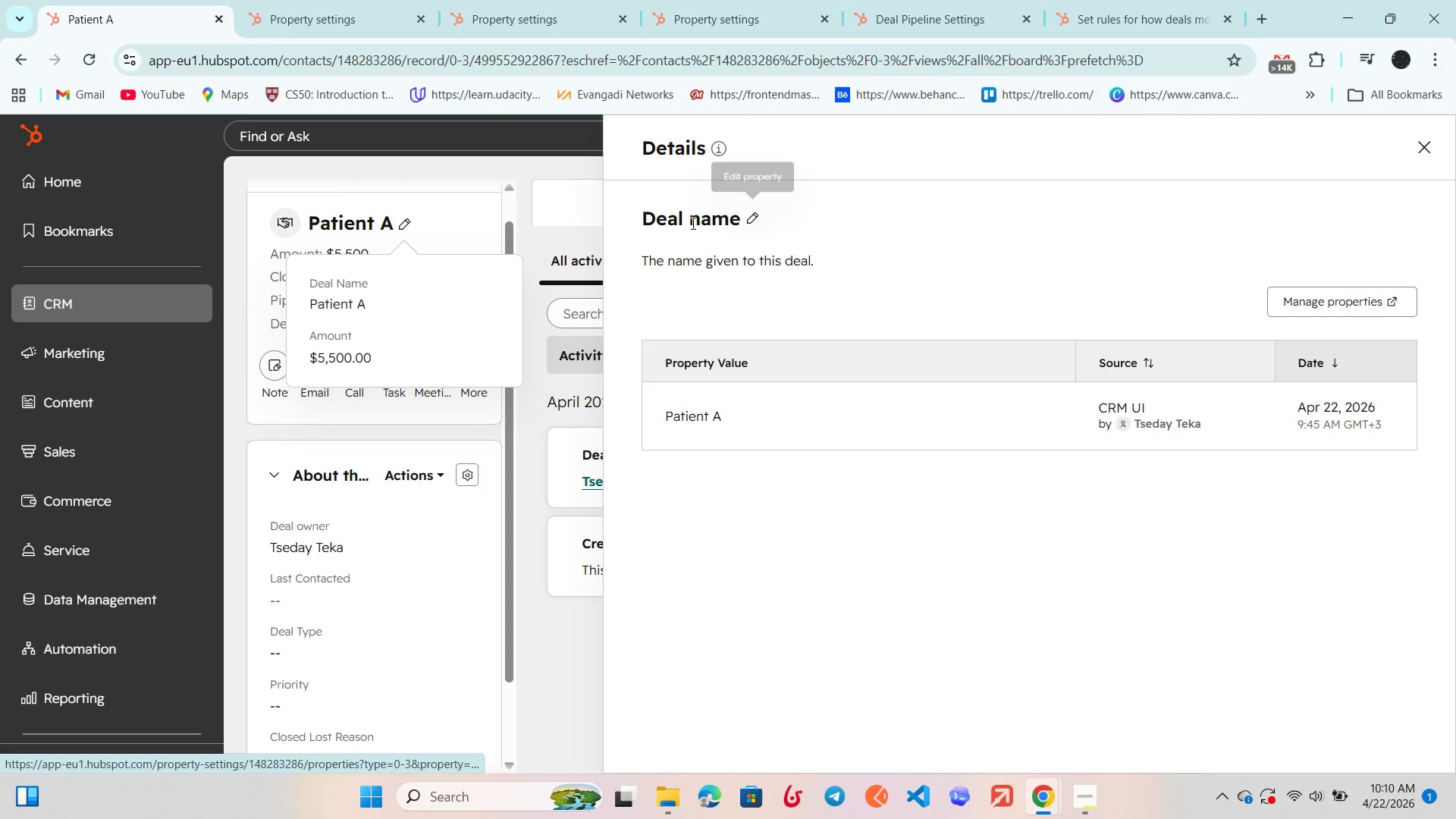 
left_click([1420, 136])
 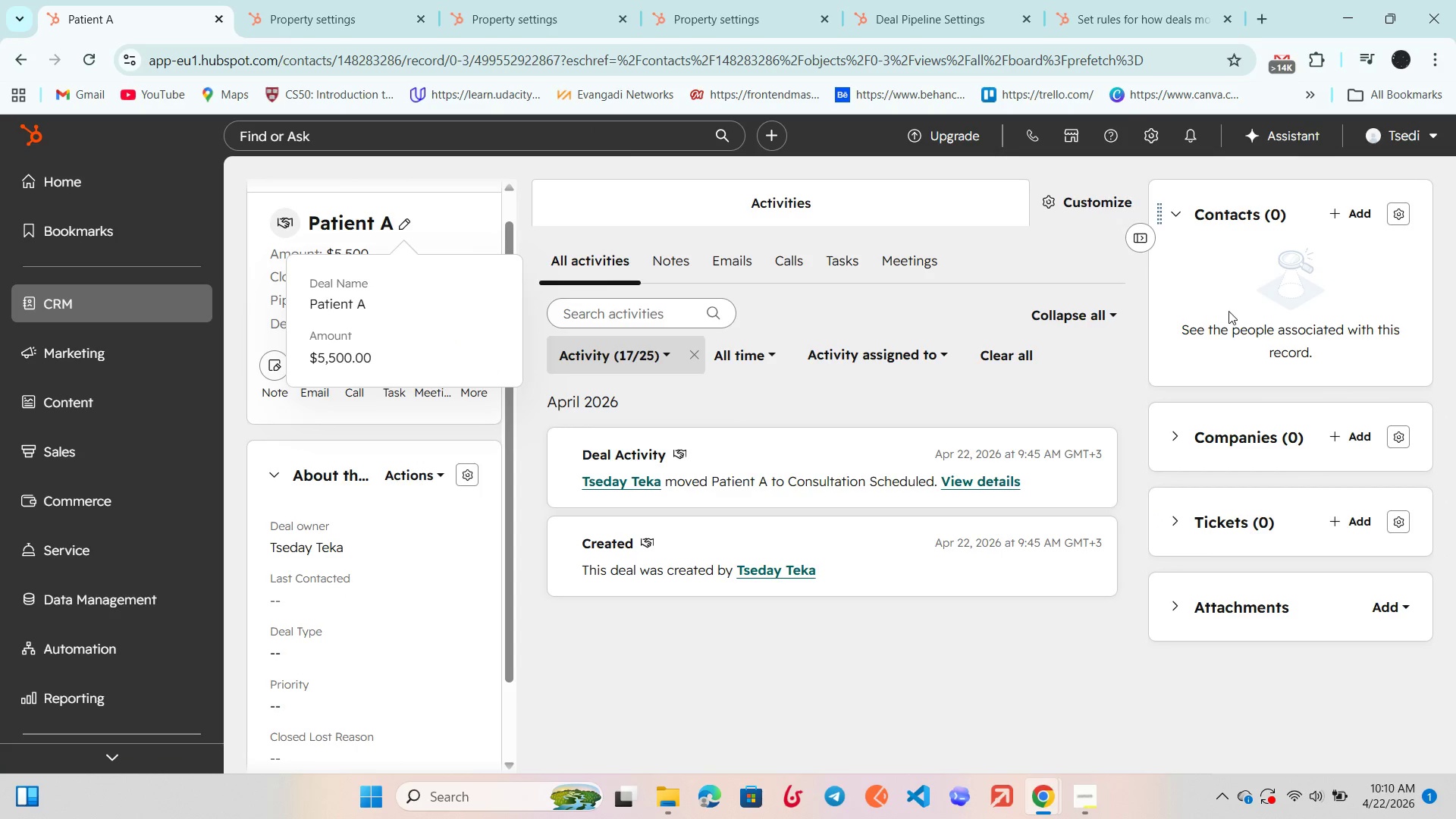 
left_click([1232, 442])
 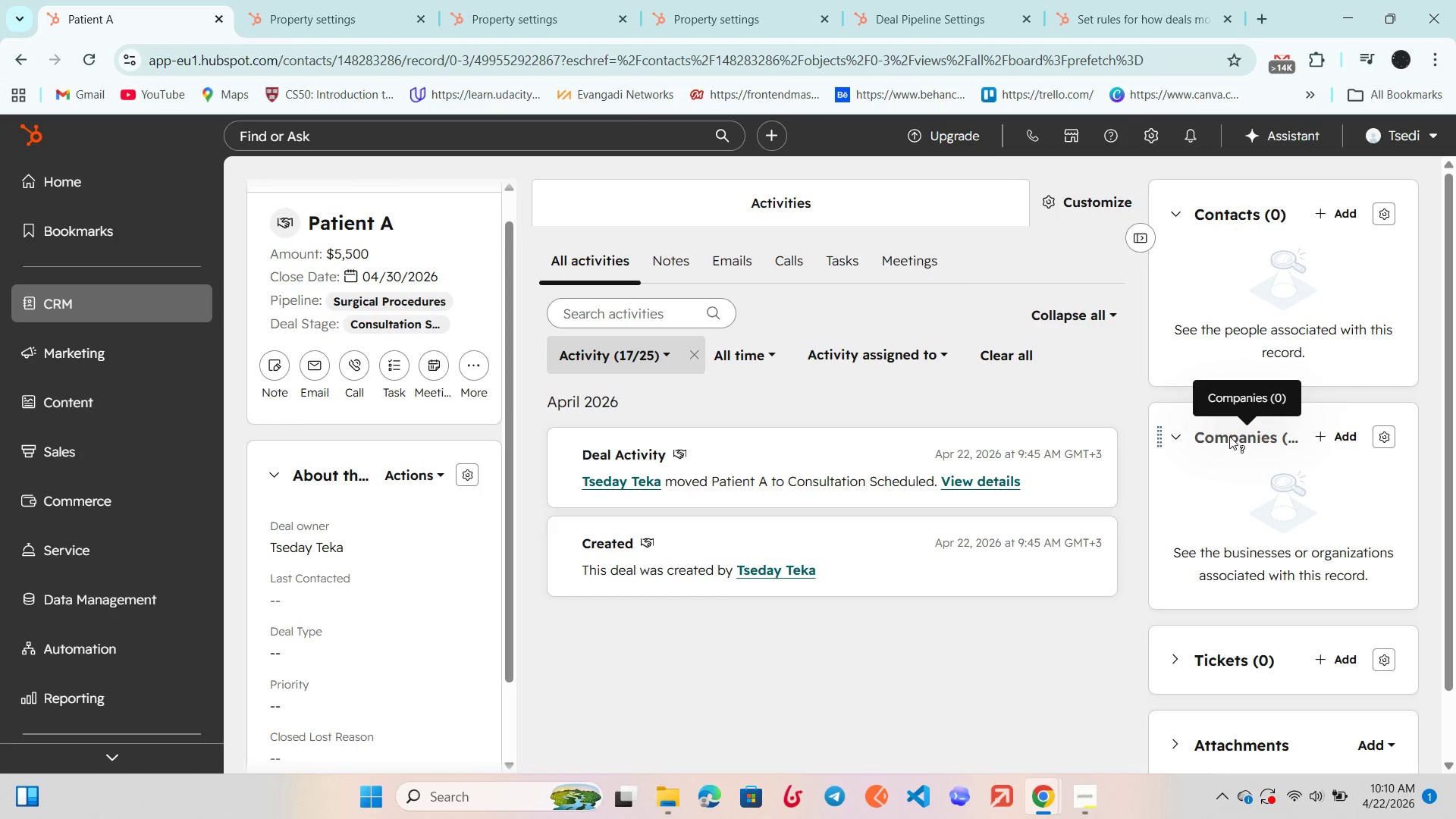 
left_click([1229, 435])
 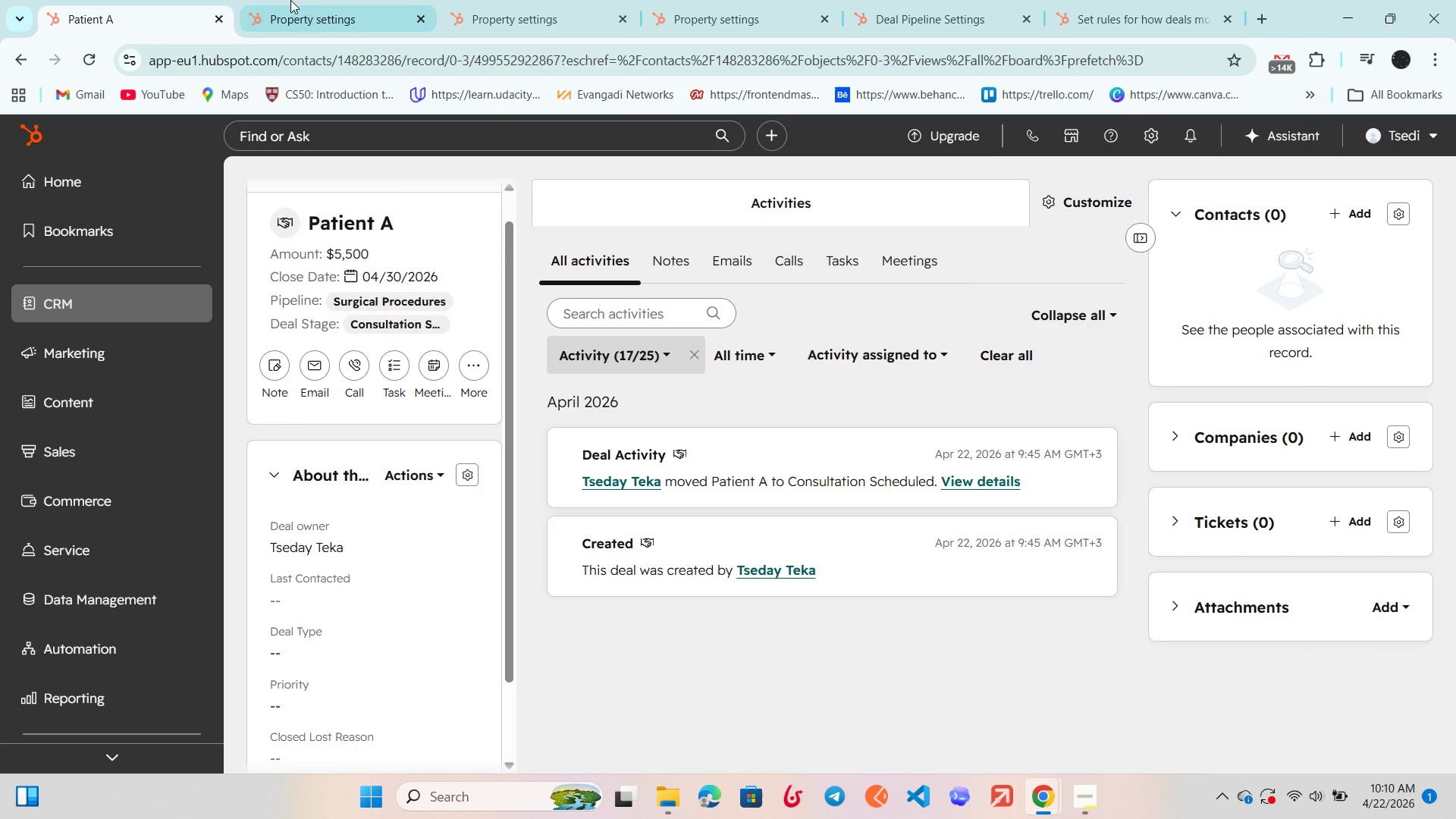 
left_click([287, 0])
 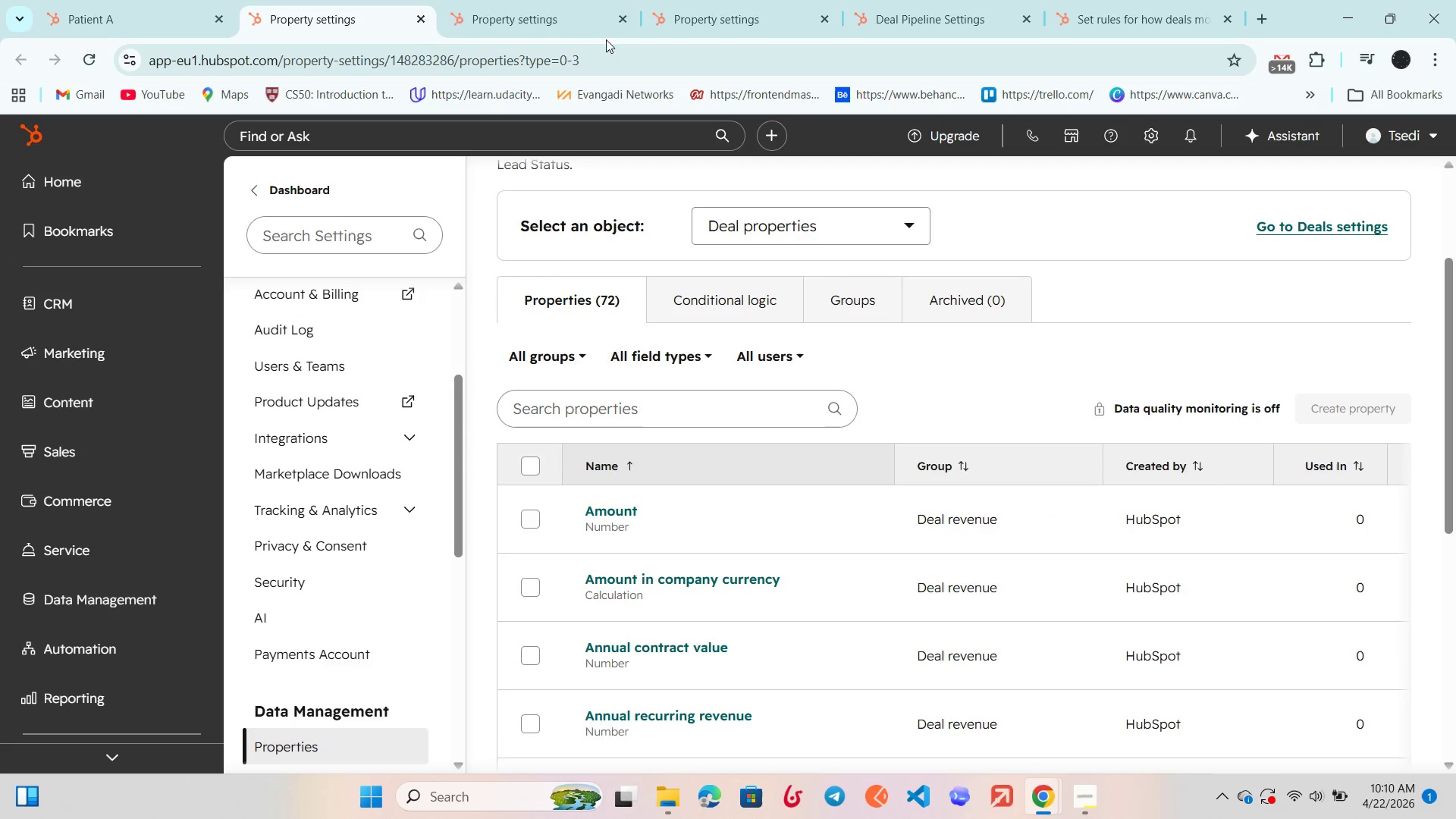 
left_click([585, 0])
 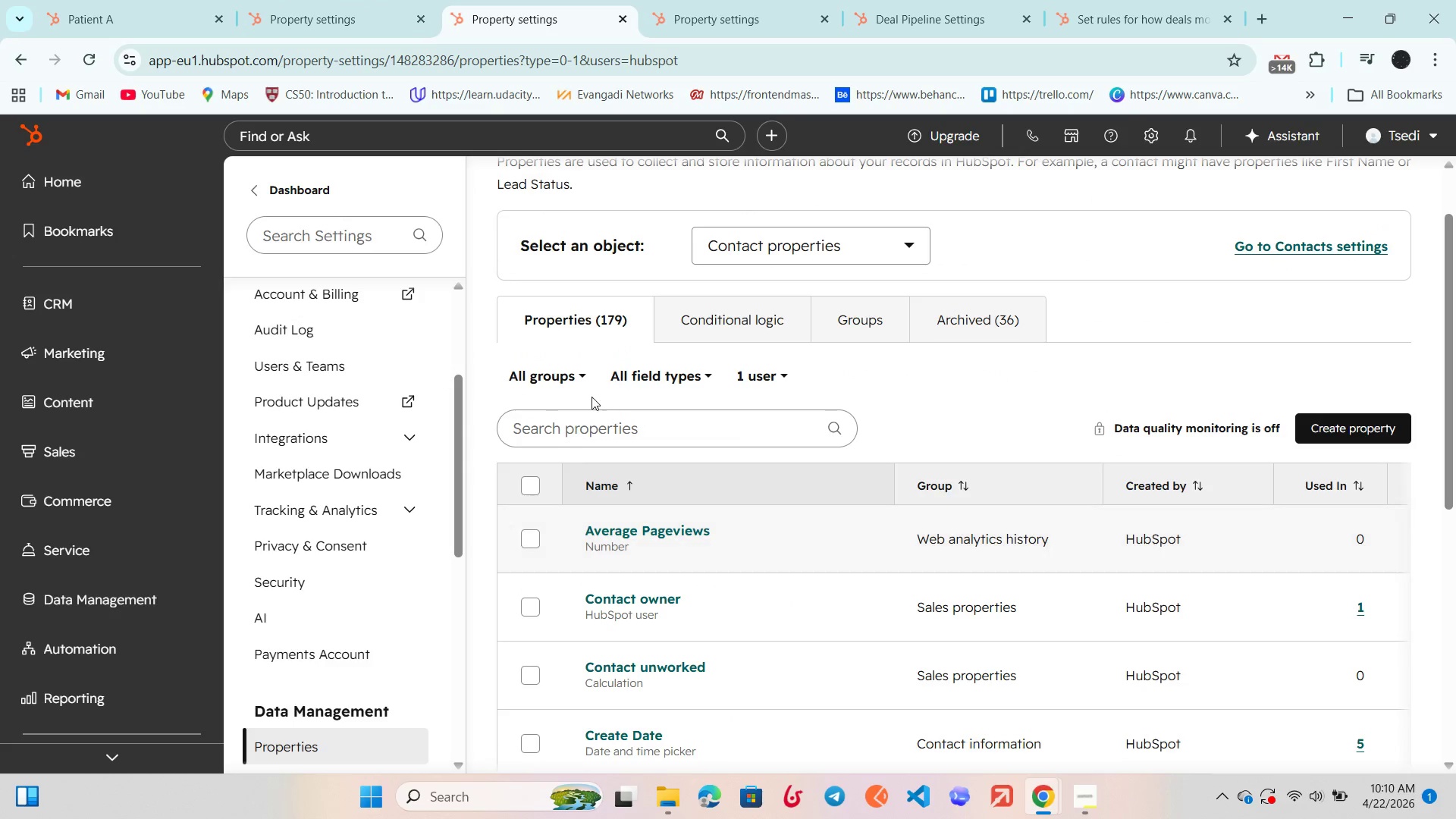 
left_click([603, 420])
 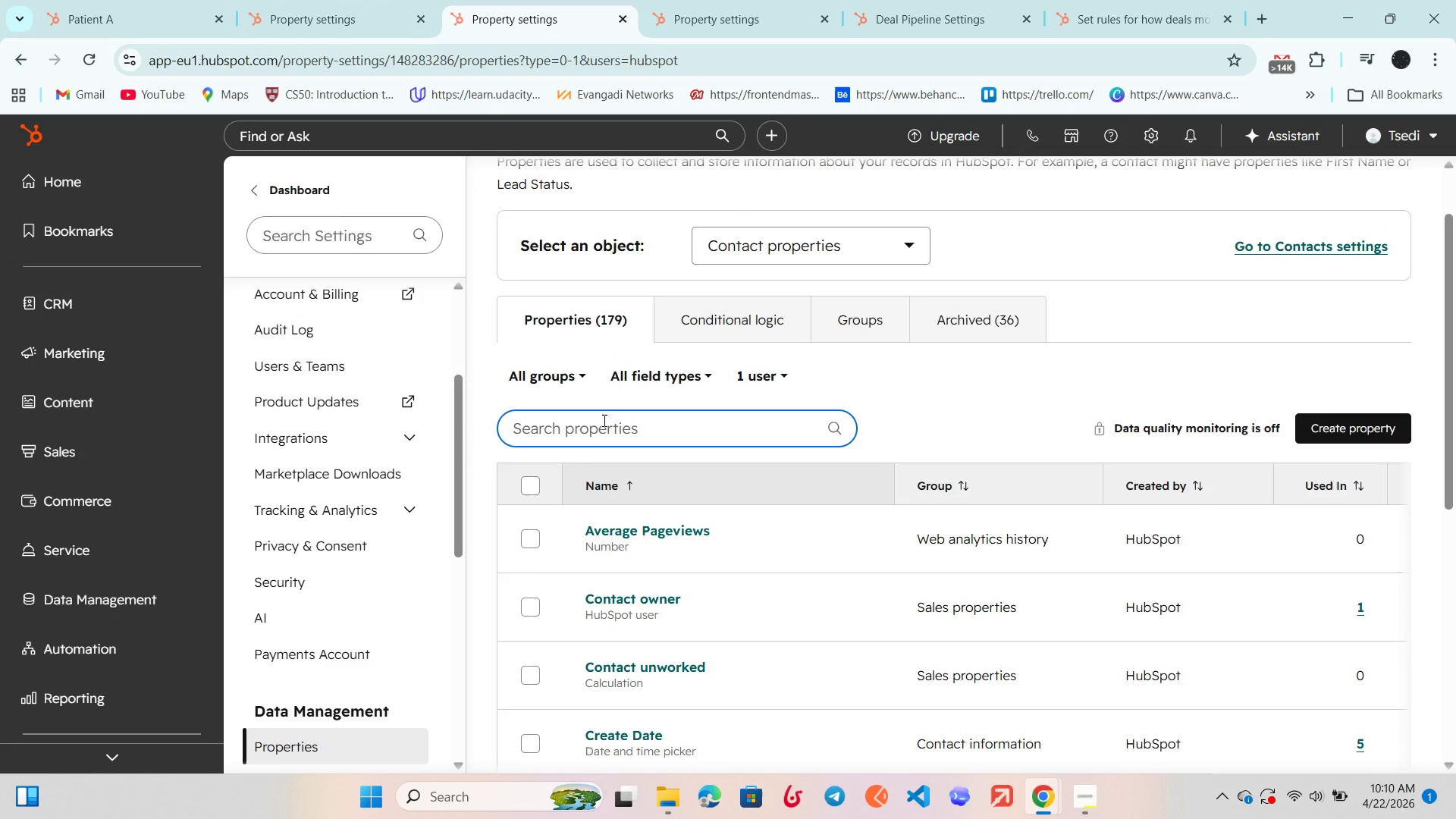 
type(Procedu)
key(Backspace)
key(Backspace)
key(Backspace)
 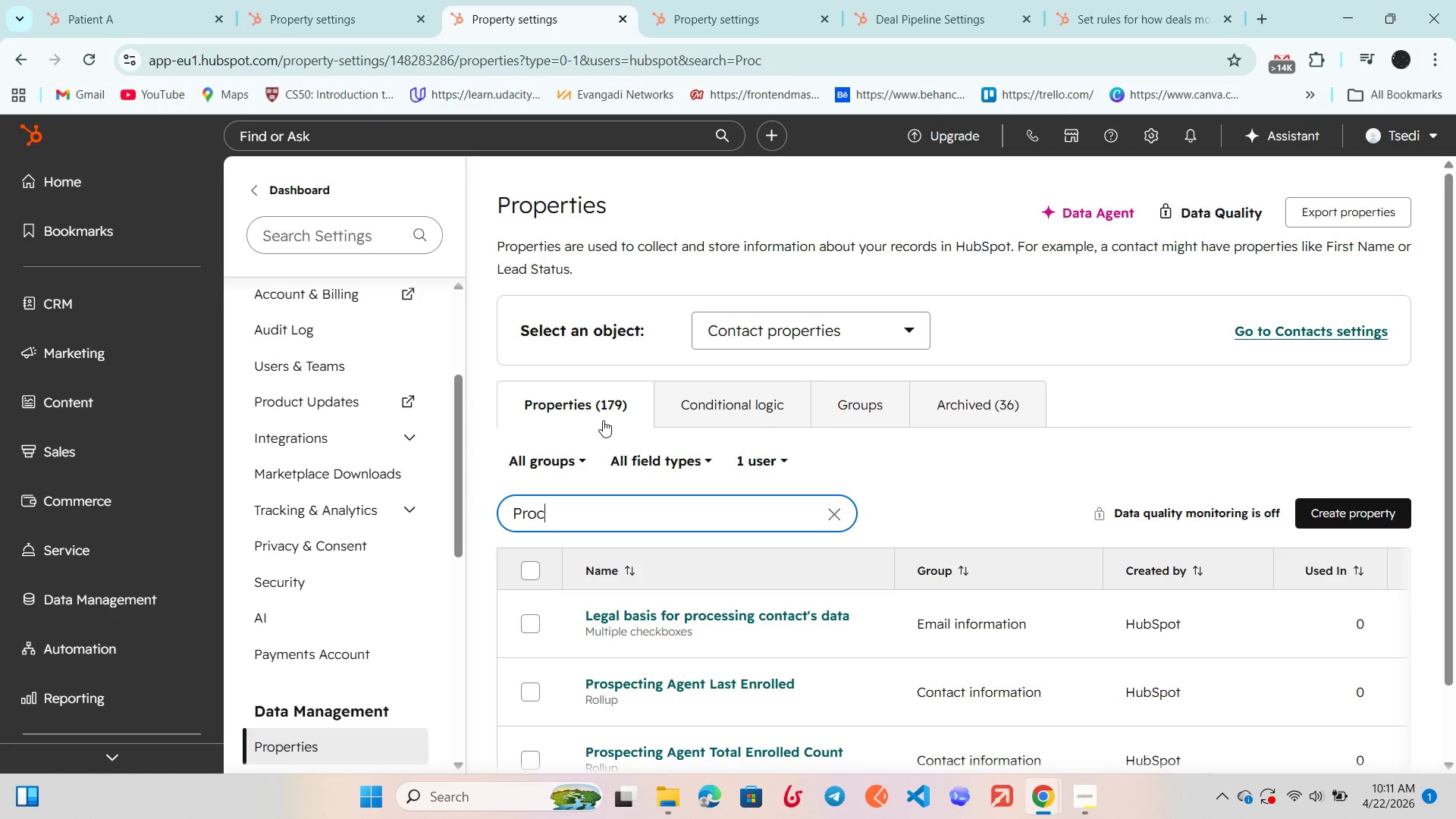 
mouse_move([733, 589])
 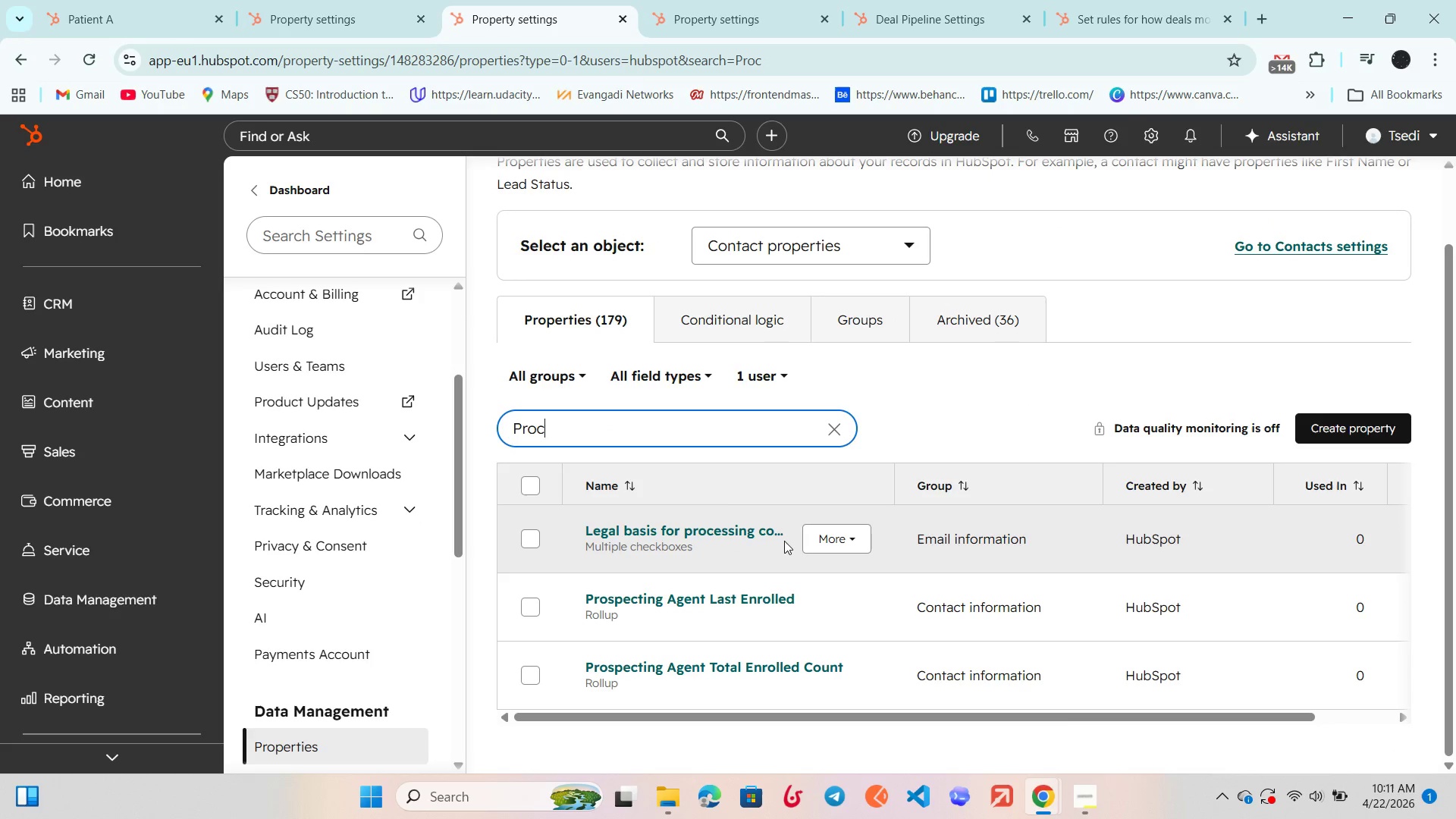 
scroll: coordinate [784, 541], scroll_direction: down, amount: 1.0
 